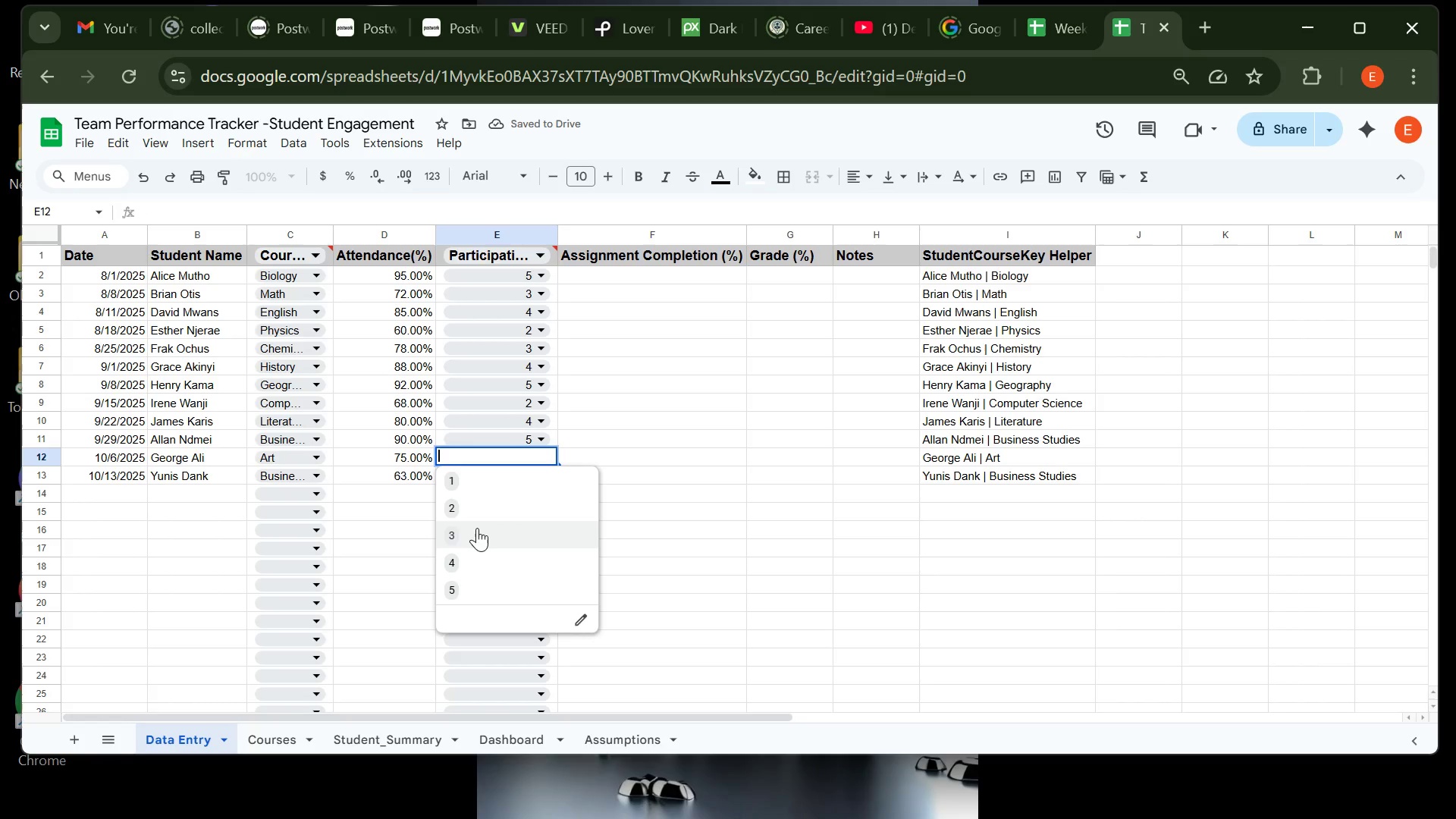 
left_click([477, 528])
 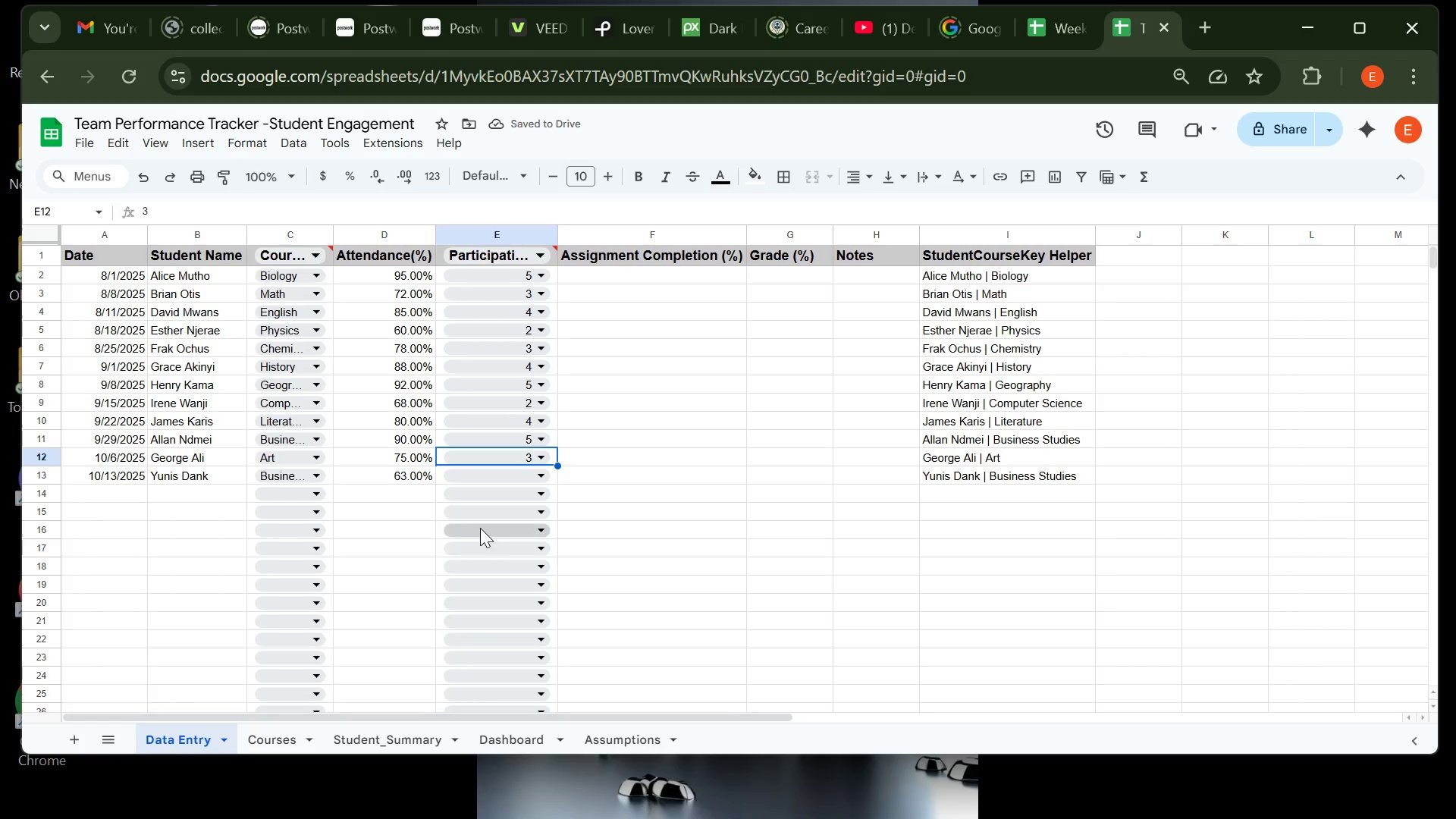 
left_click([474, 479])
 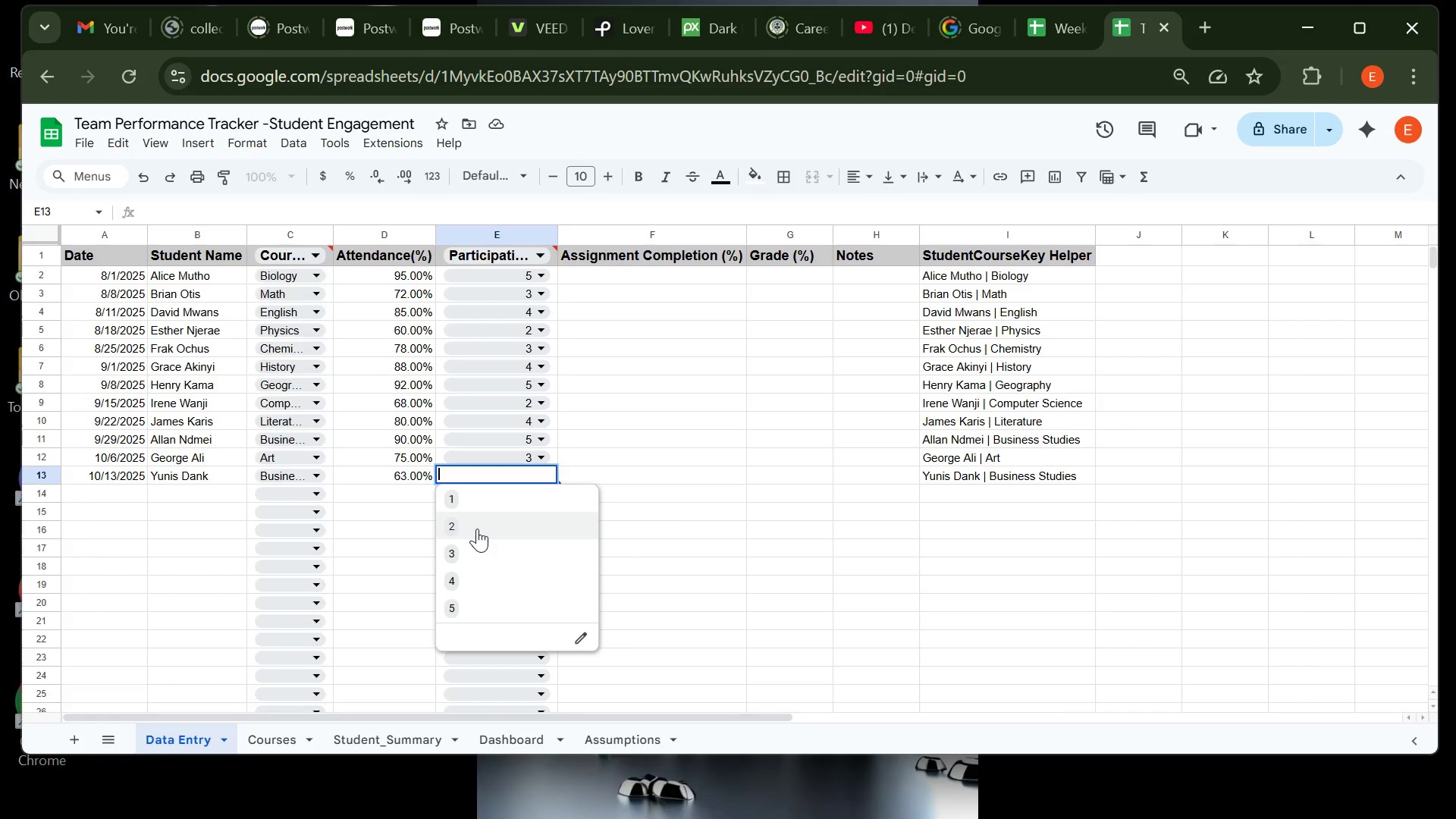 
left_click([477, 529])
 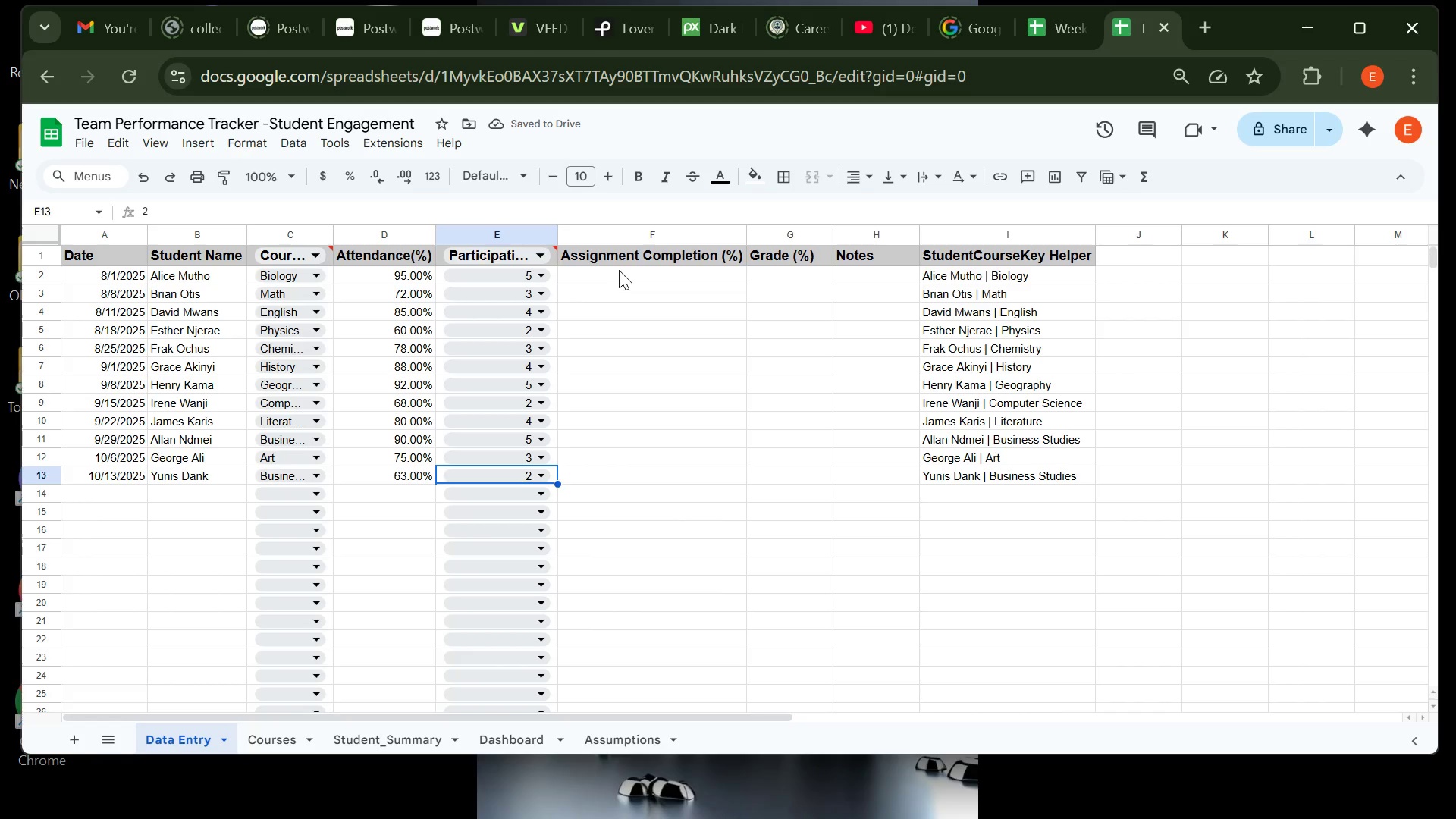 
left_click([632, 266])
 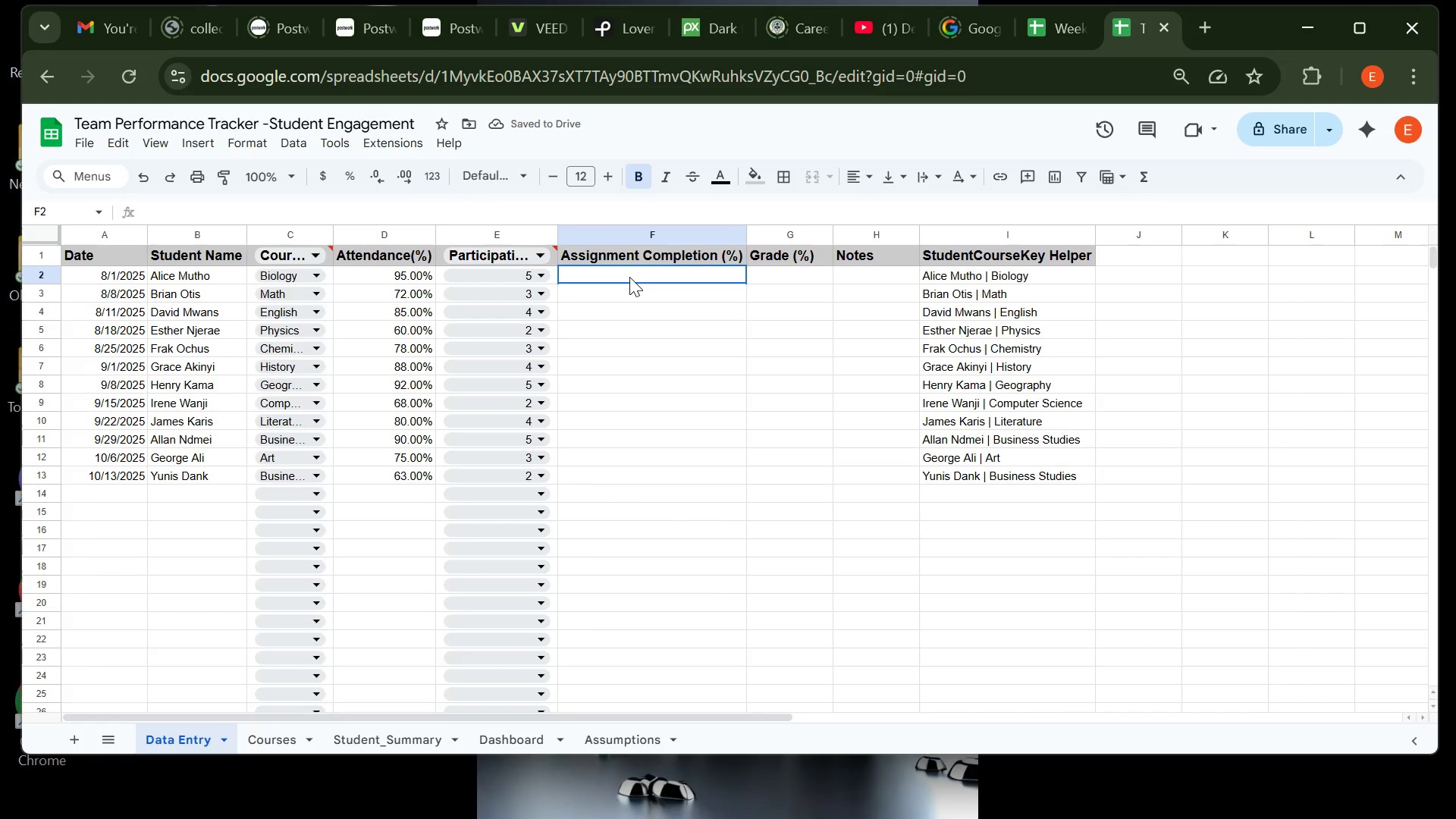 
left_click([629, 277])
 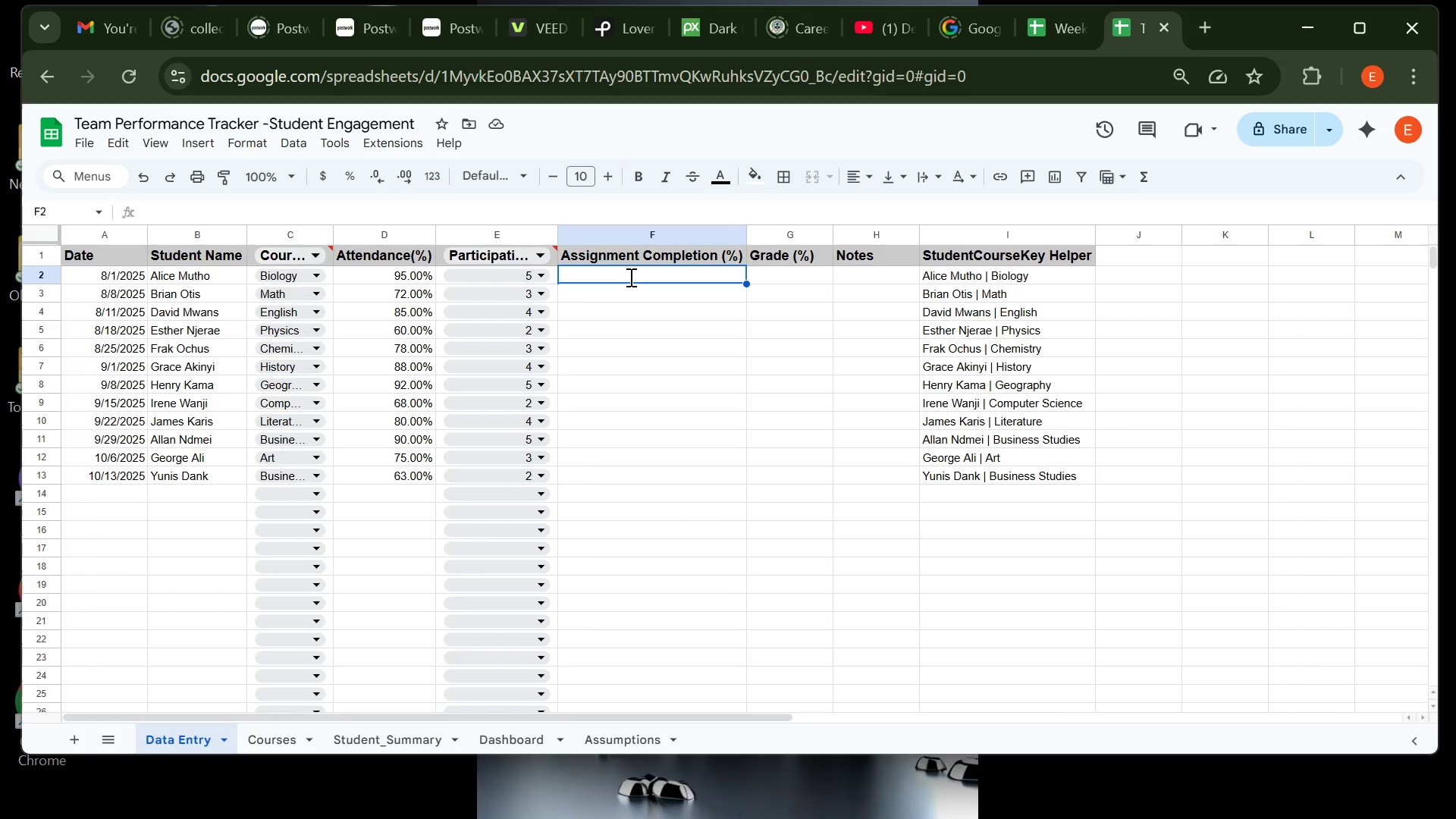 
type(100)
 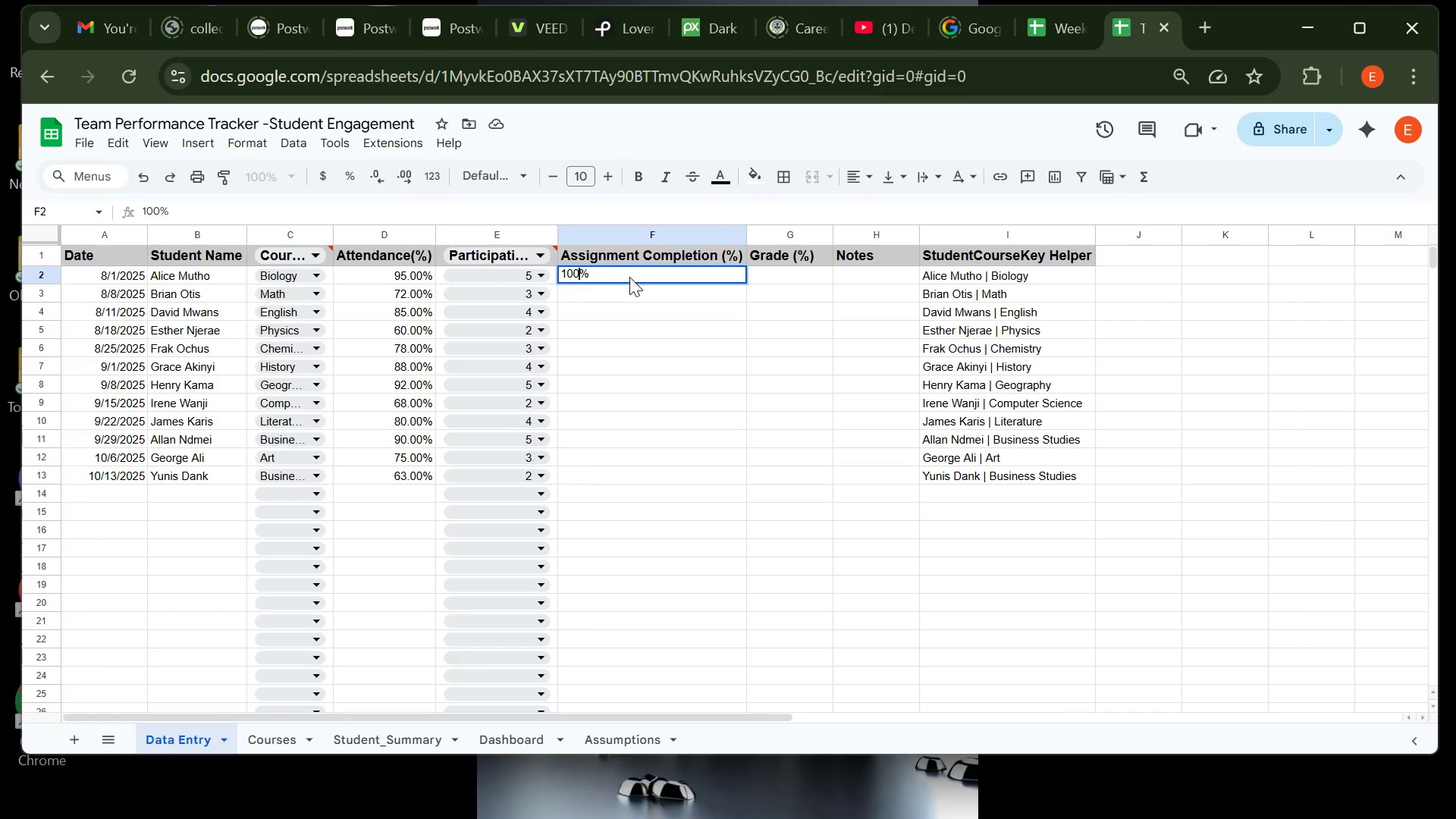 
key(Enter)
 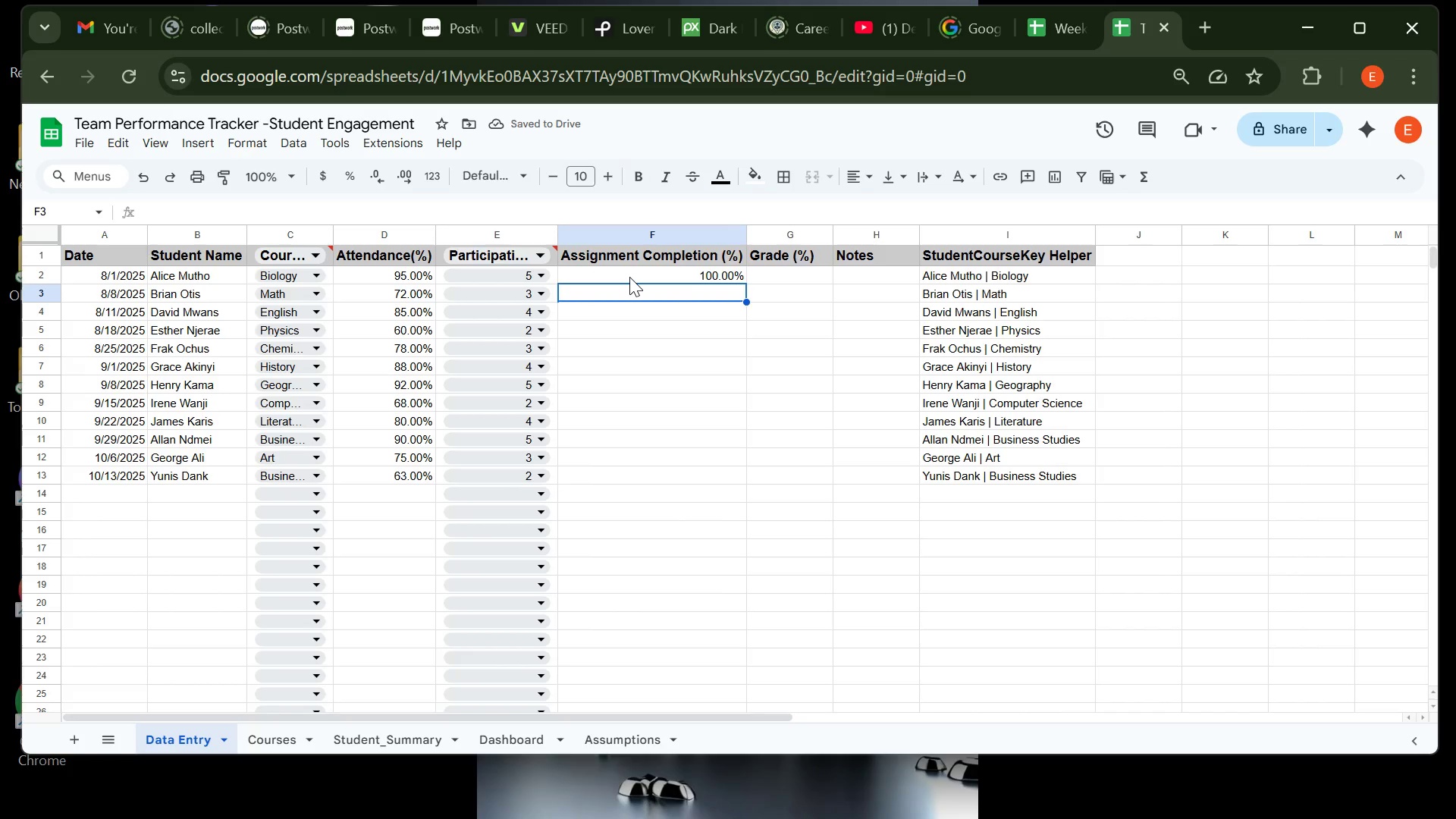 
type(75)
 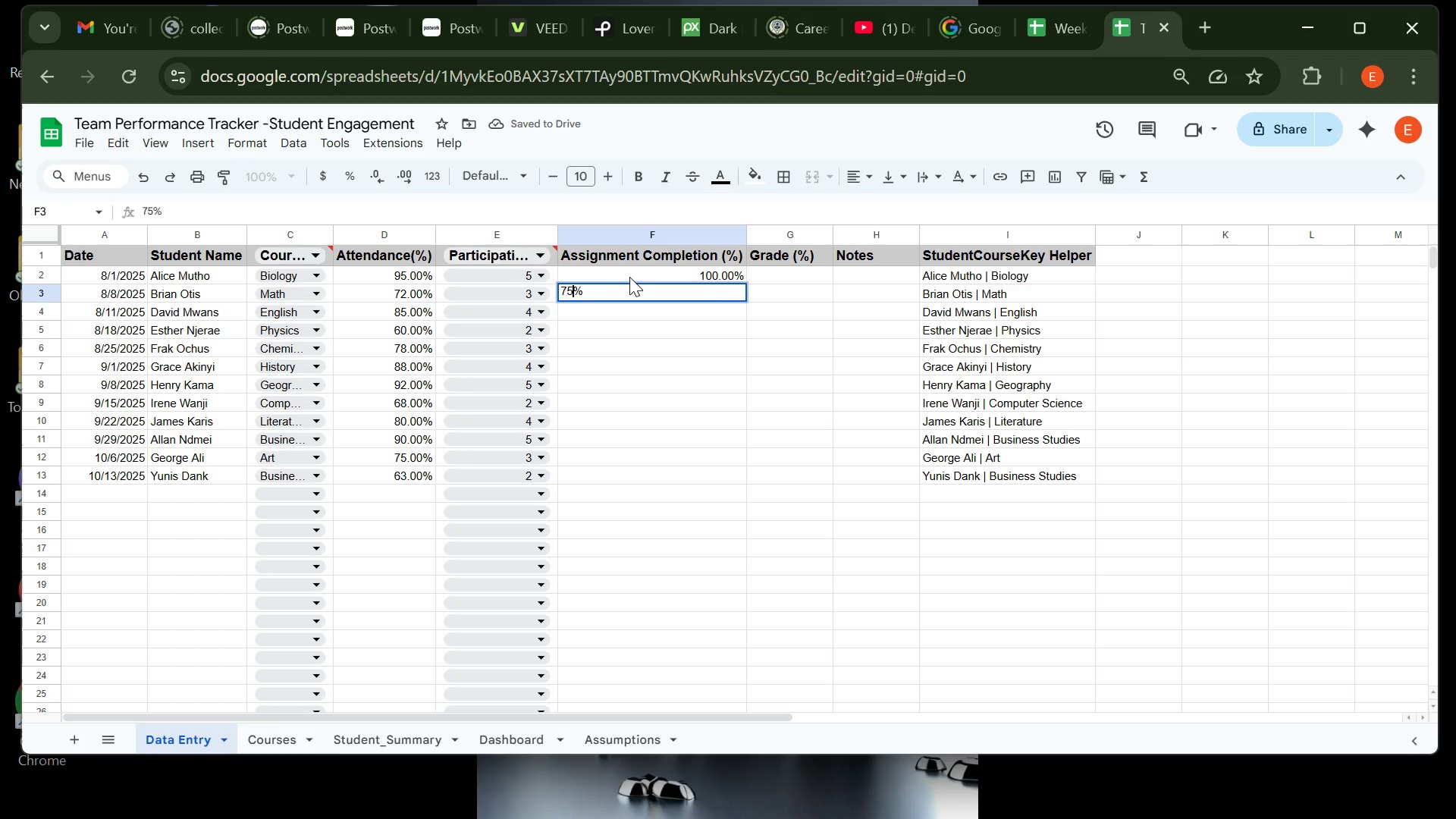 
key(Enter)
 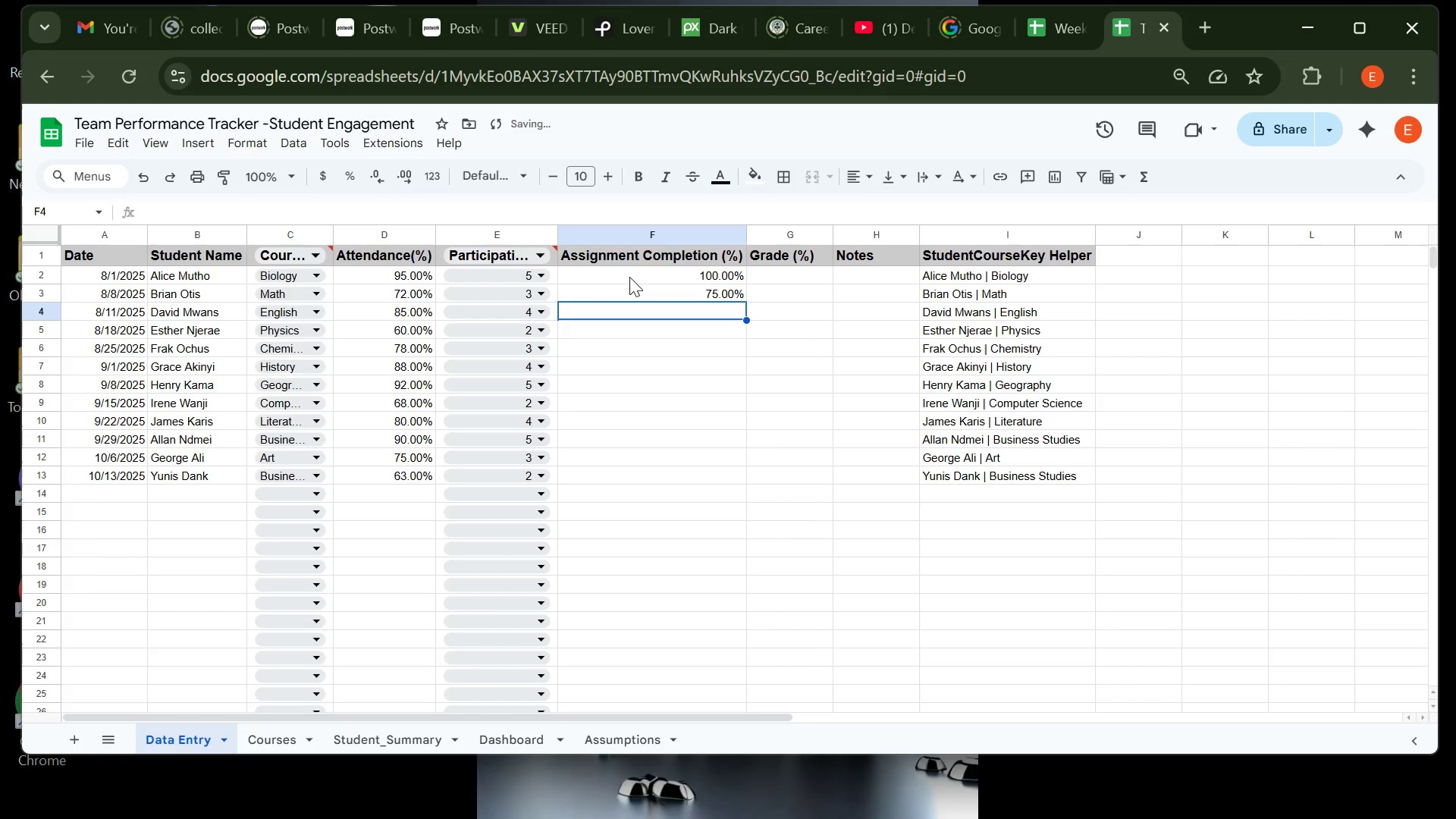 
type(92)
 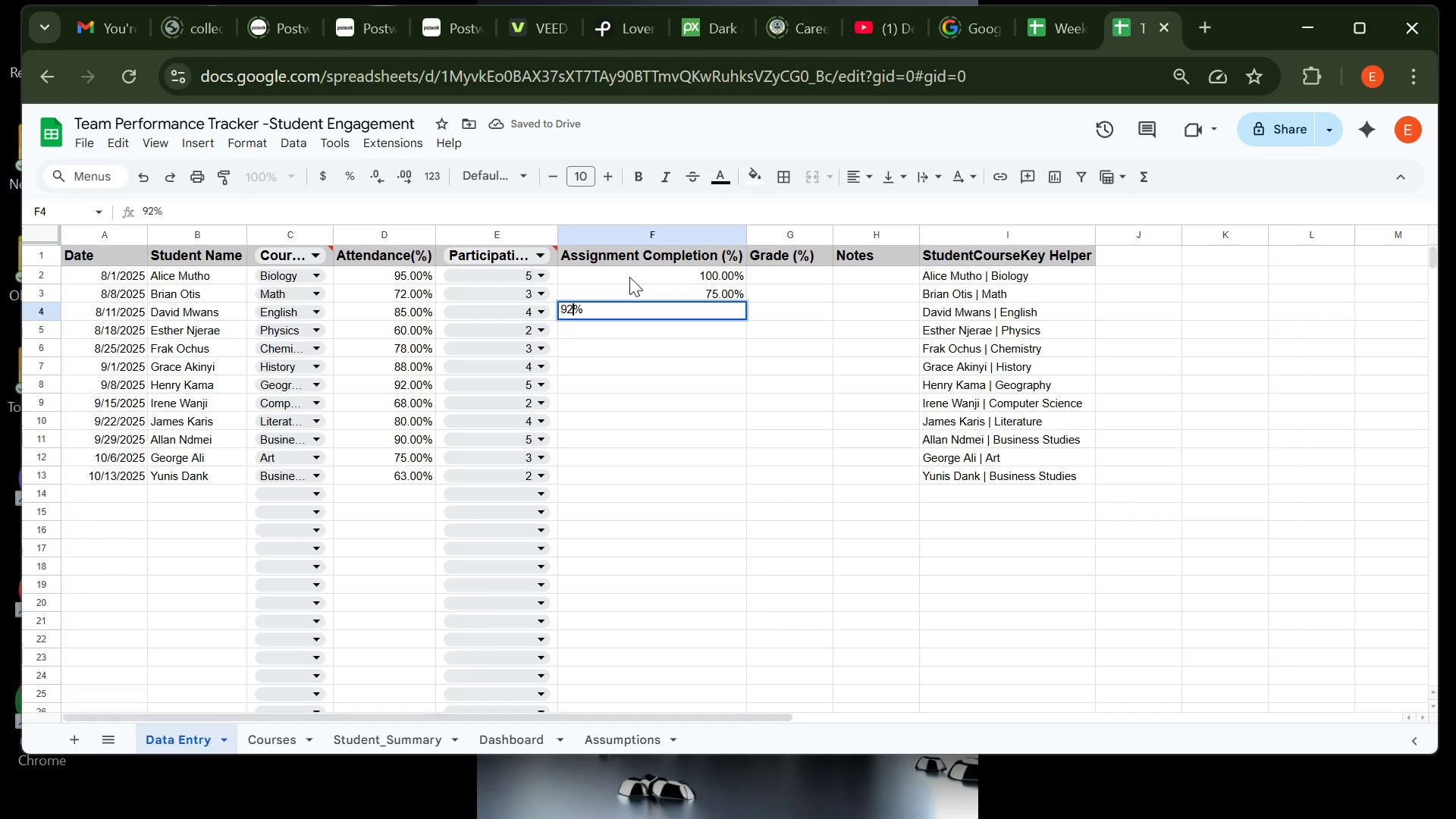 
key(Enter)
 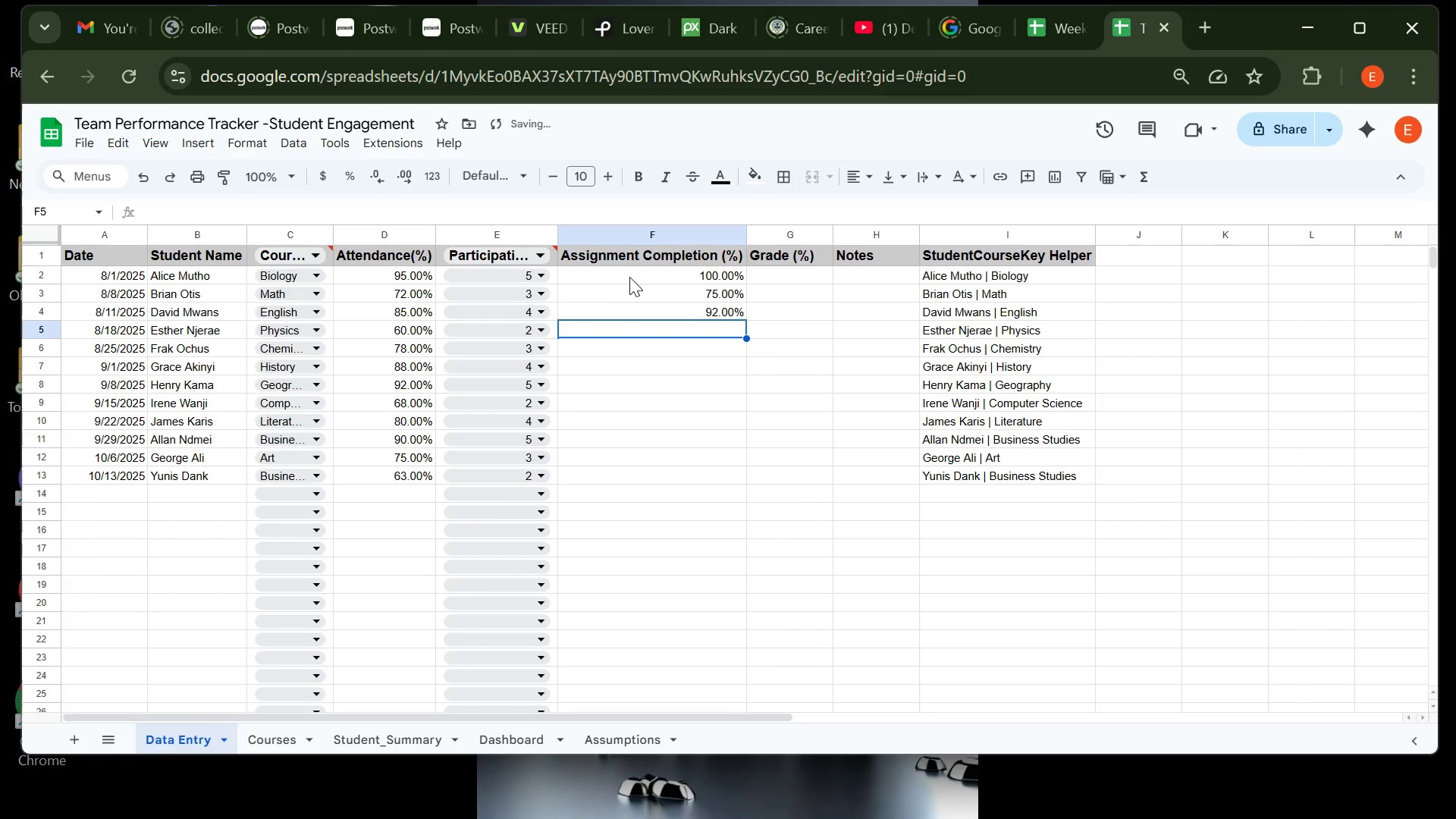 
type(65)
 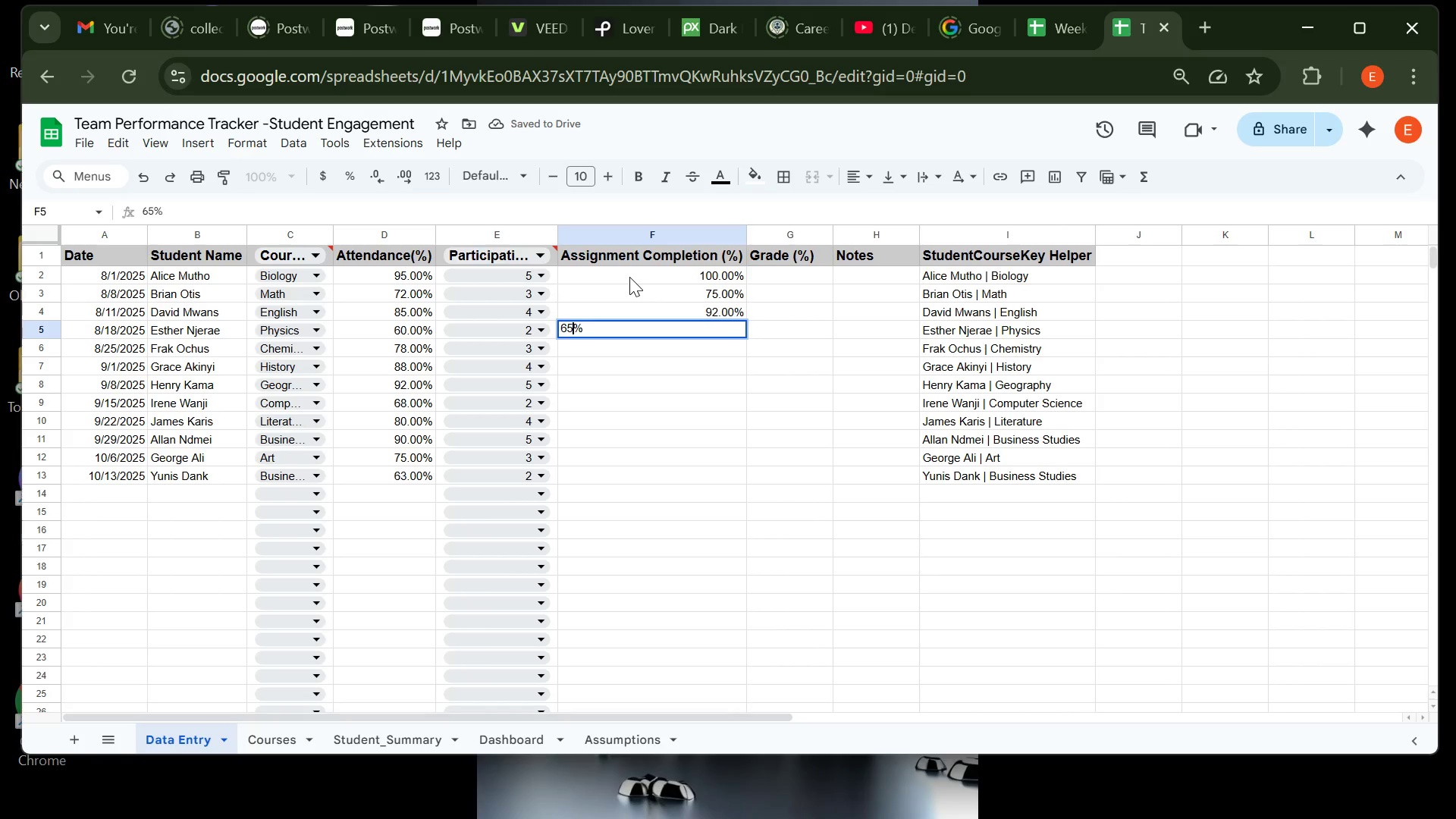 
key(Enter)
 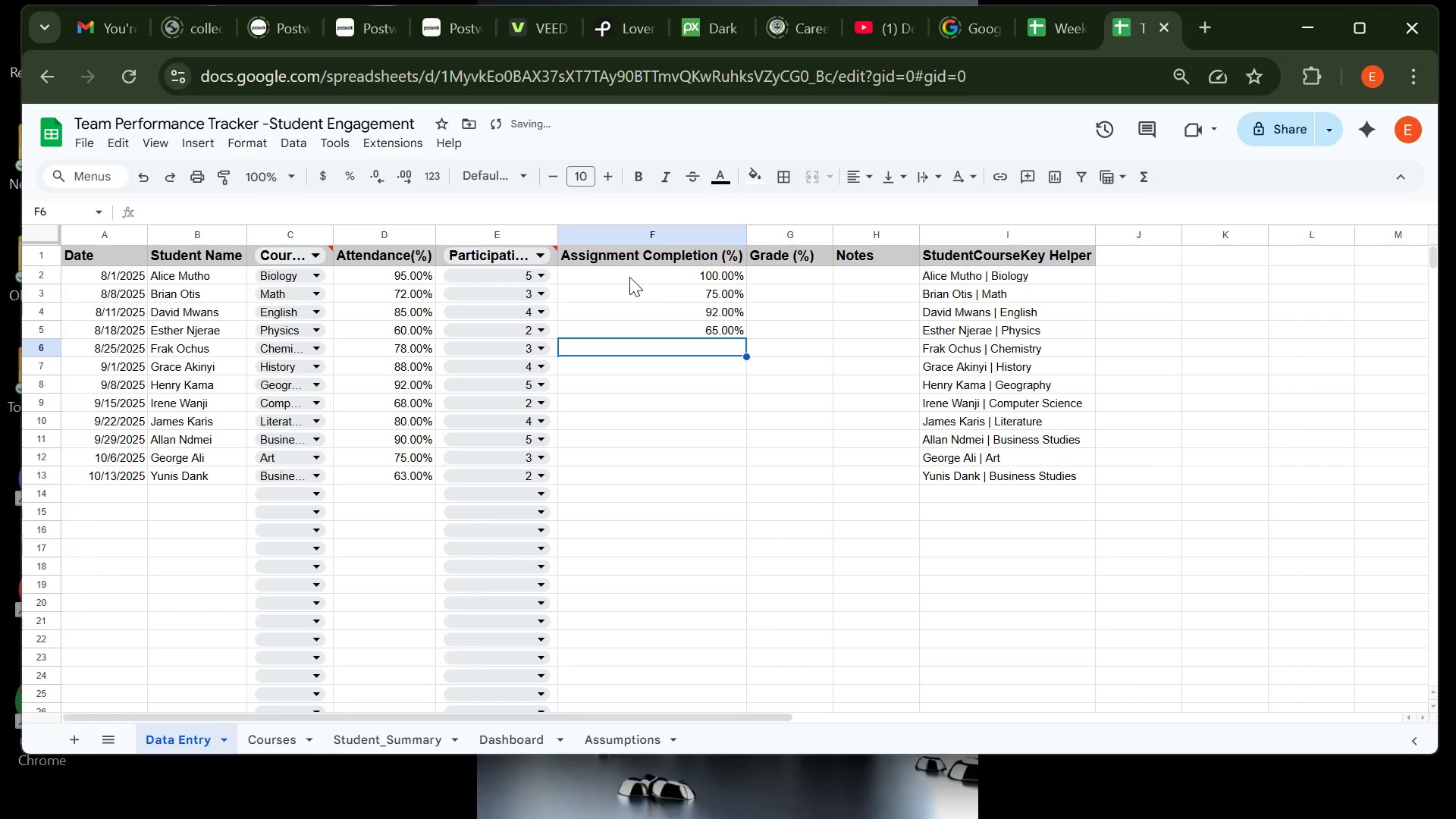 
type(80)
 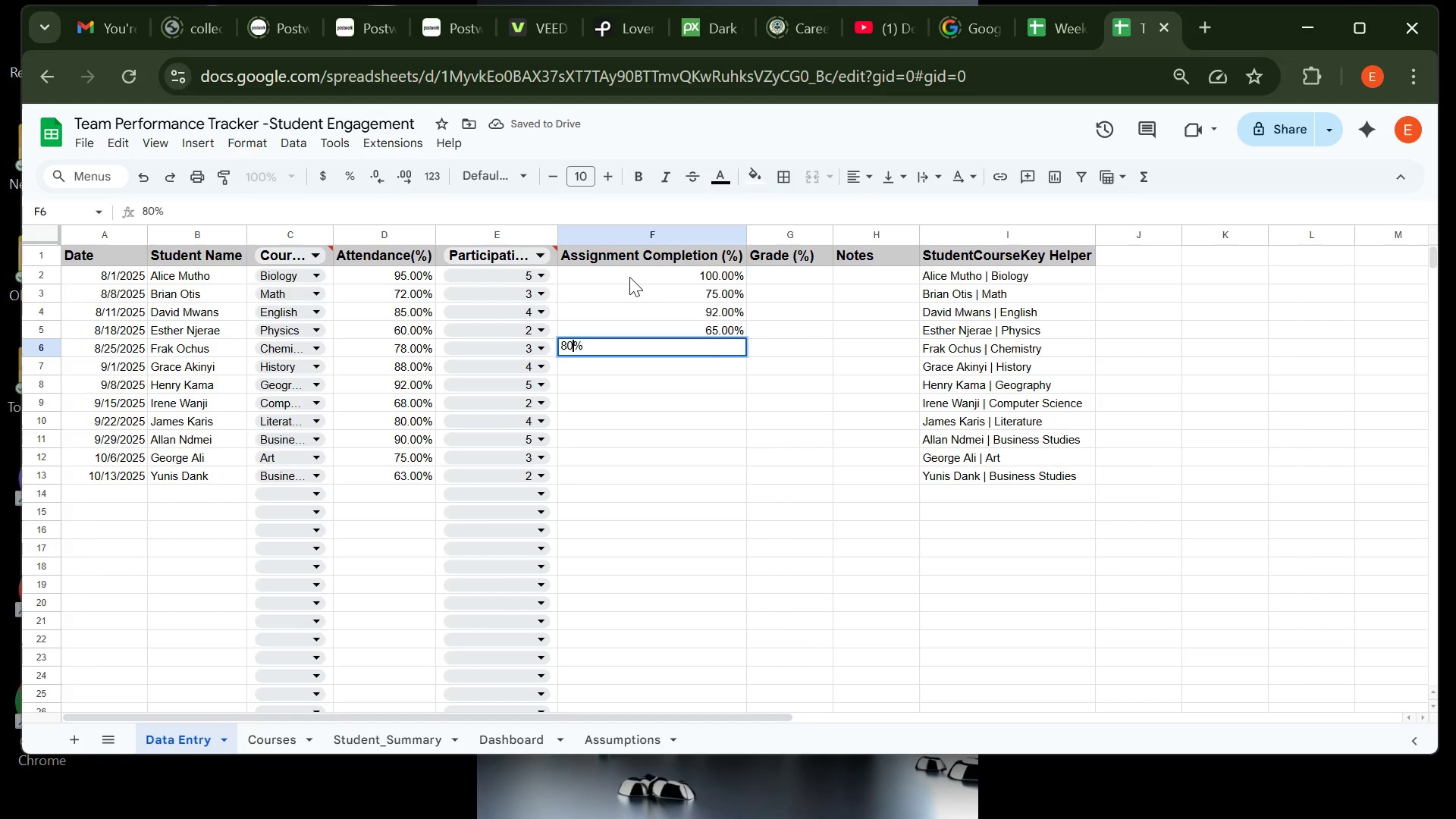 
key(Enter)
 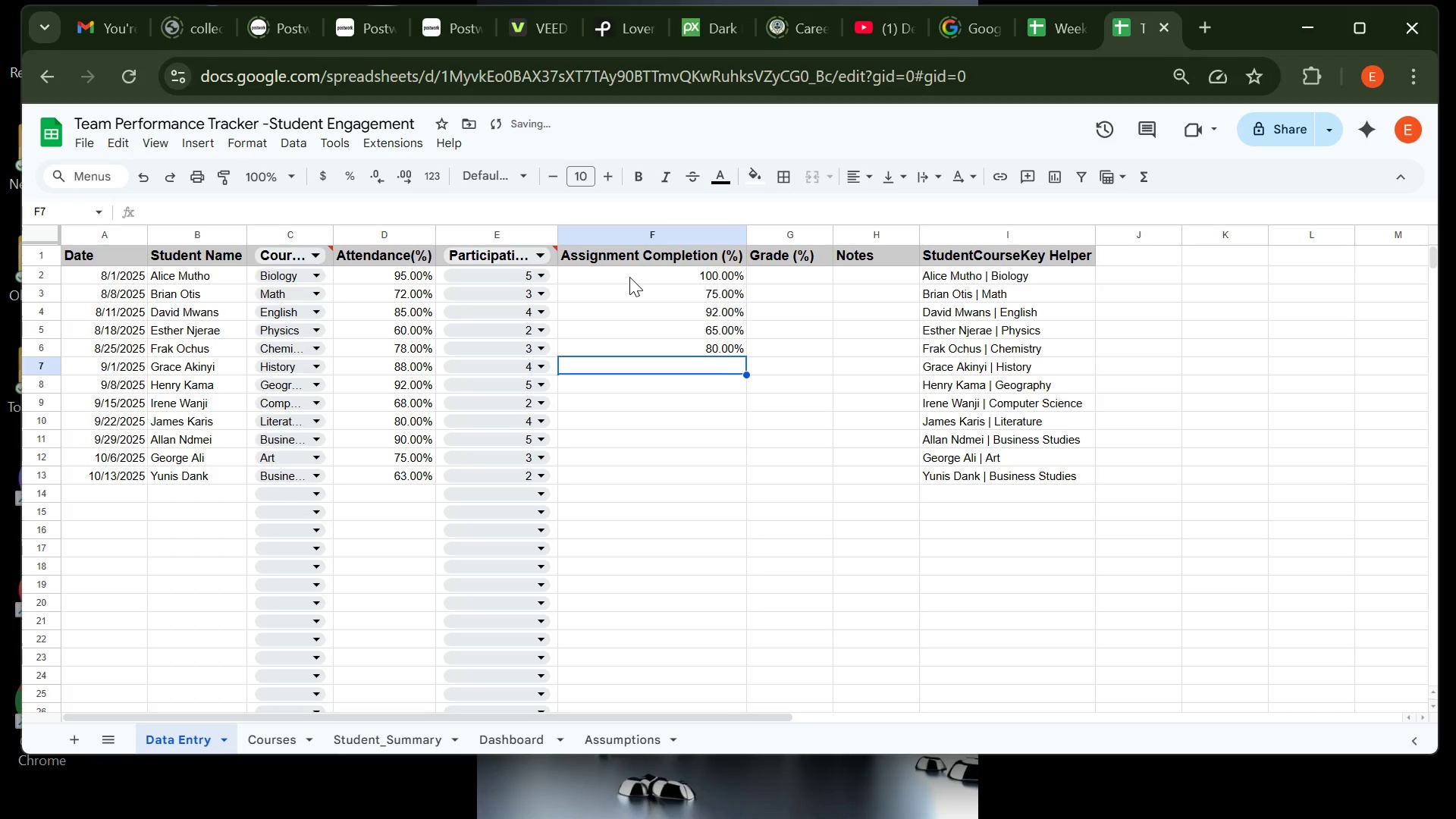 
type(90)
 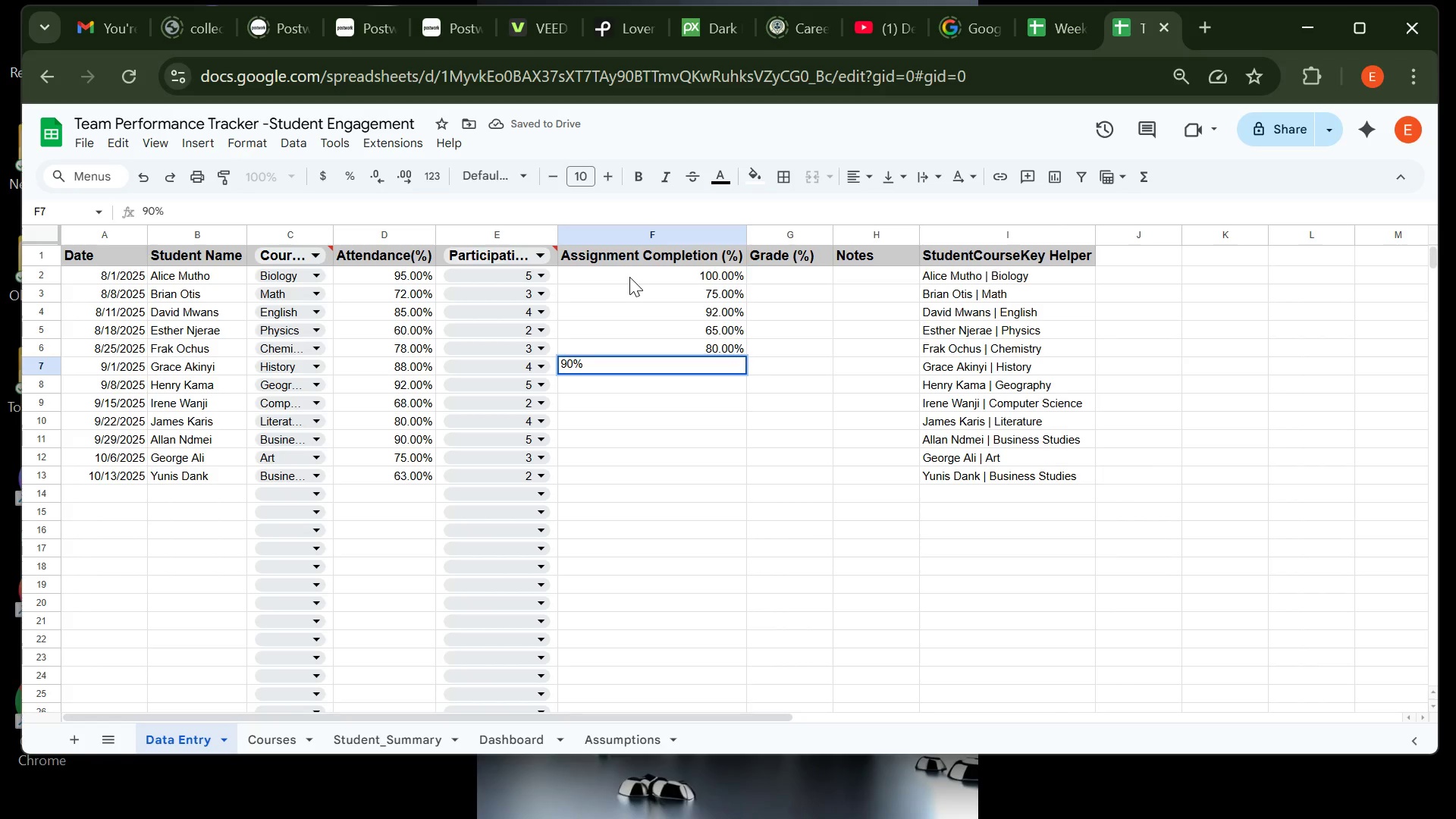 
key(Enter)
 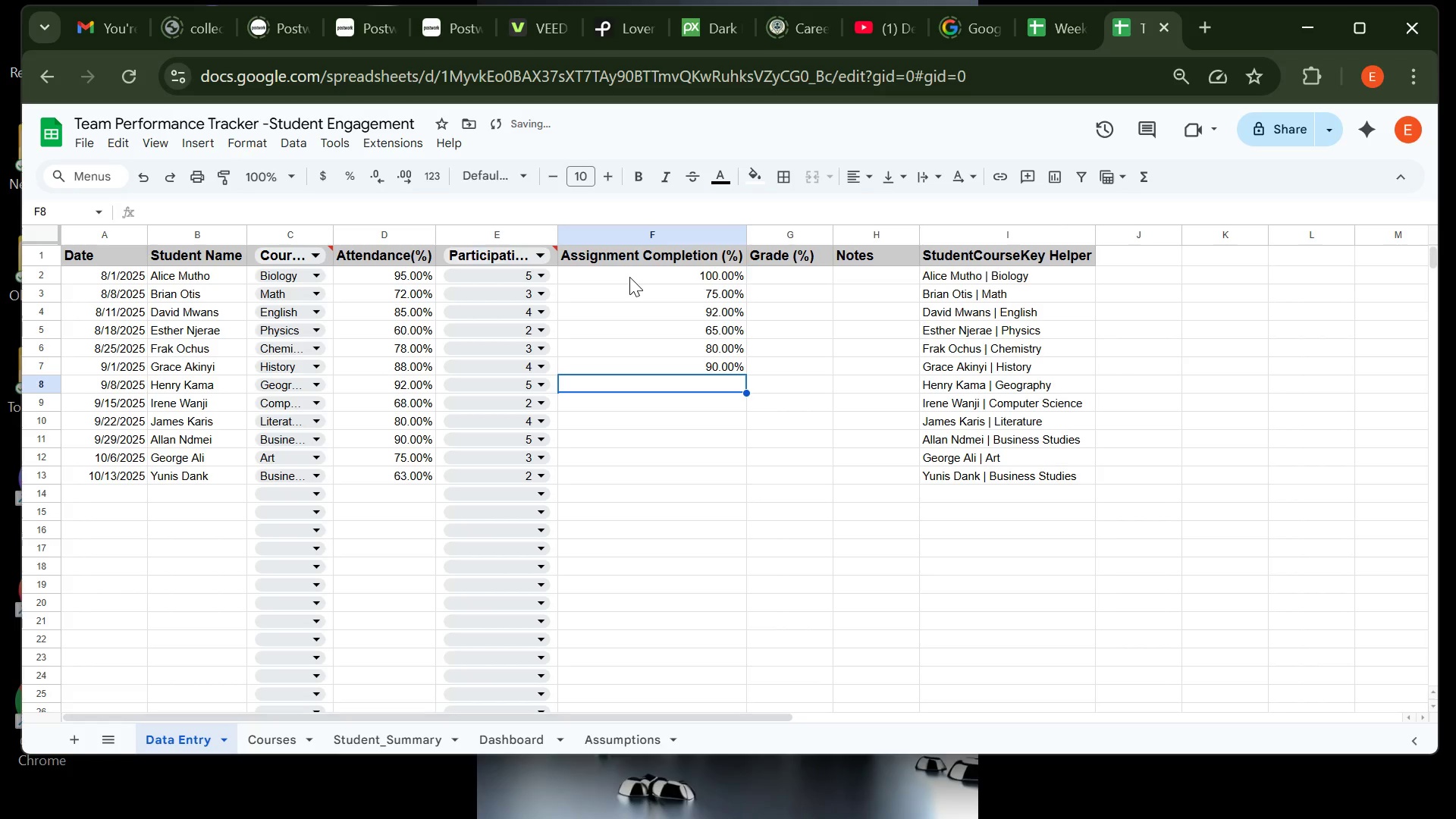 
type(100)
 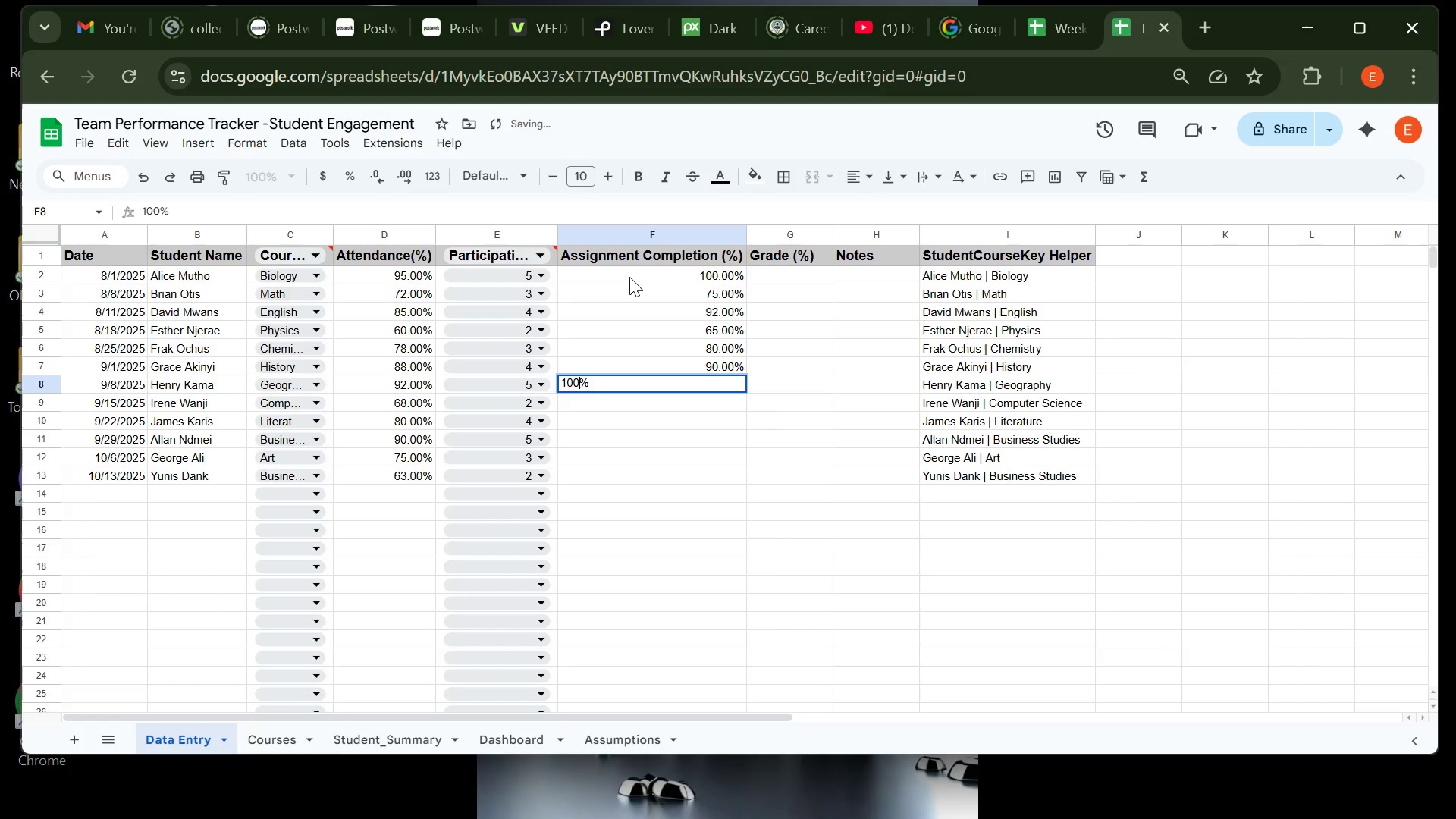 
key(Enter)
 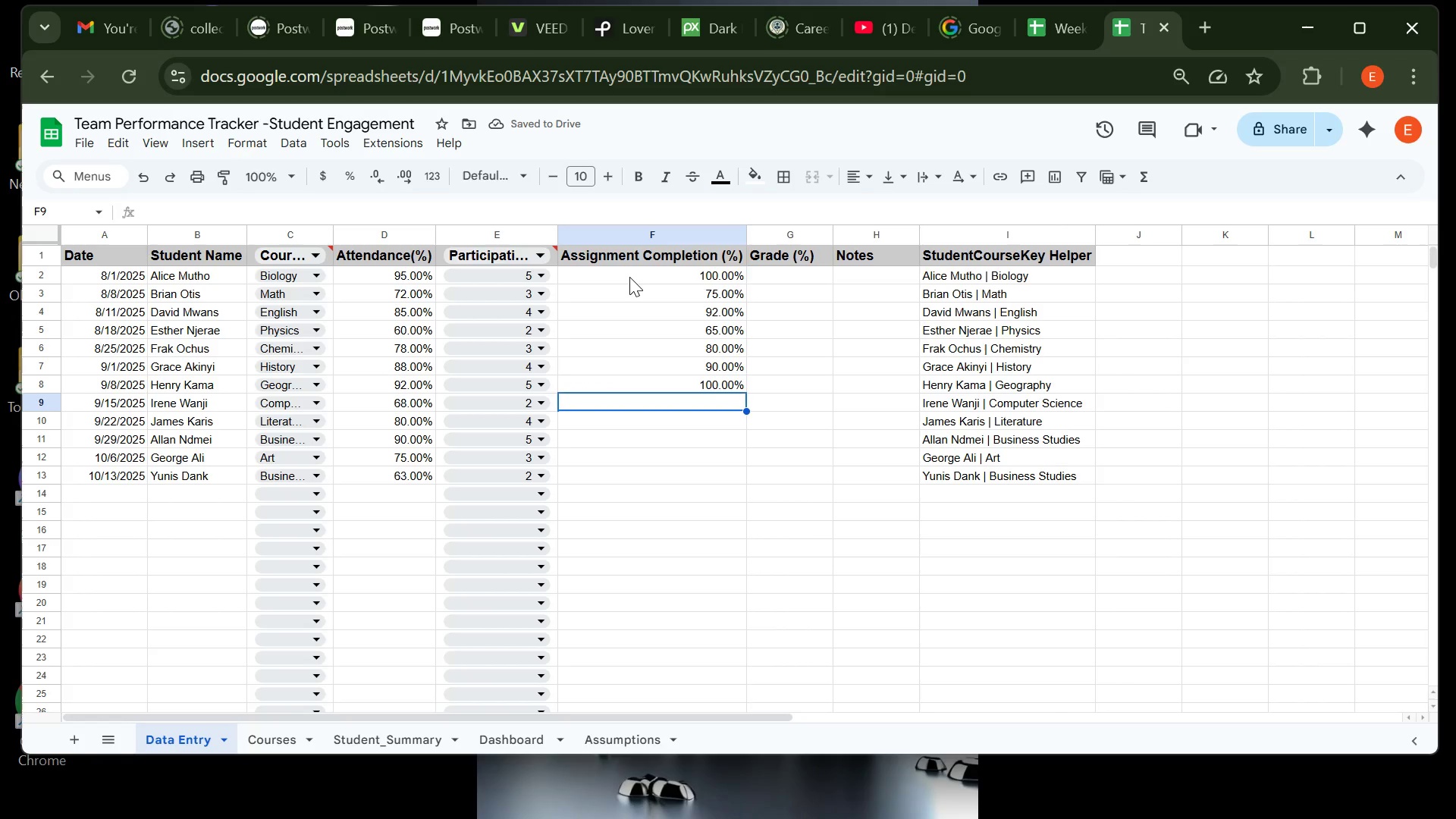 
type(70)
 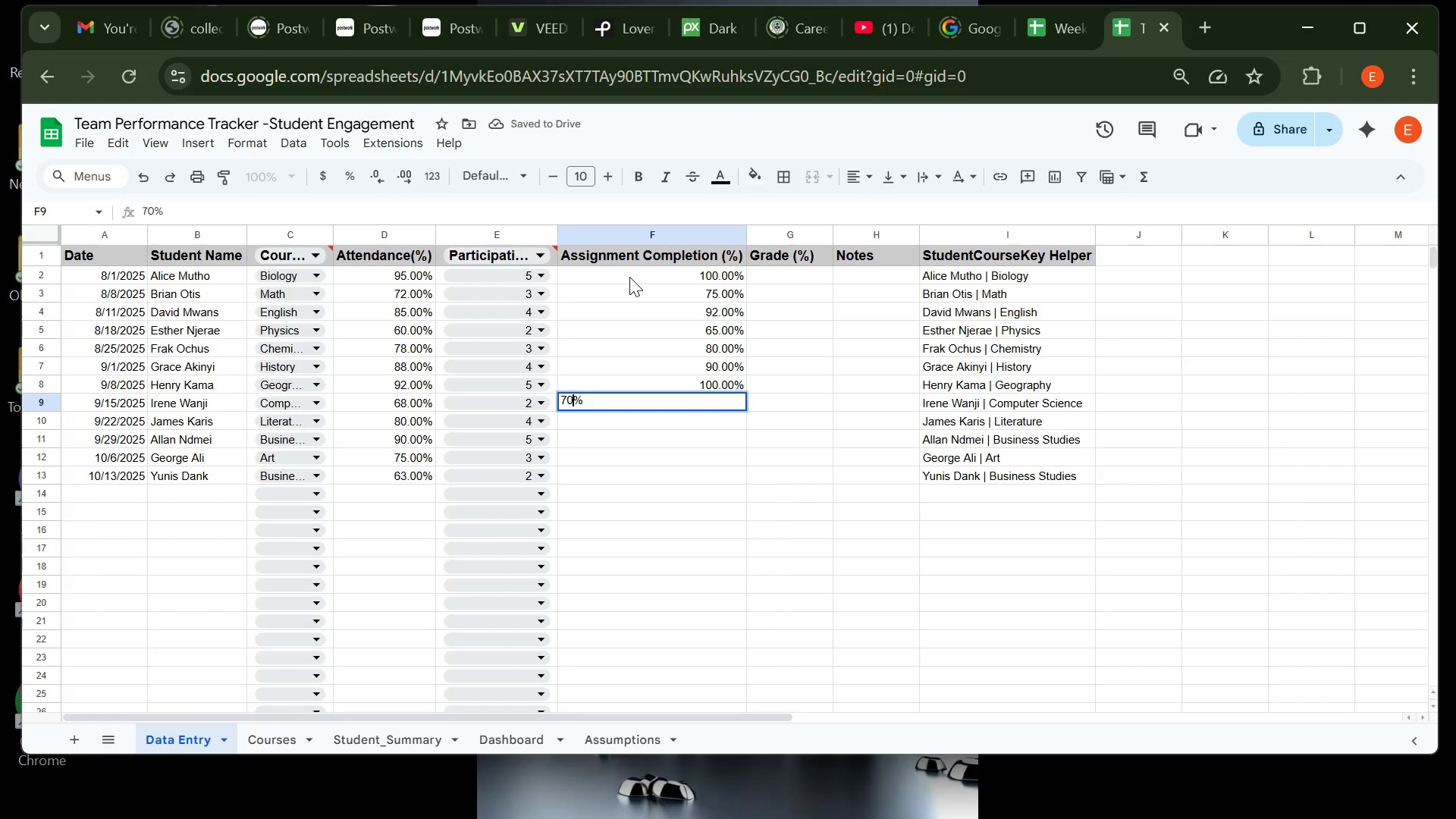 
key(Enter)
 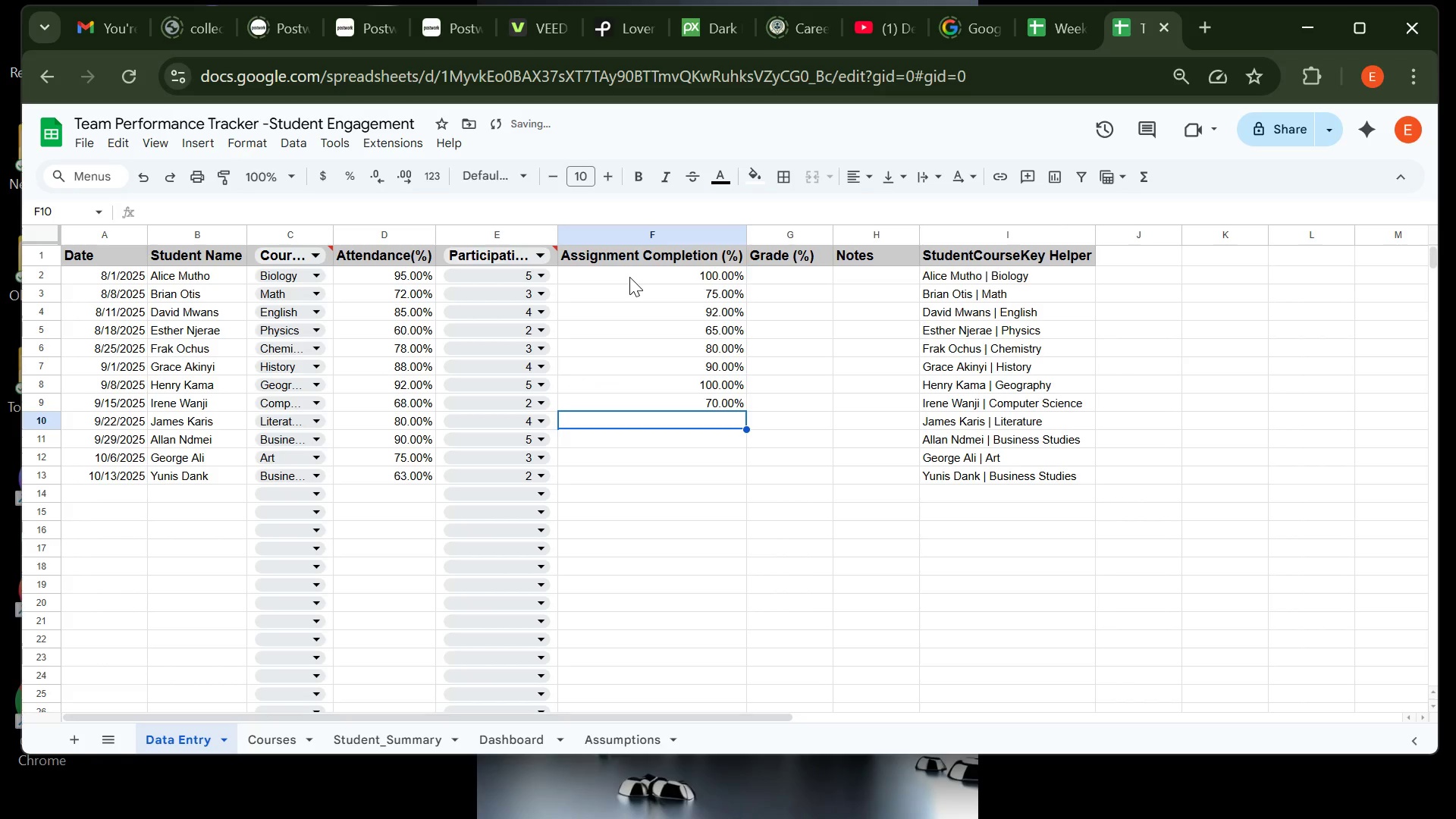 
type(85)
 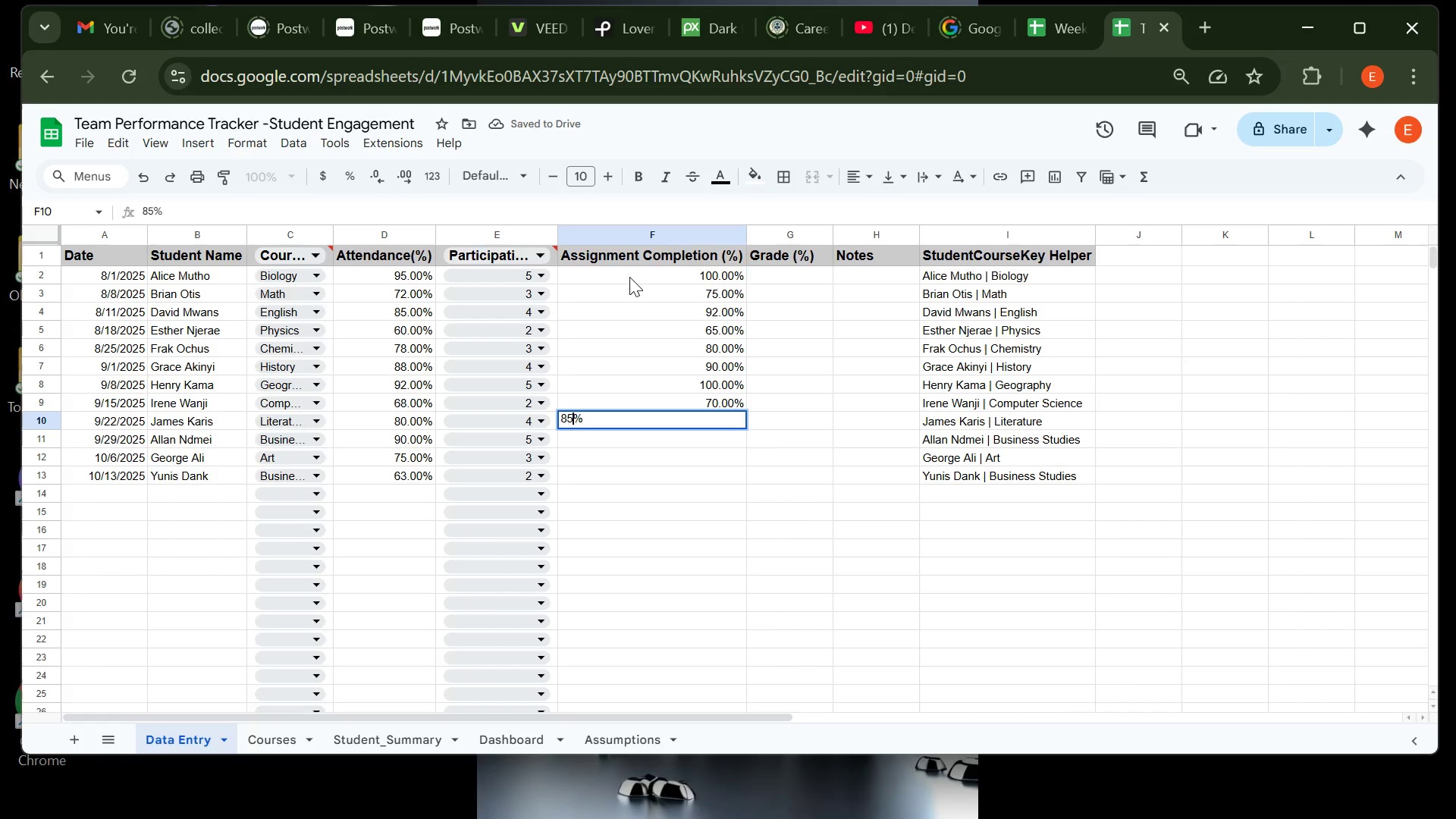 
key(Enter)
 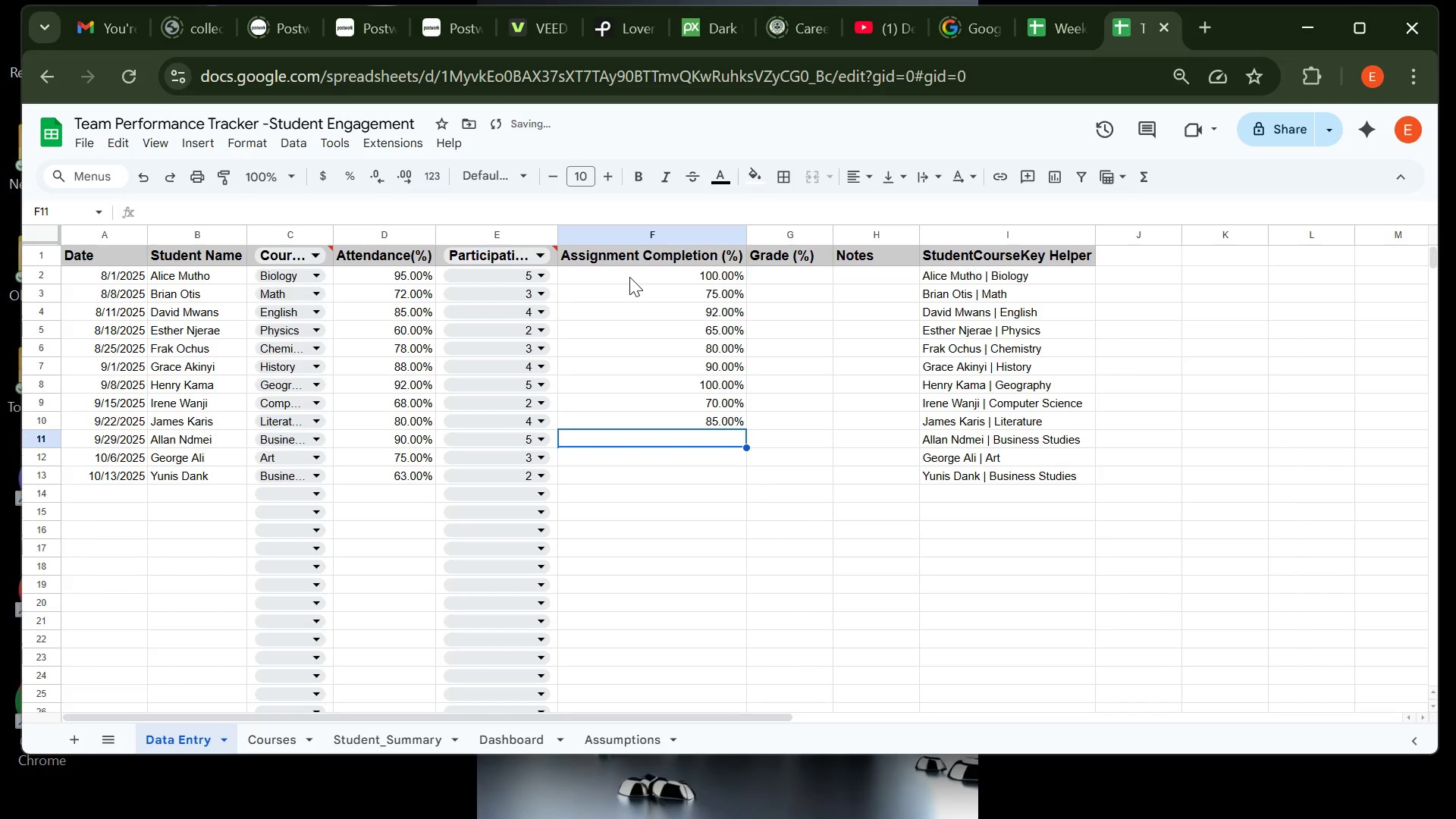 
type(95)
 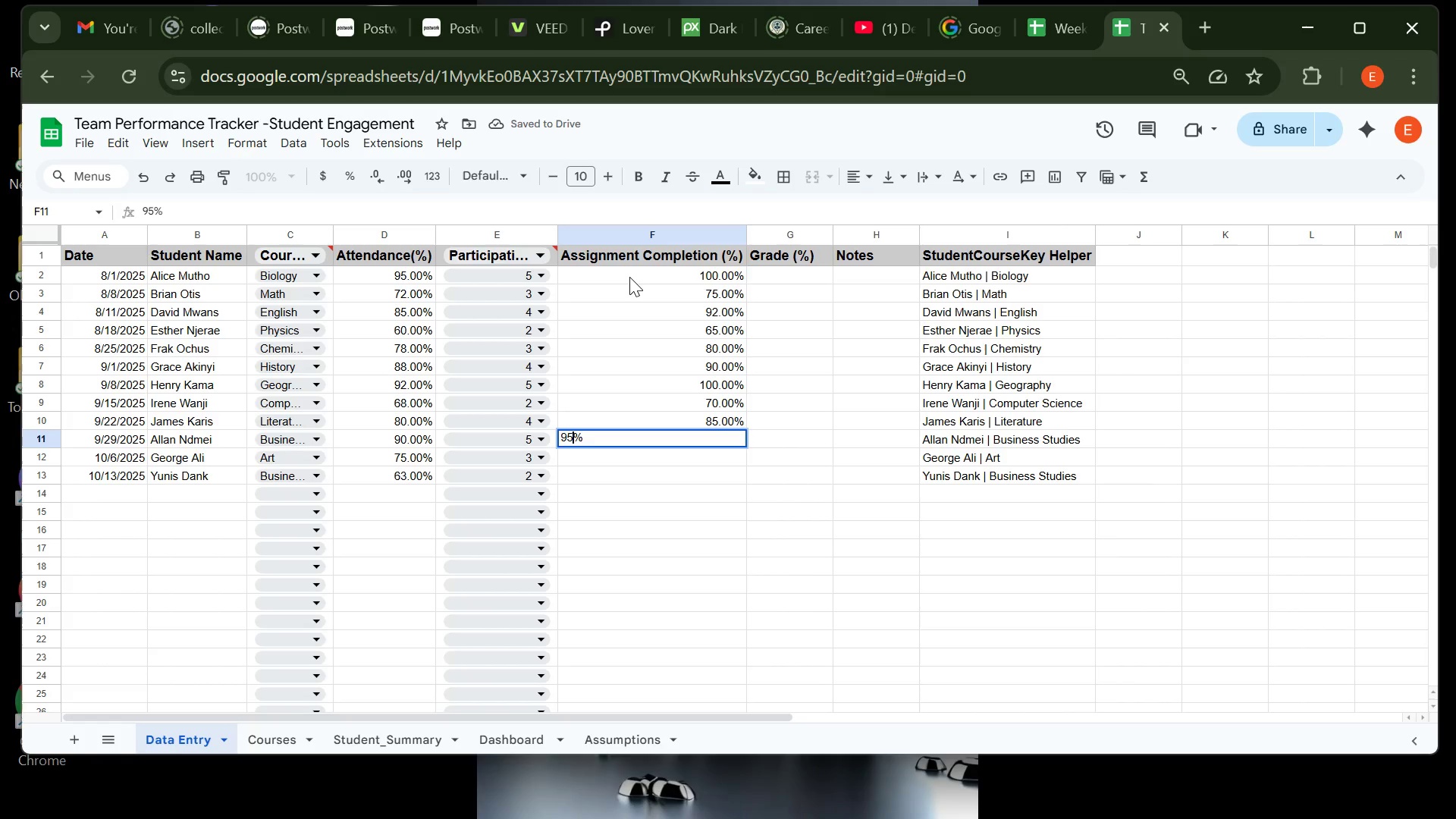 
key(Enter)
 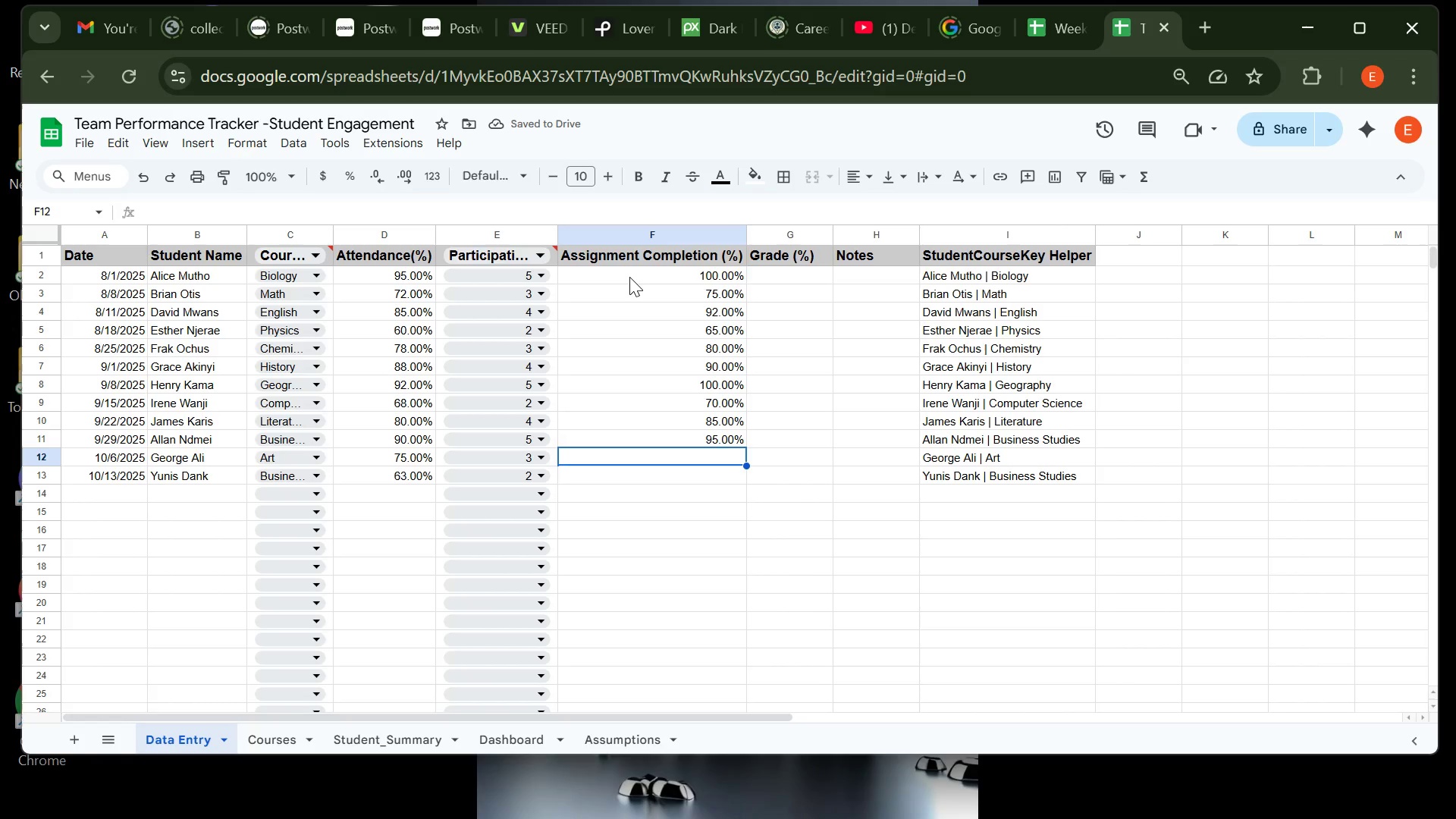 
wait(9.31)
 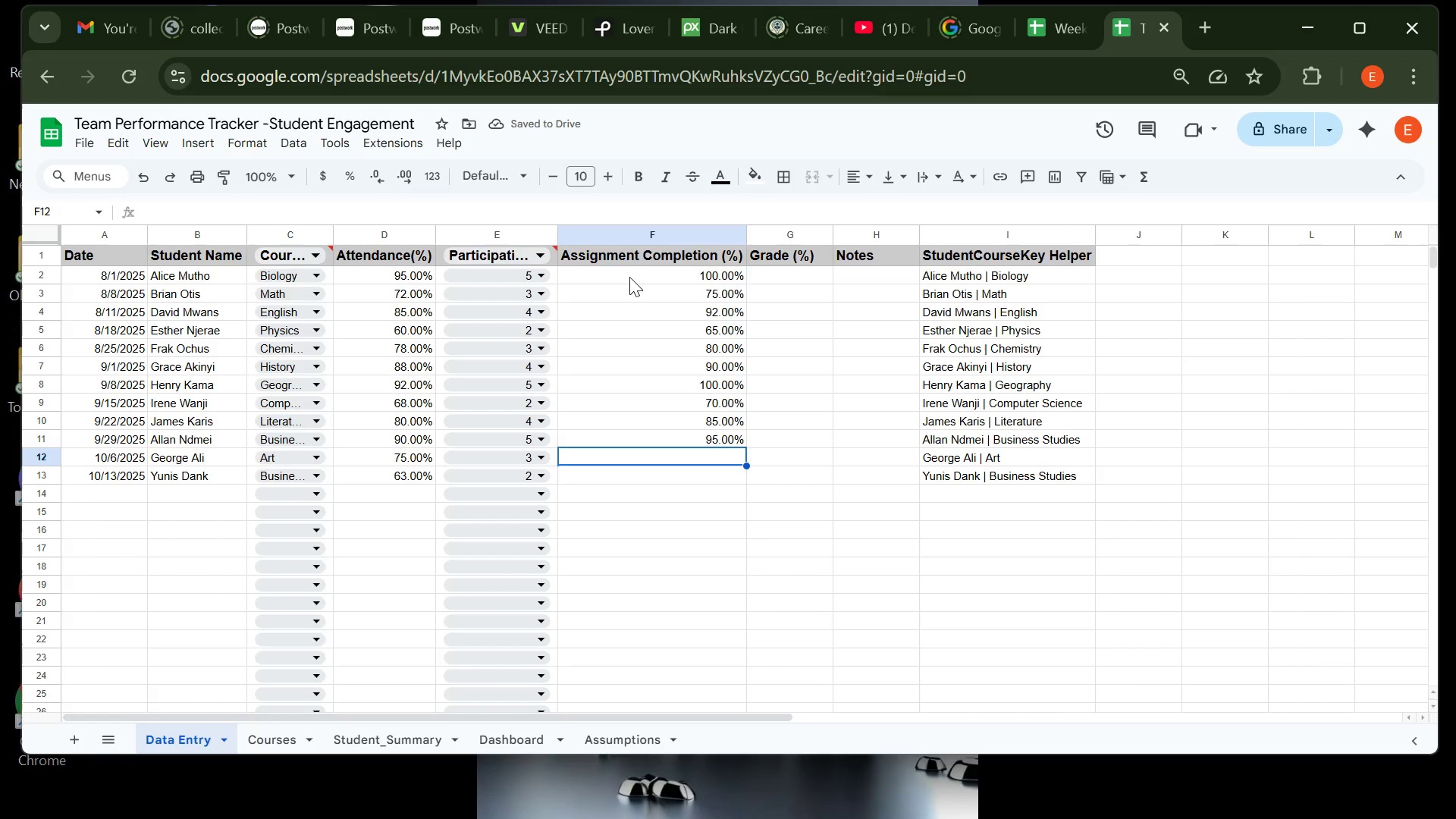 
type(75)
 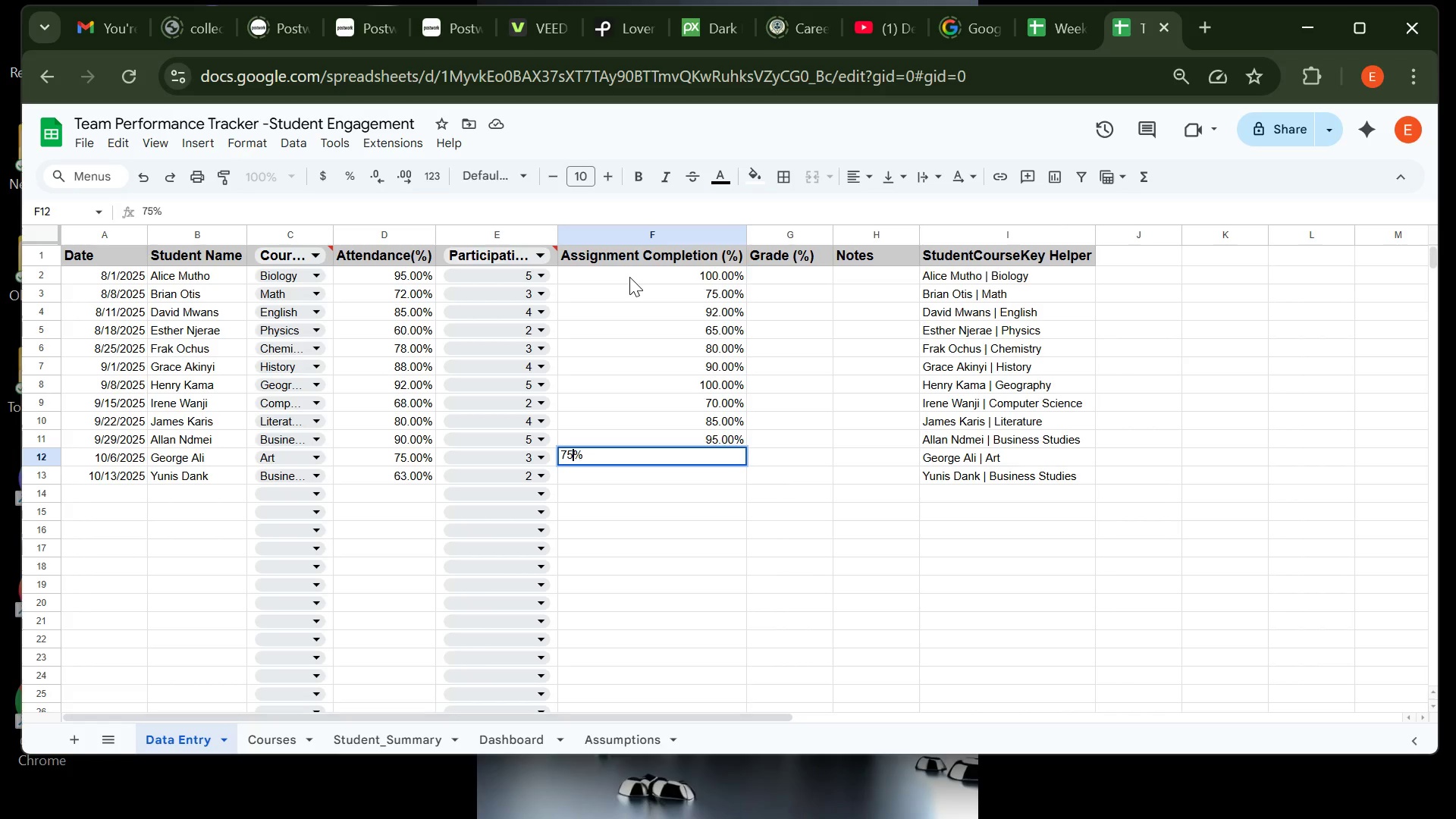 
key(Enter)
 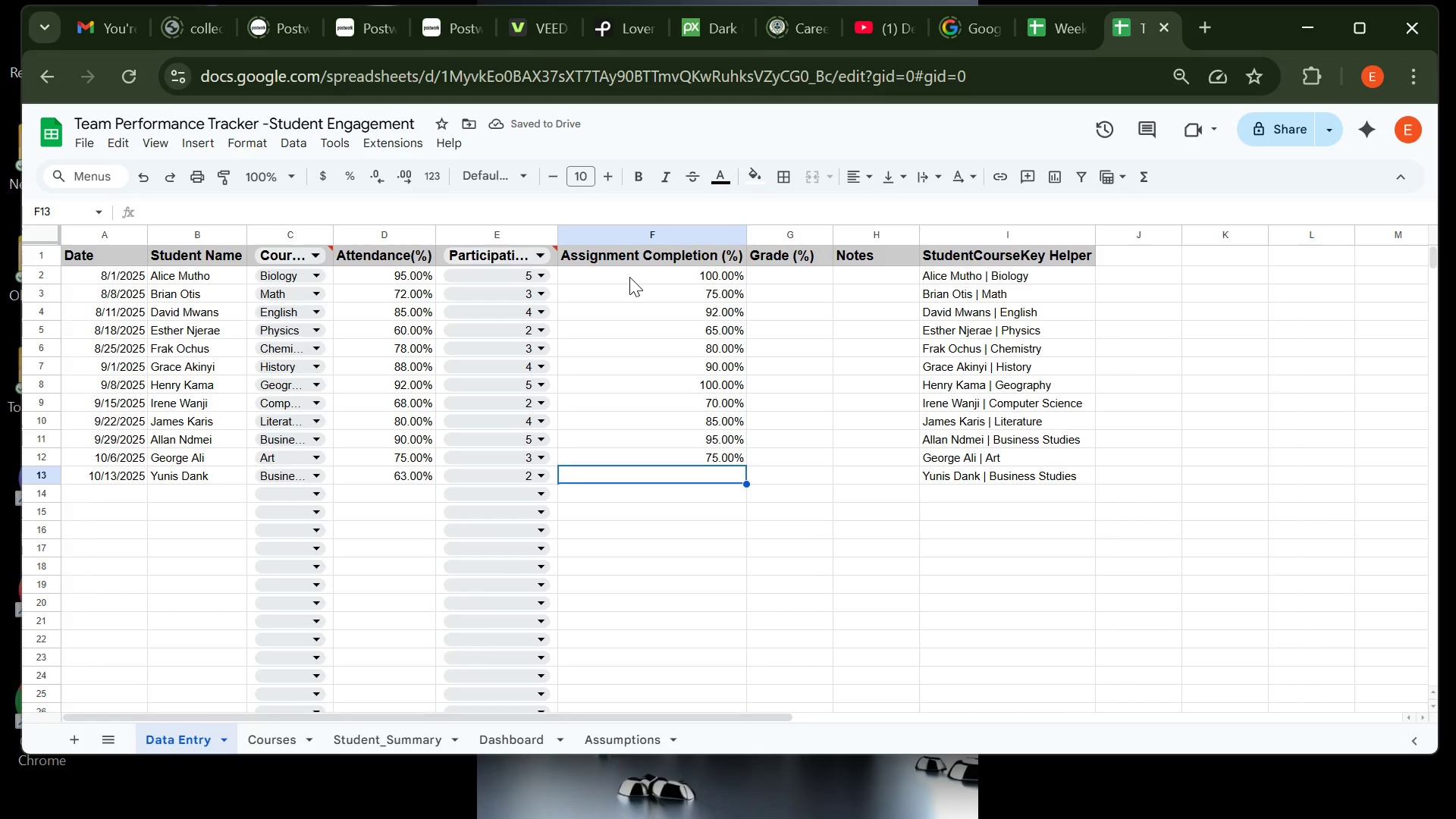 
wait(8.36)
 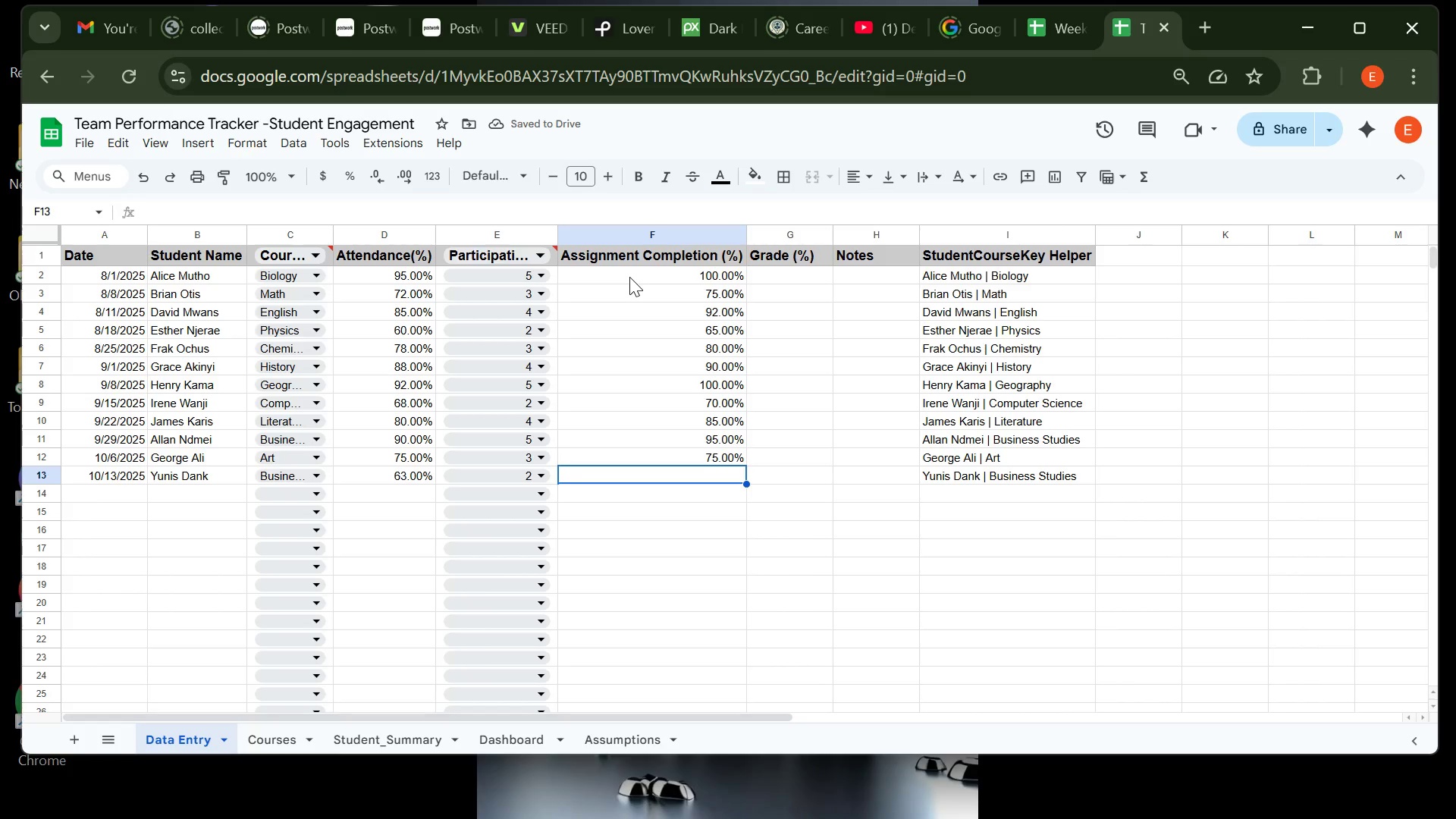 
type(65)
 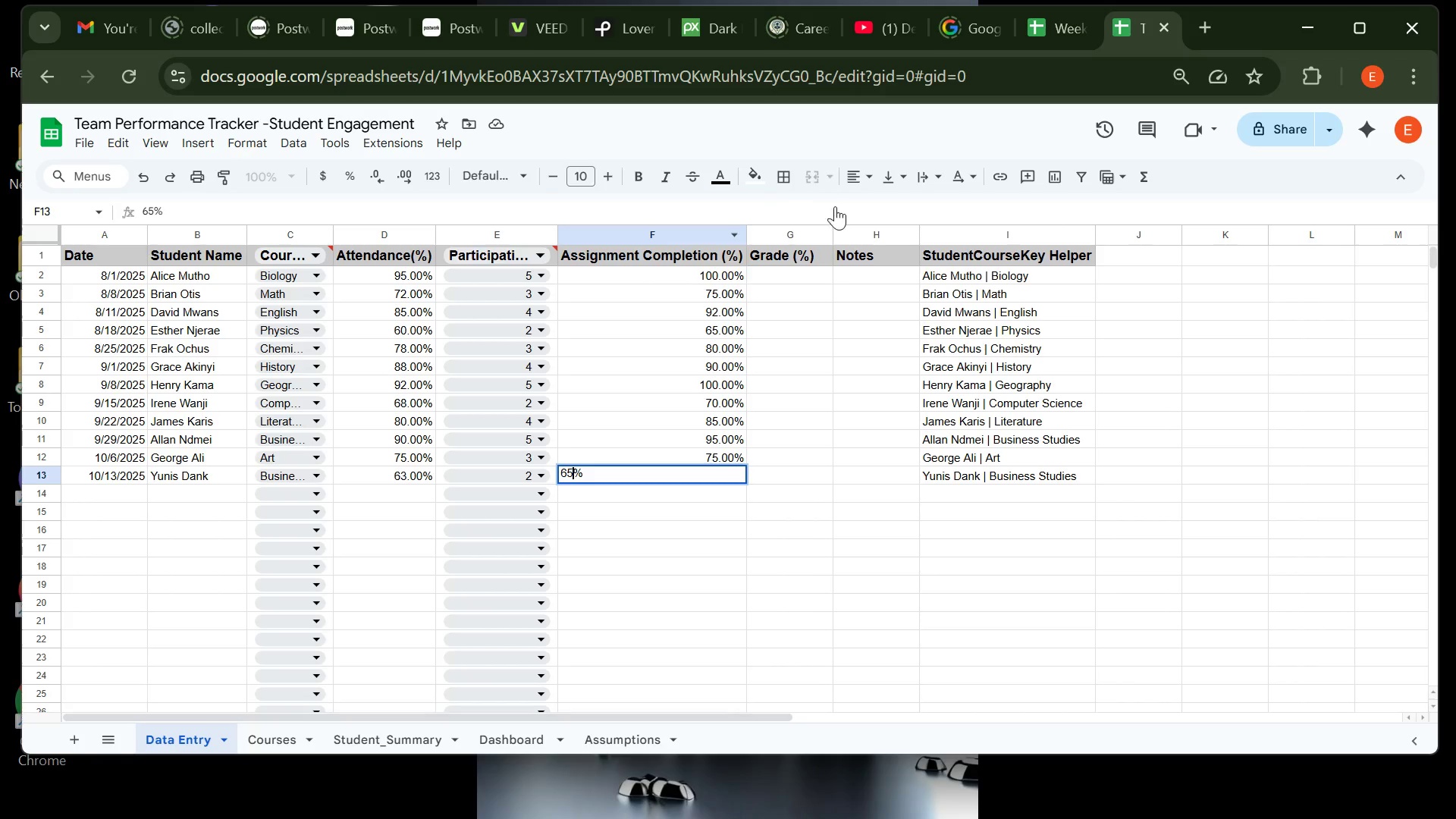 
left_click([805, 275])
 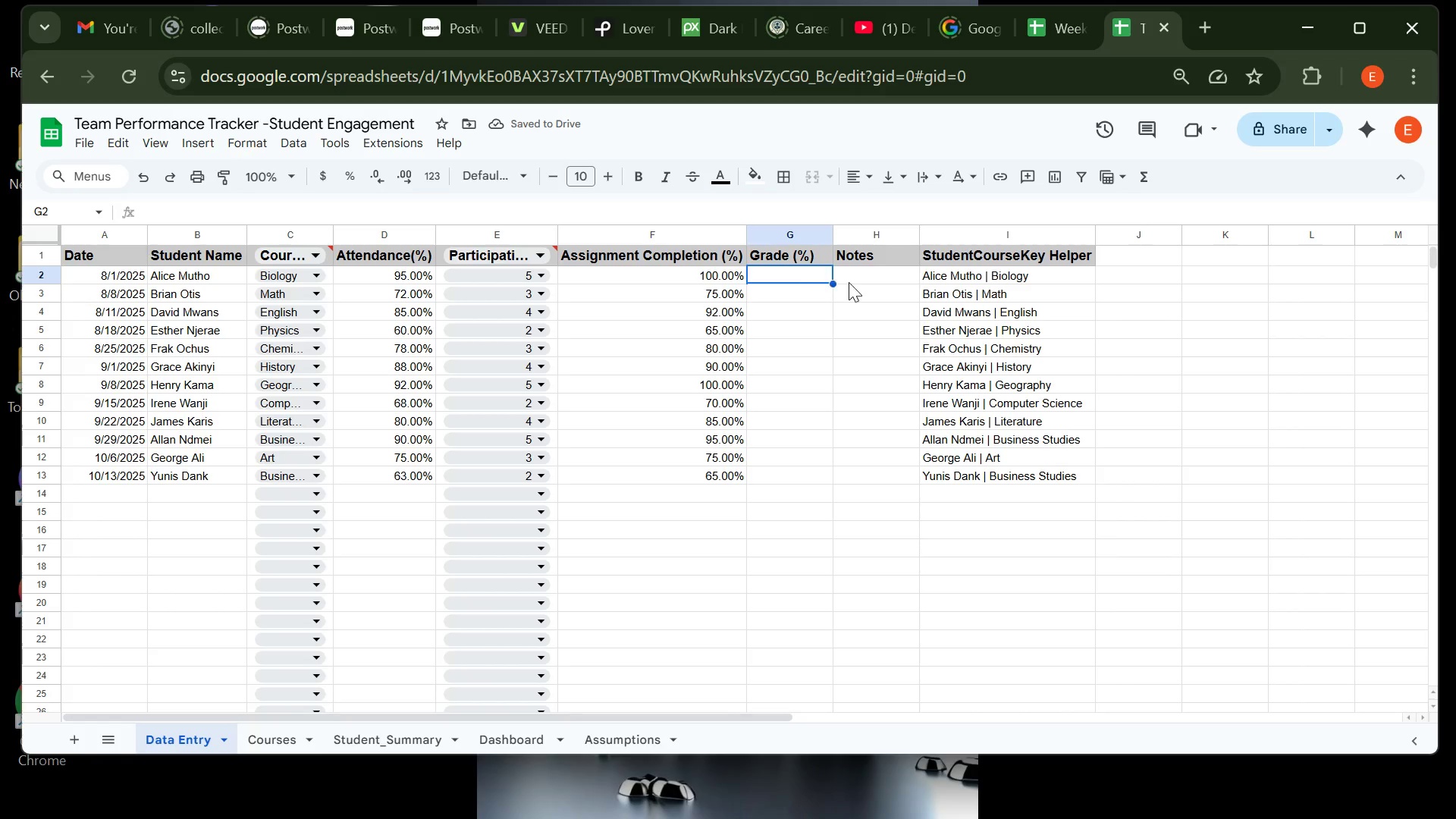 
wait(6.21)
 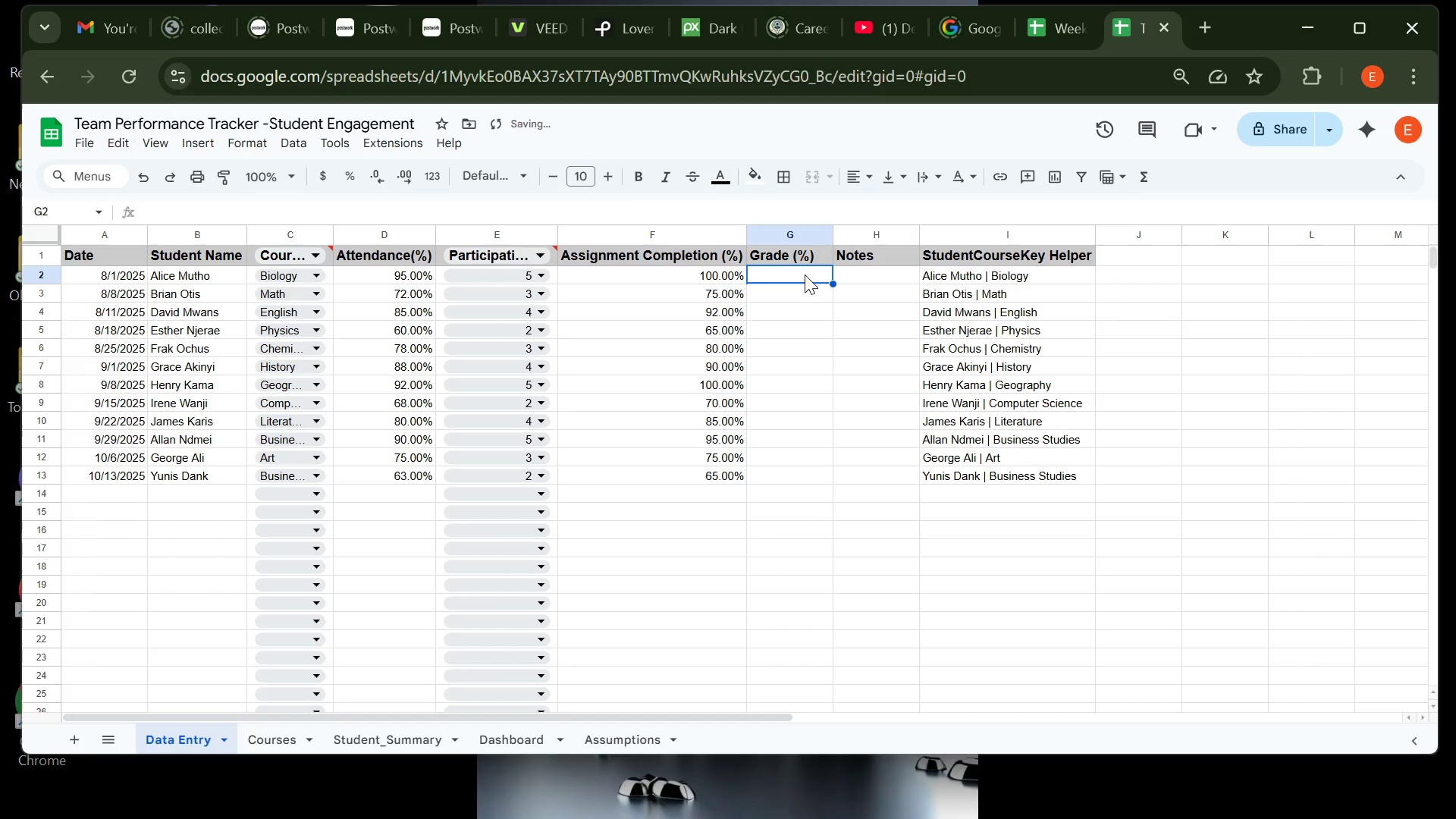 
type(90)
 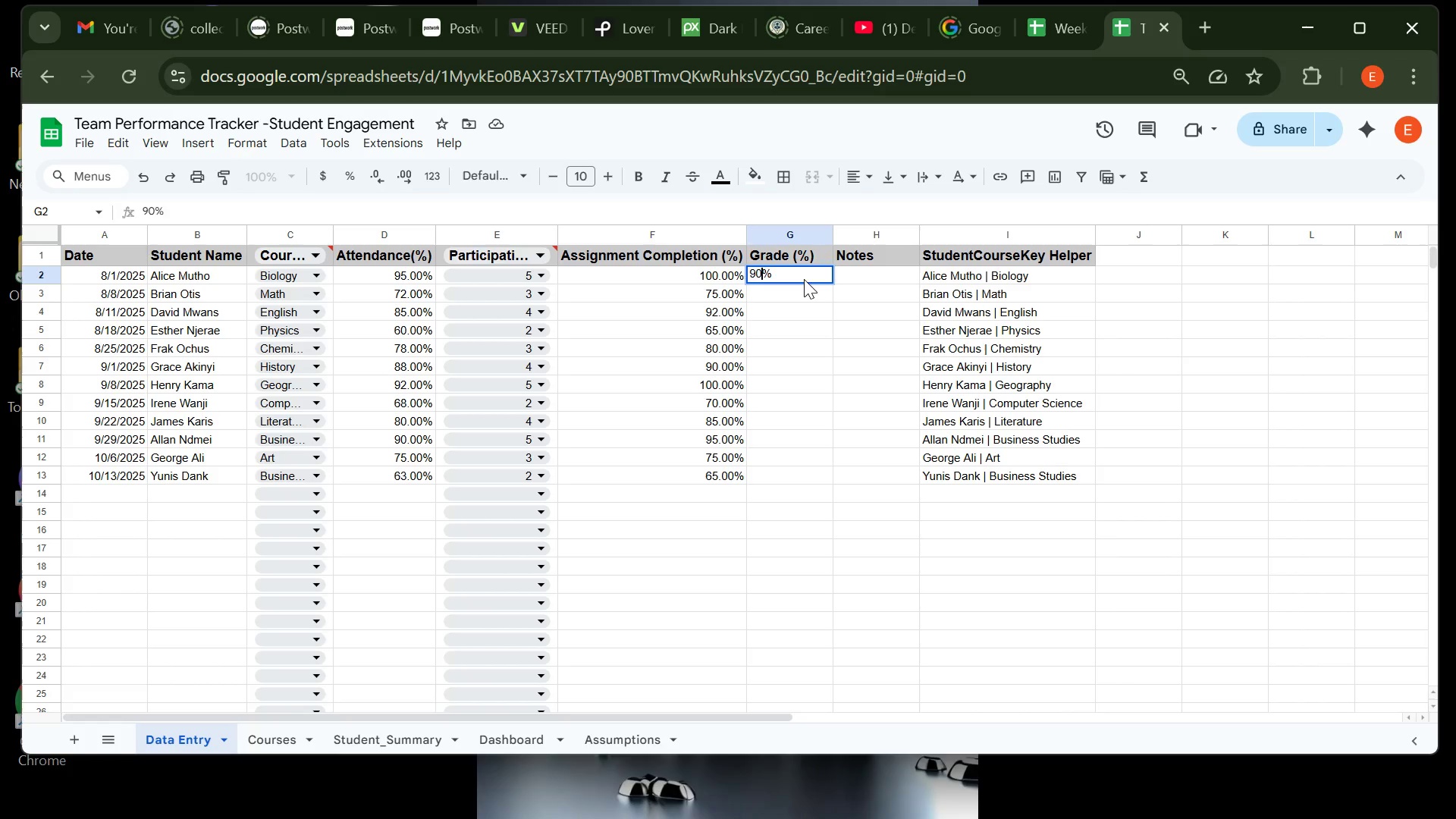 
key(Enter)
 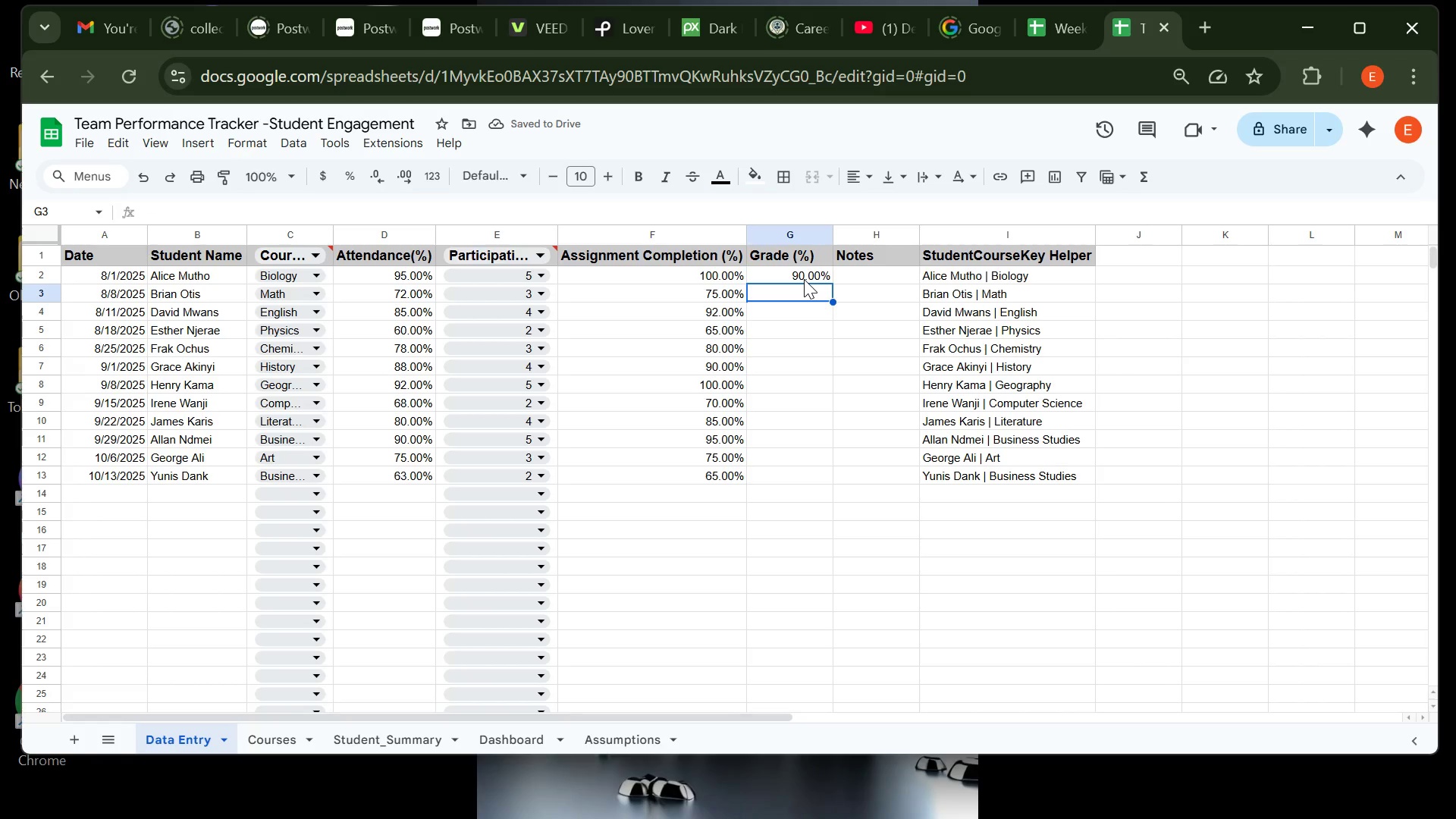 
type(68)
 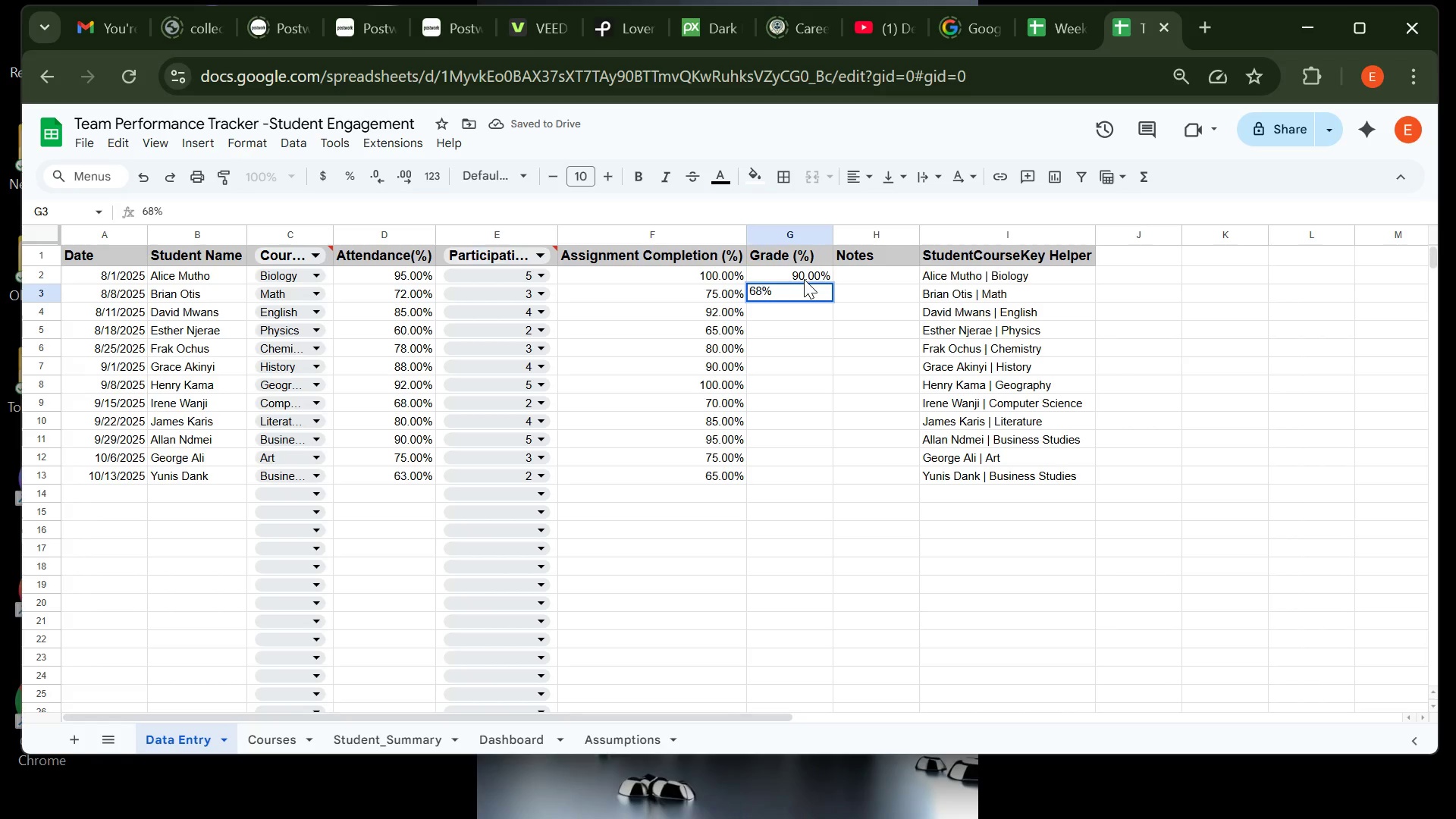 
key(Enter)
 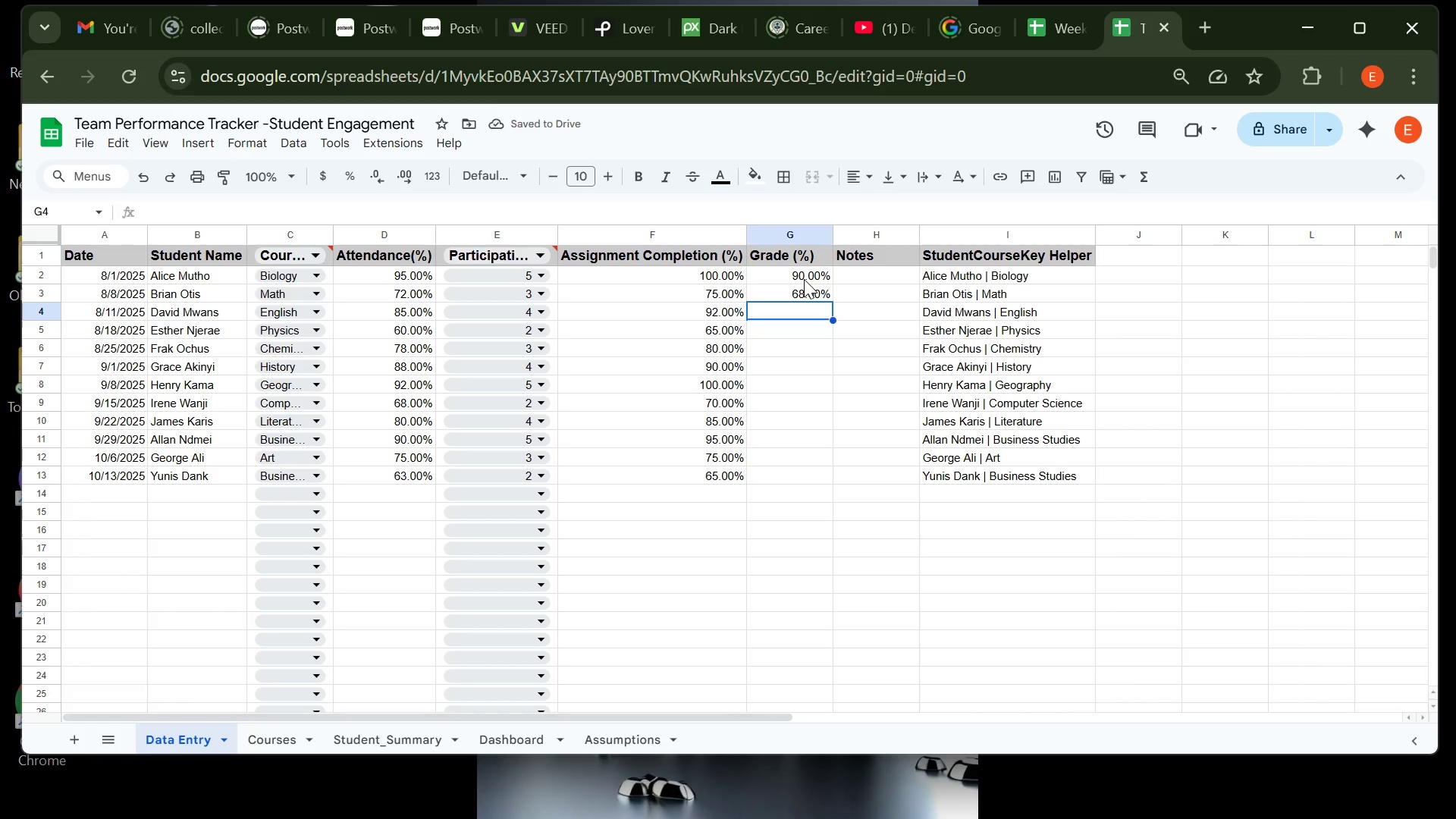 
type(88)
 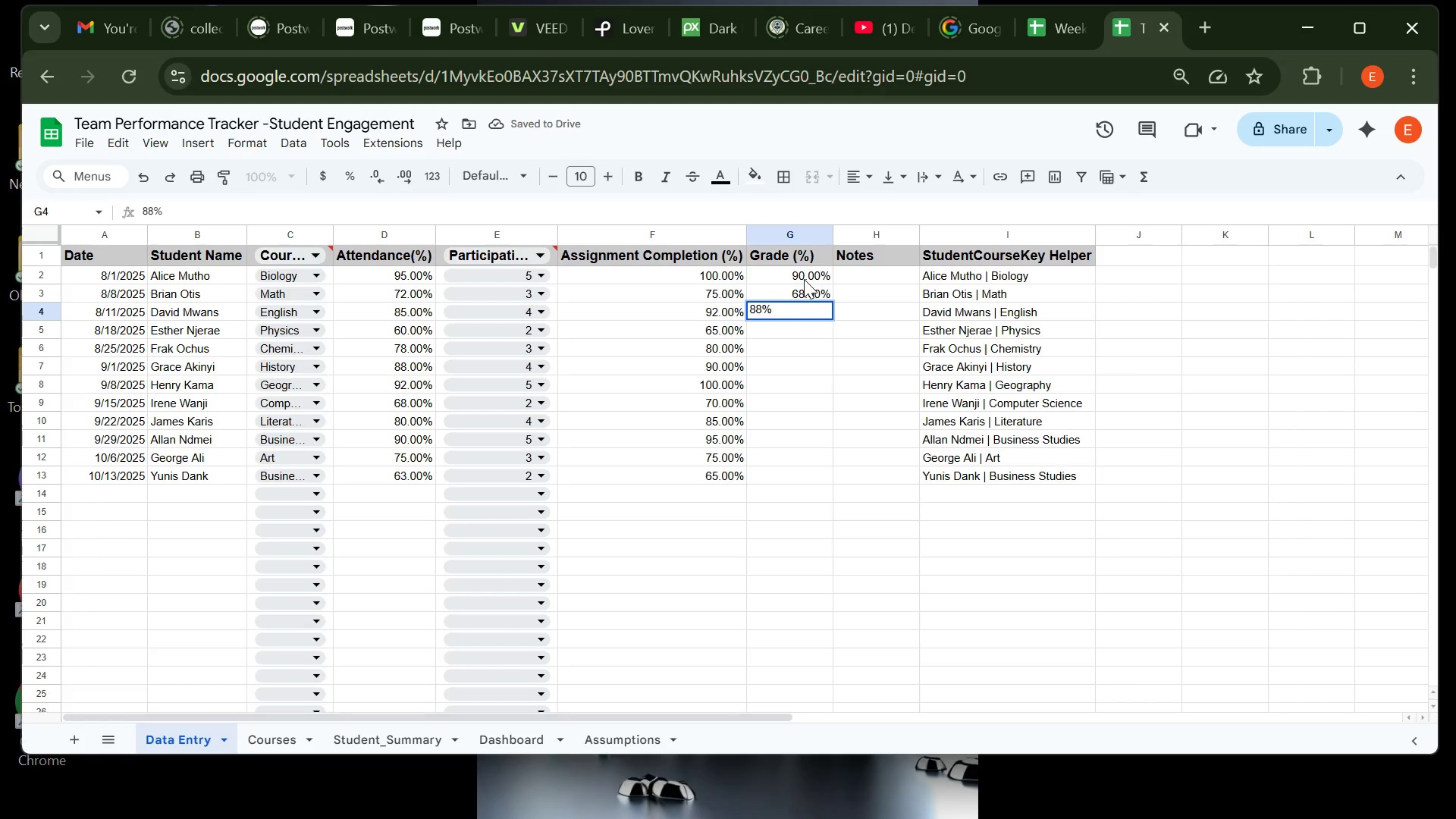 
key(Enter)
 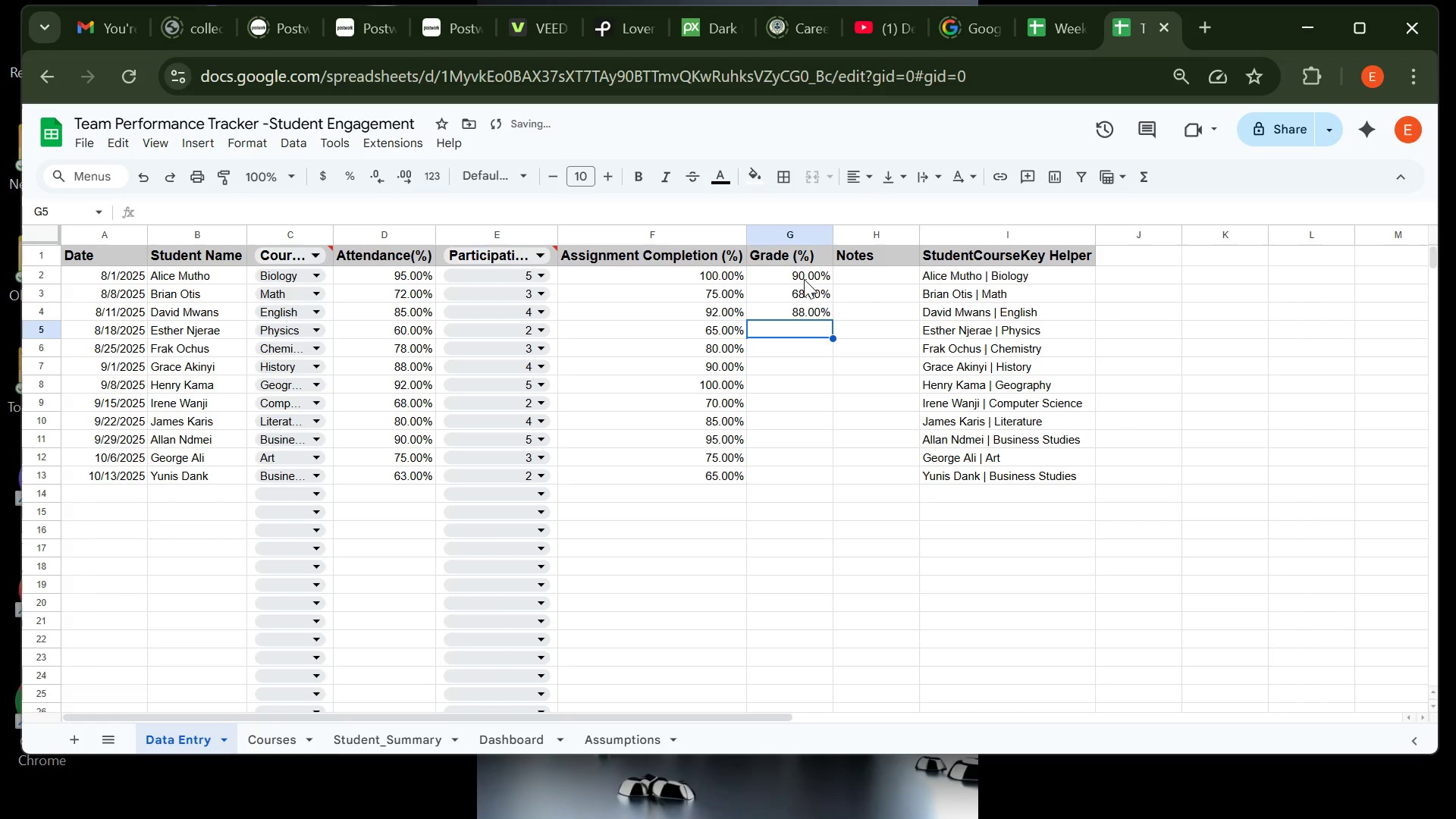 
type(62)
 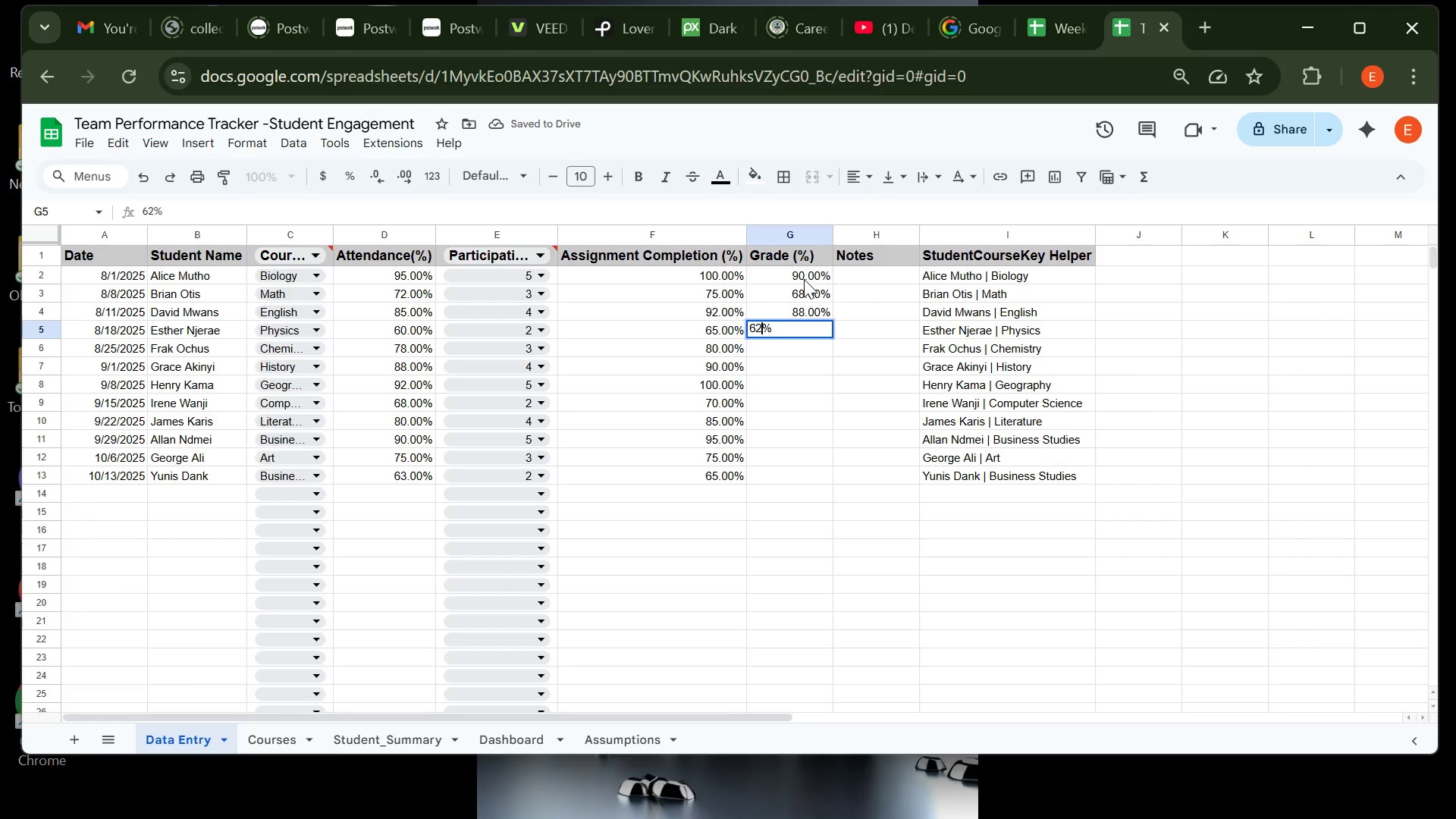 
key(Enter)
 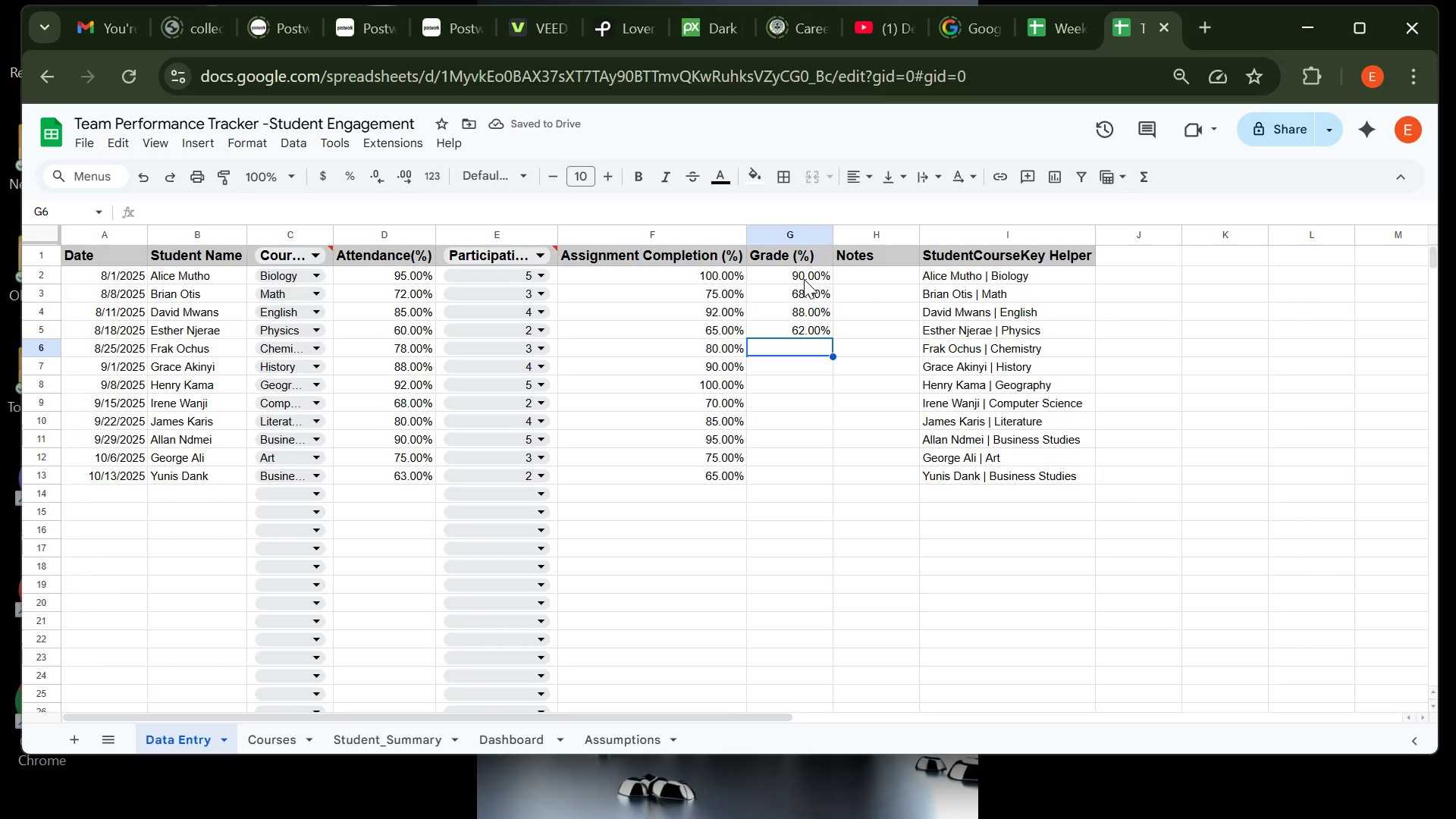 
type(74)
 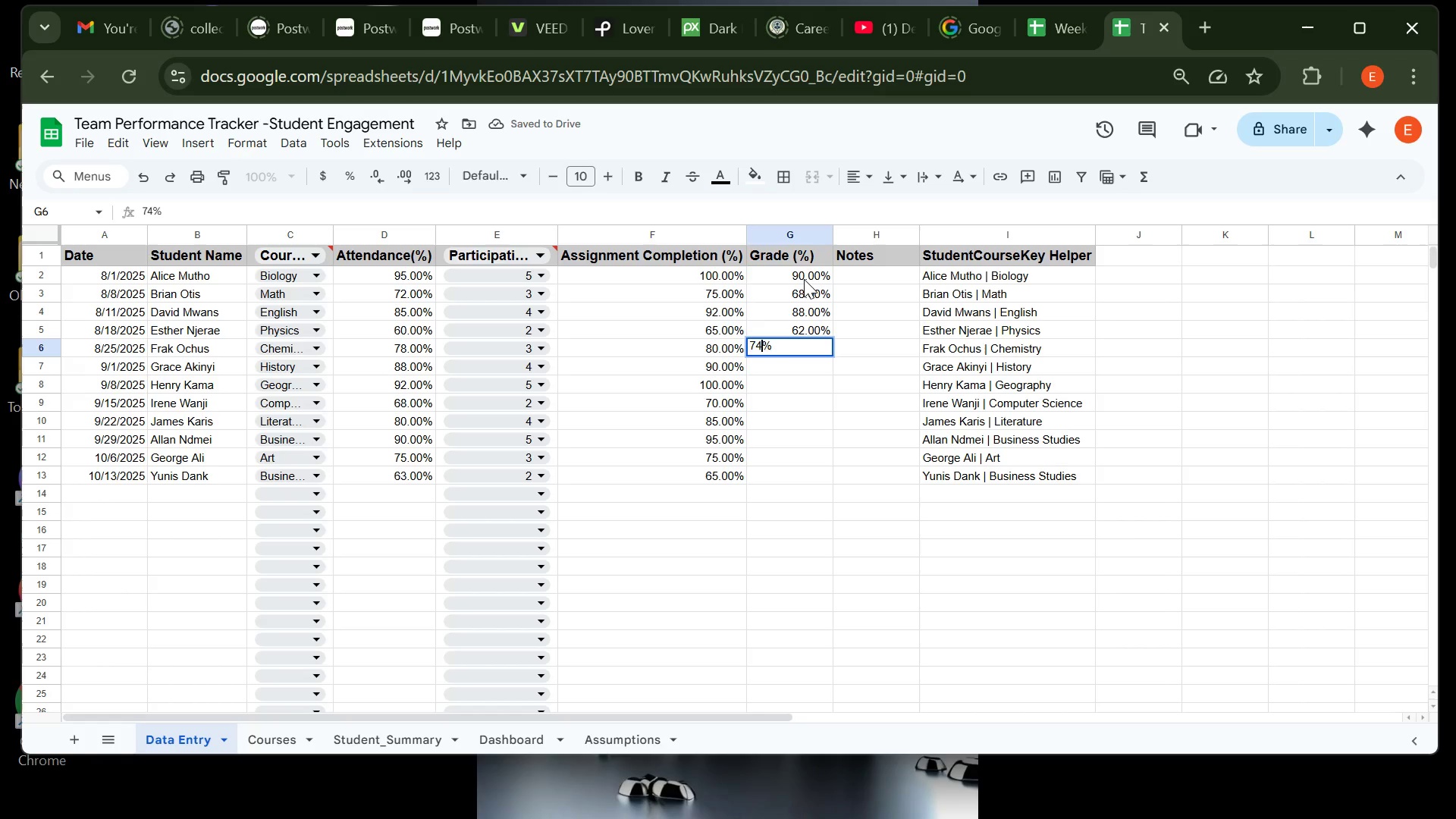 
key(Enter)
 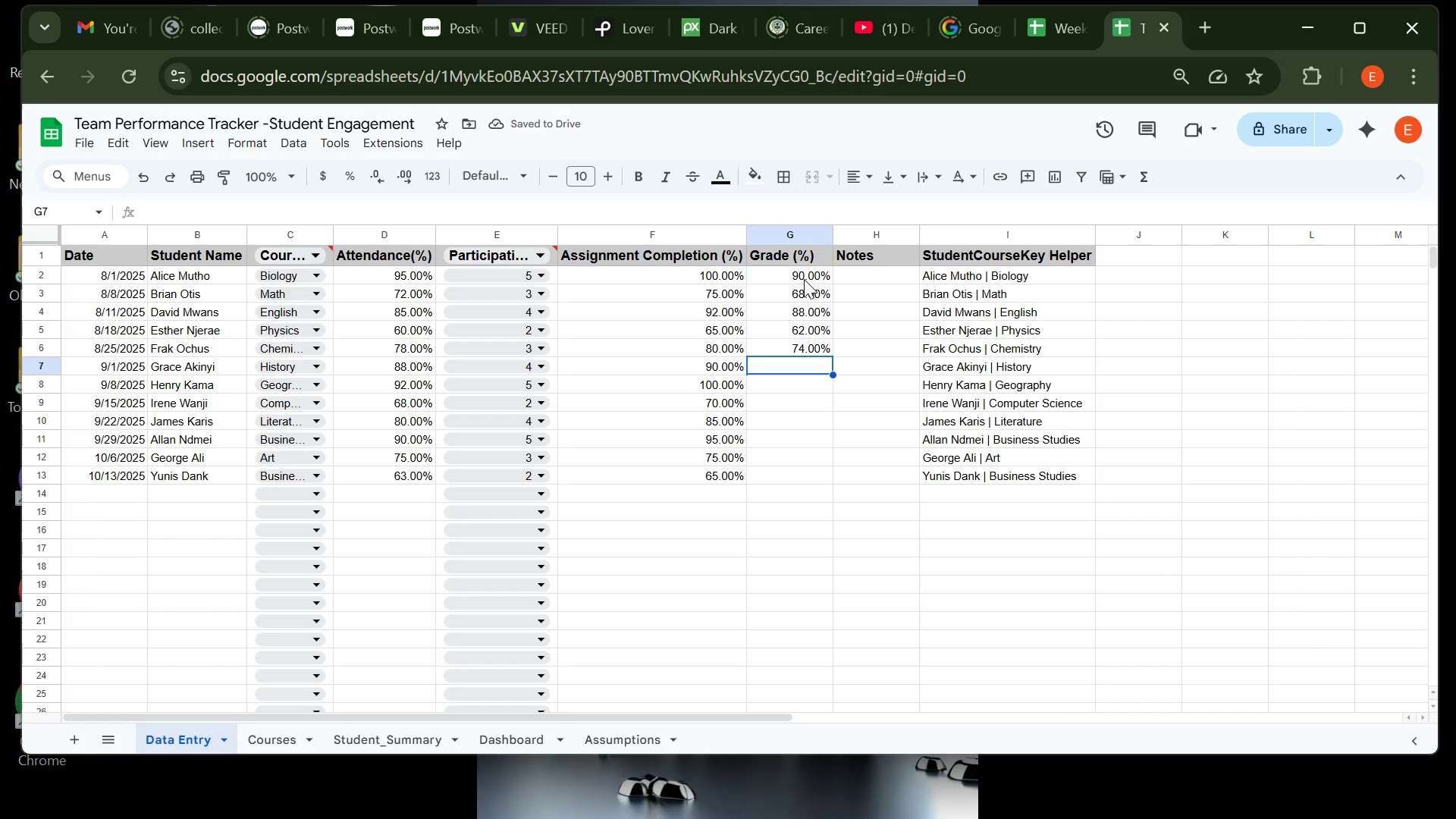 
type(82)
 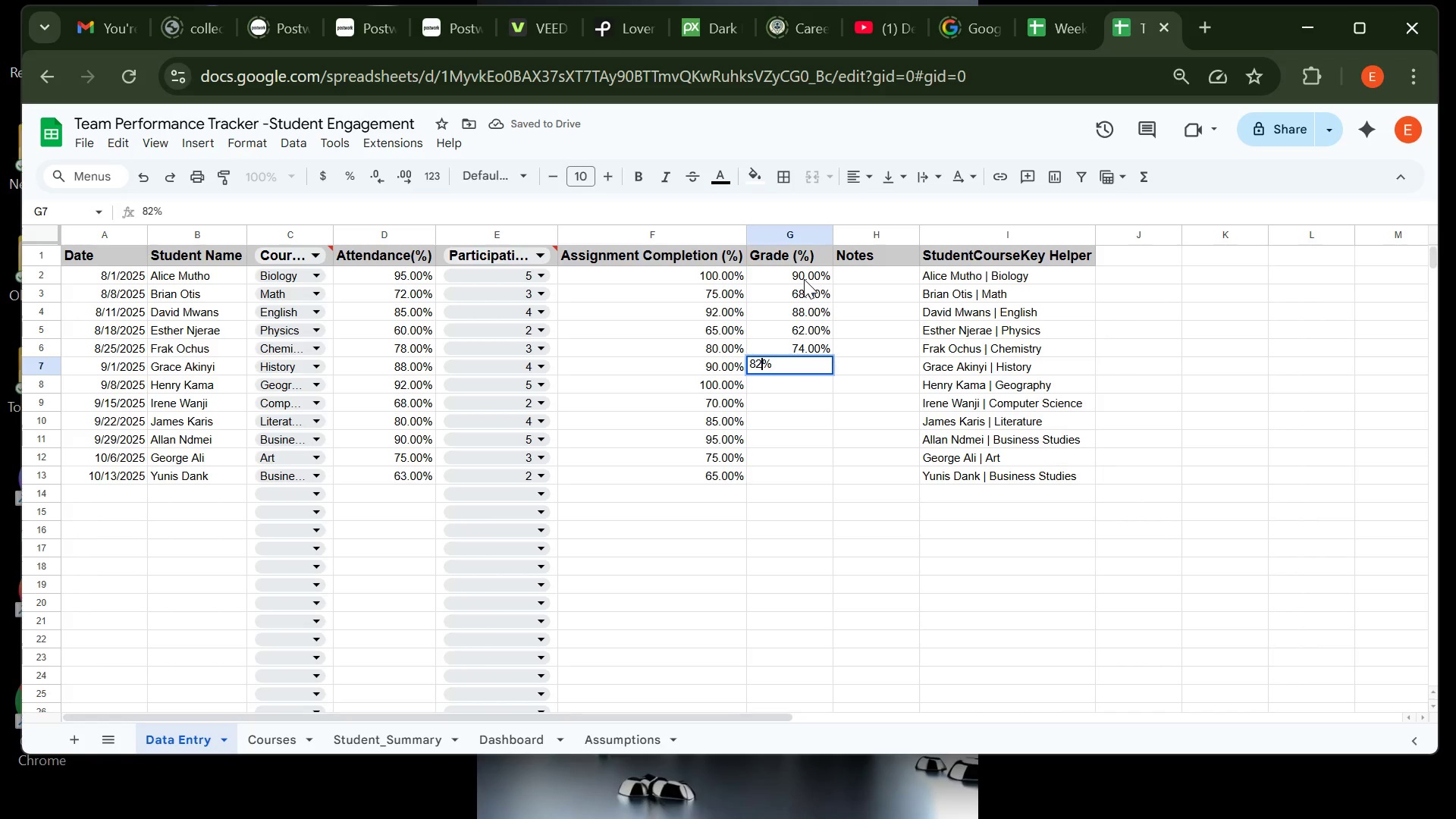 
key(Enter)
 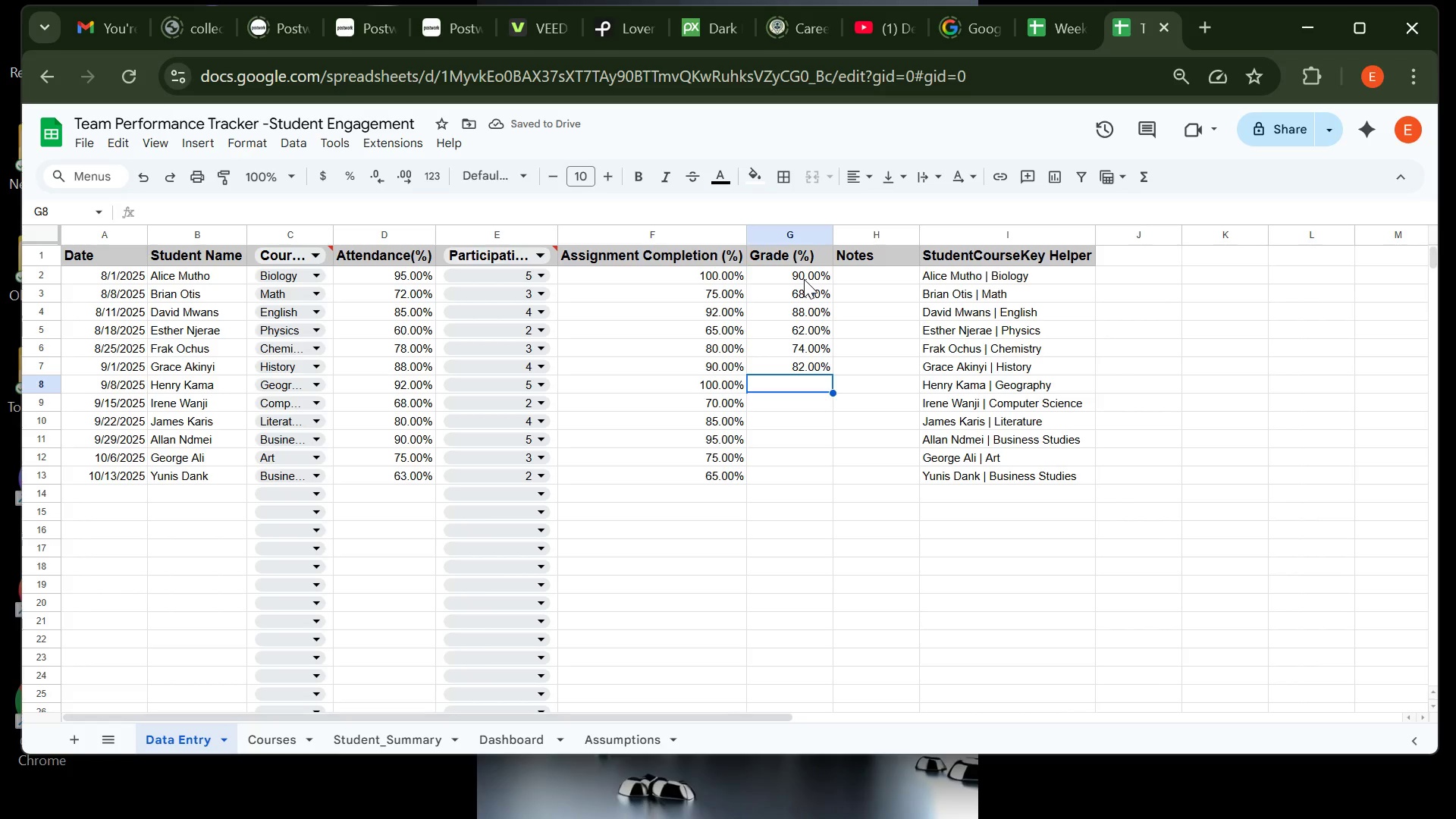 
type(91)
 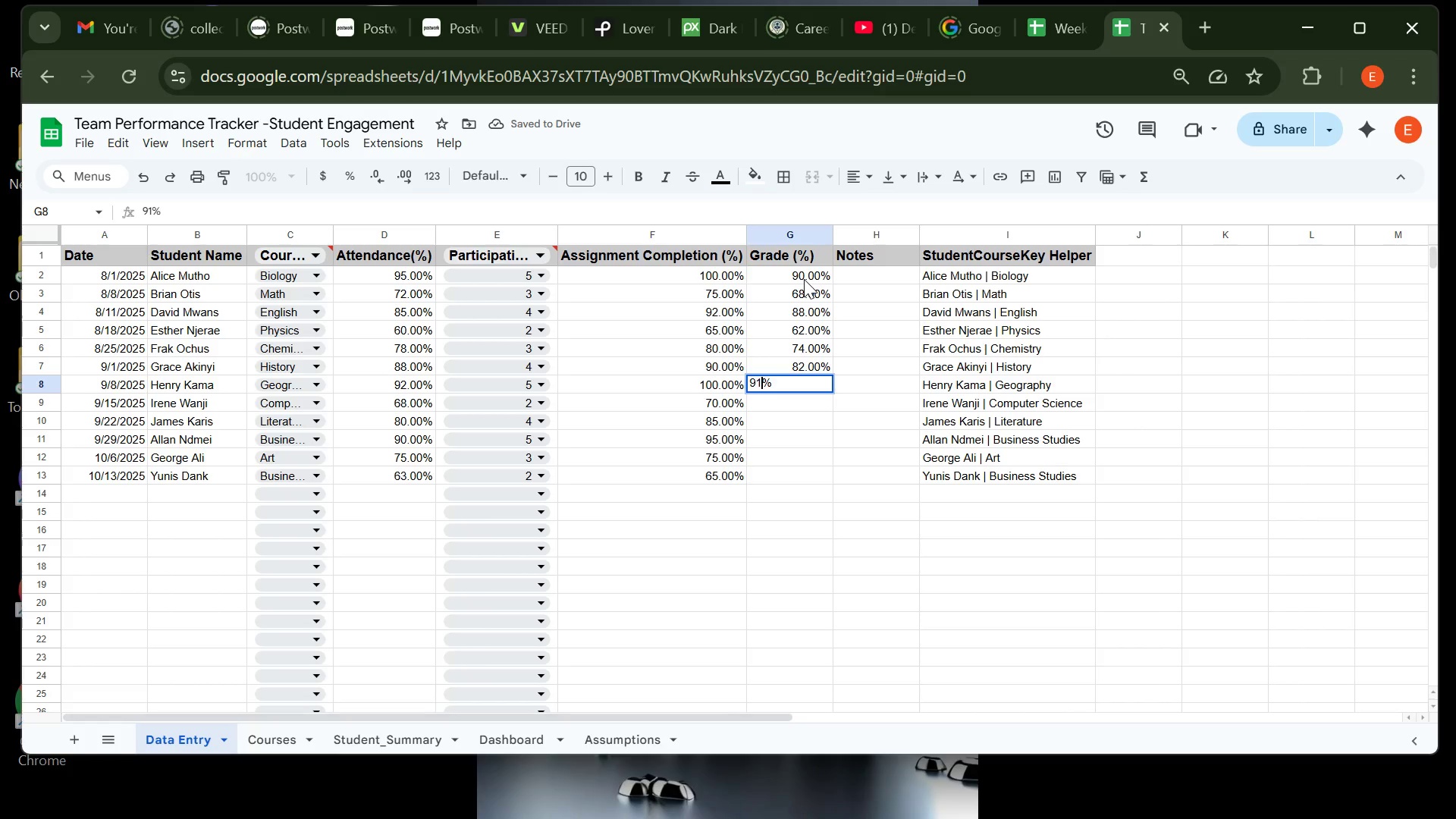 
key(Enter)
 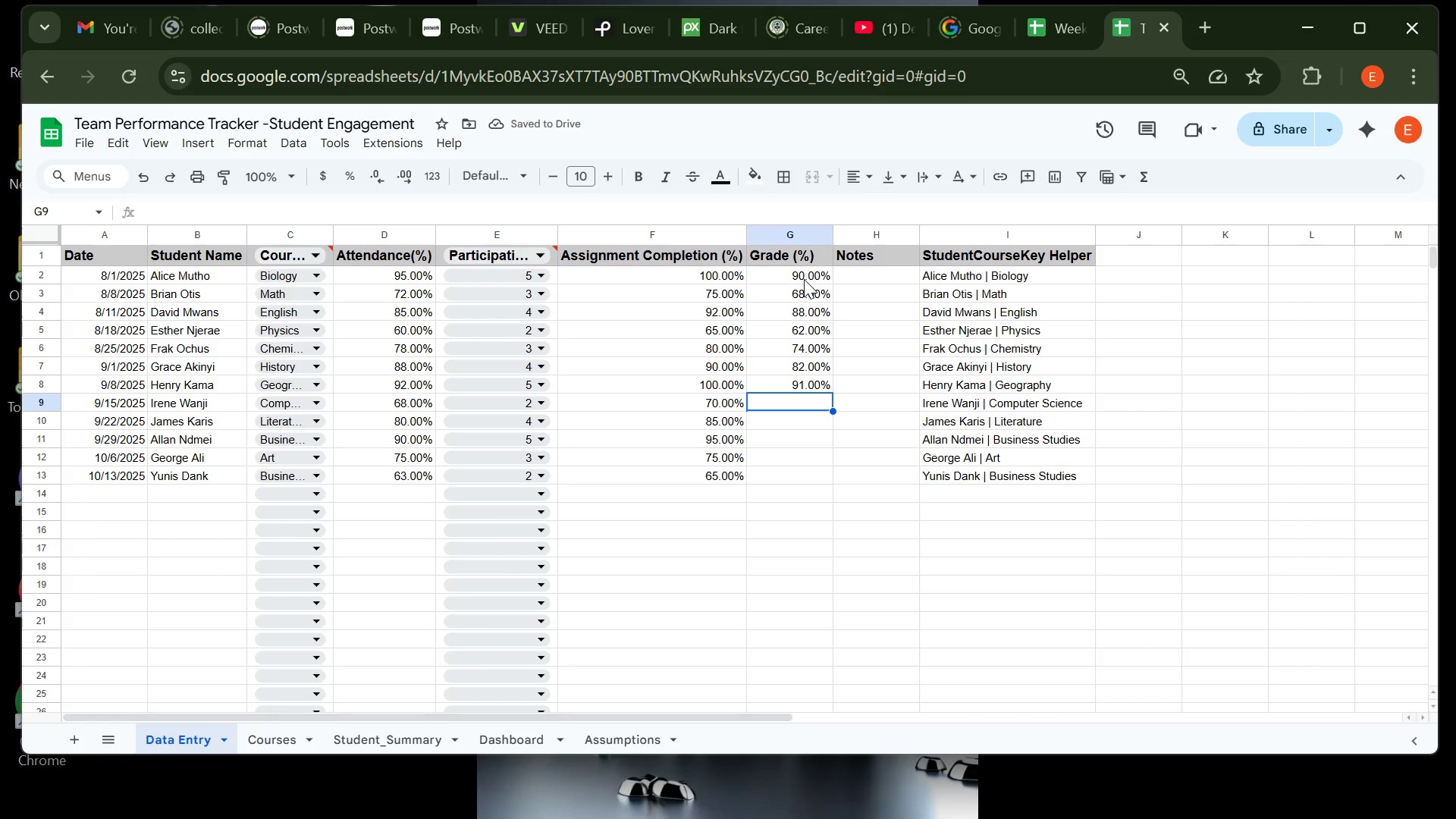 
type(65)
 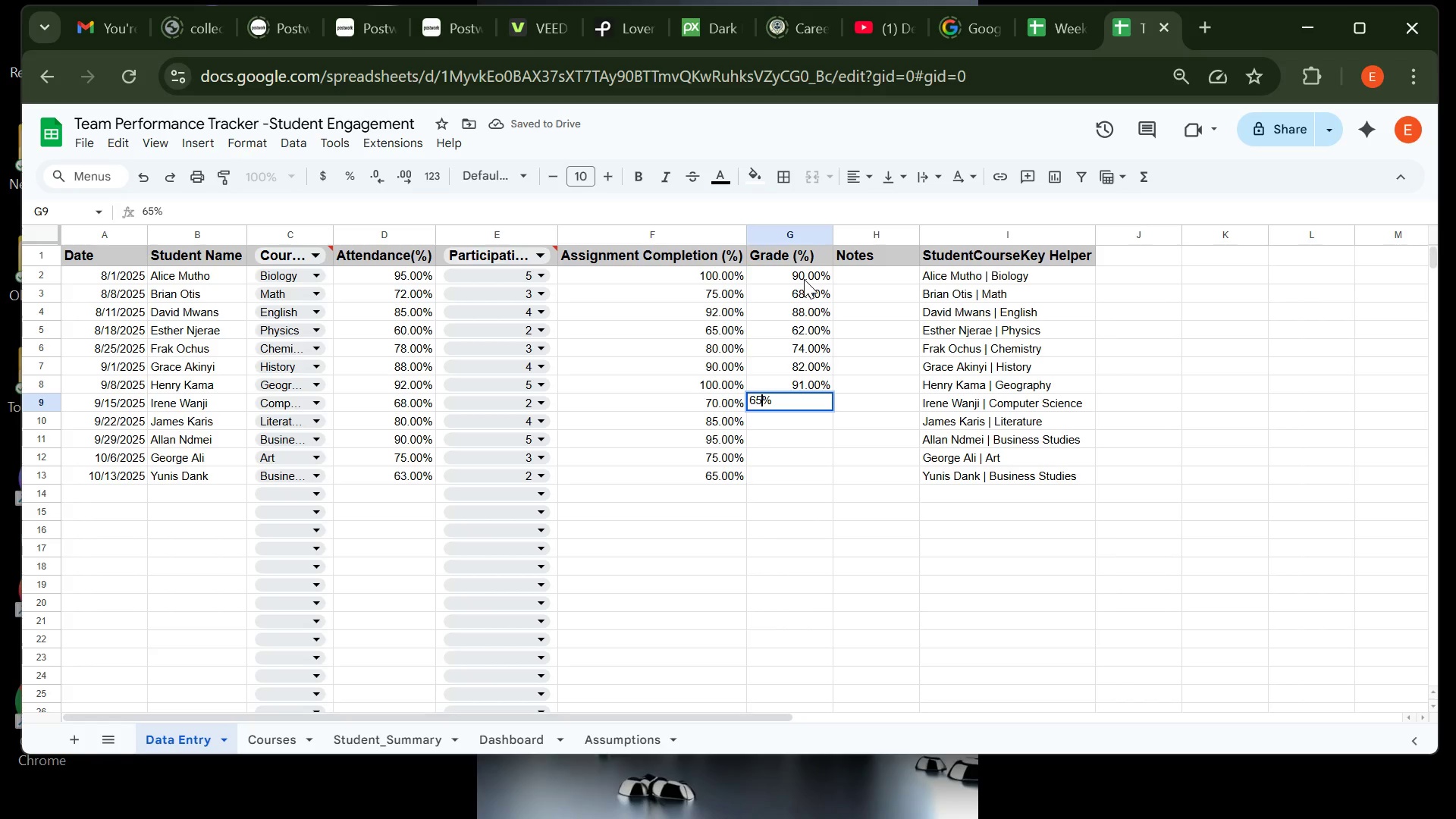 
key(Enter)
 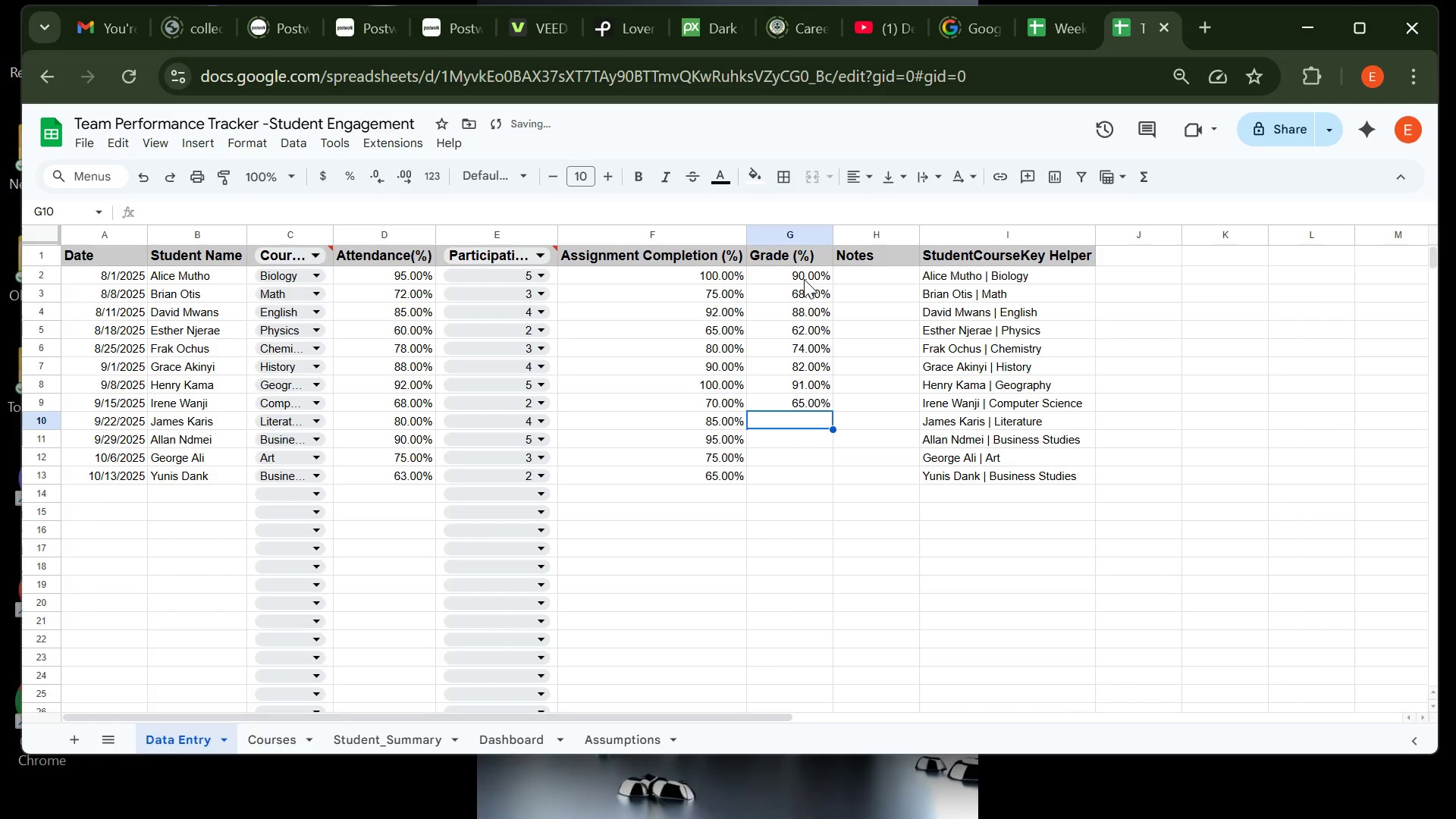 
type(78)
 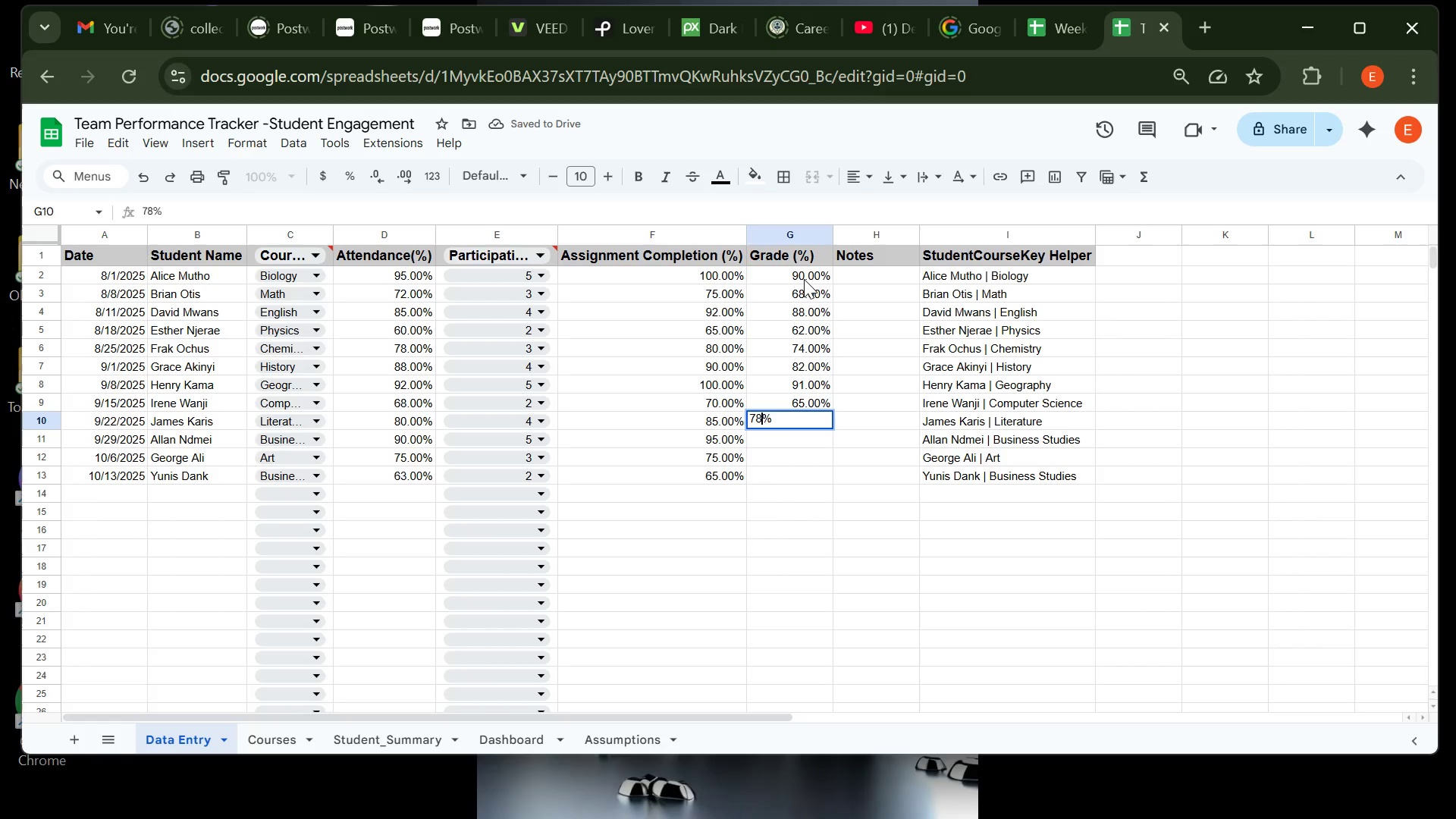 
key(Enter)
 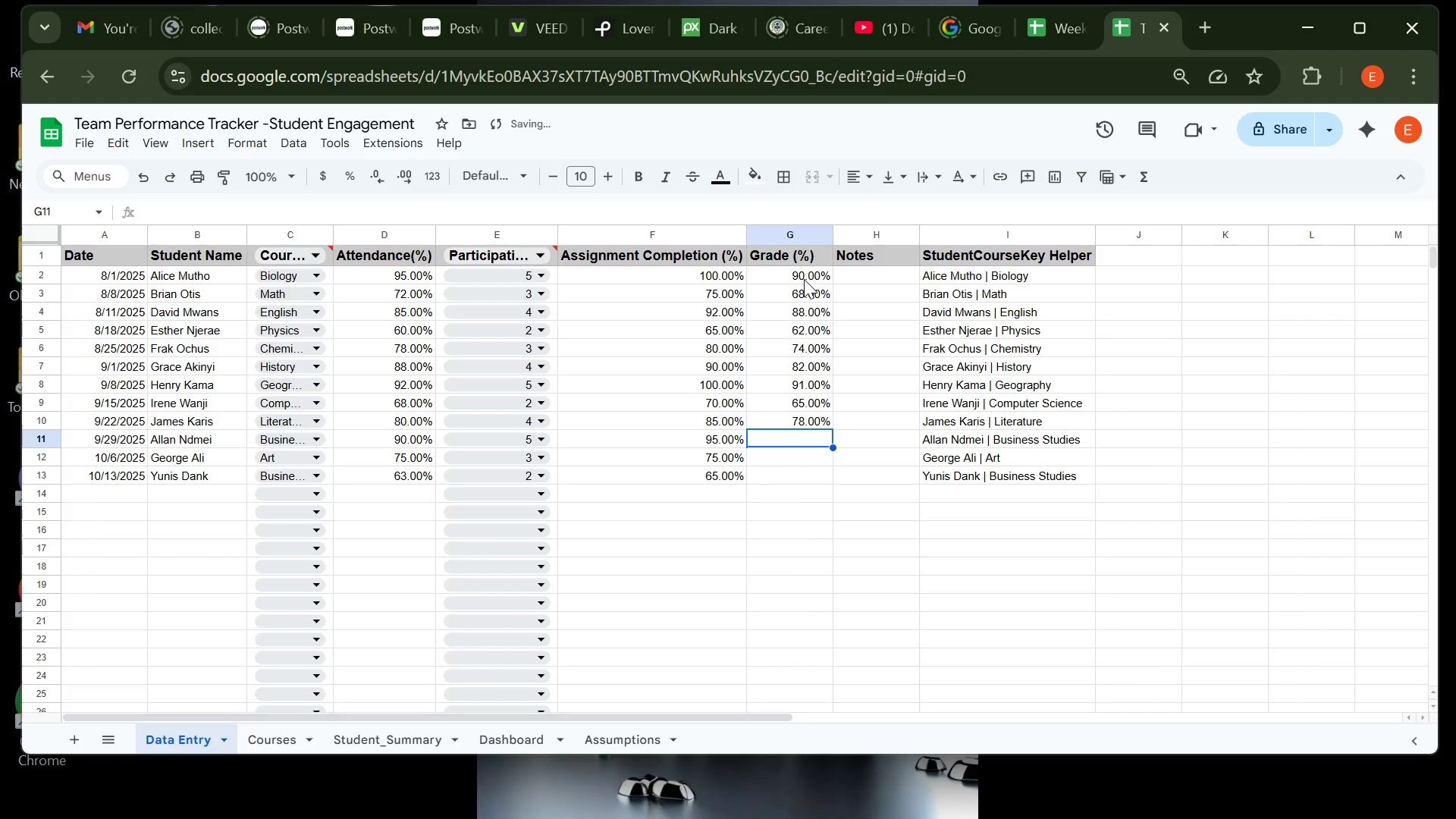 
type(88)
 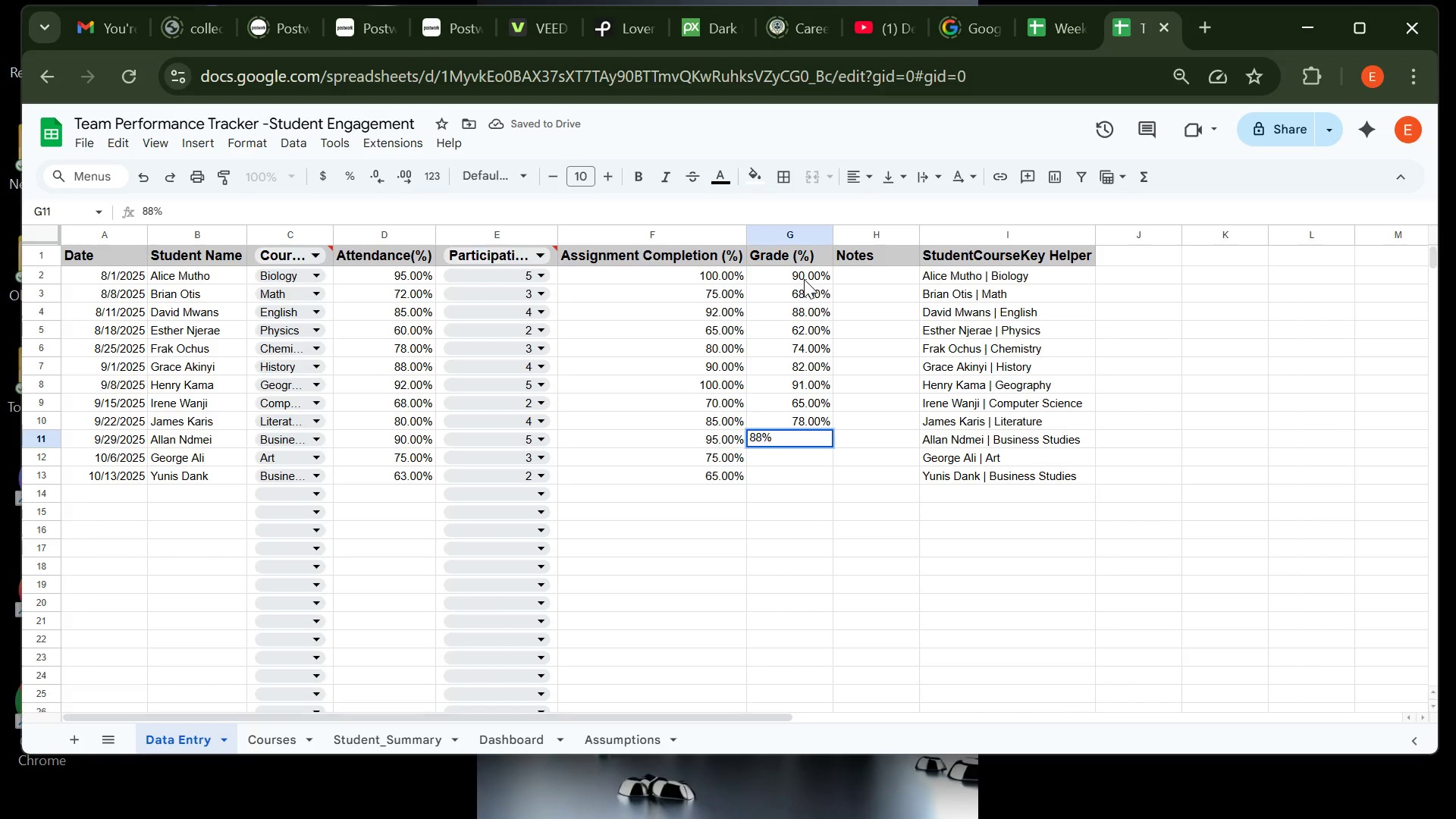 
key(Enter)
 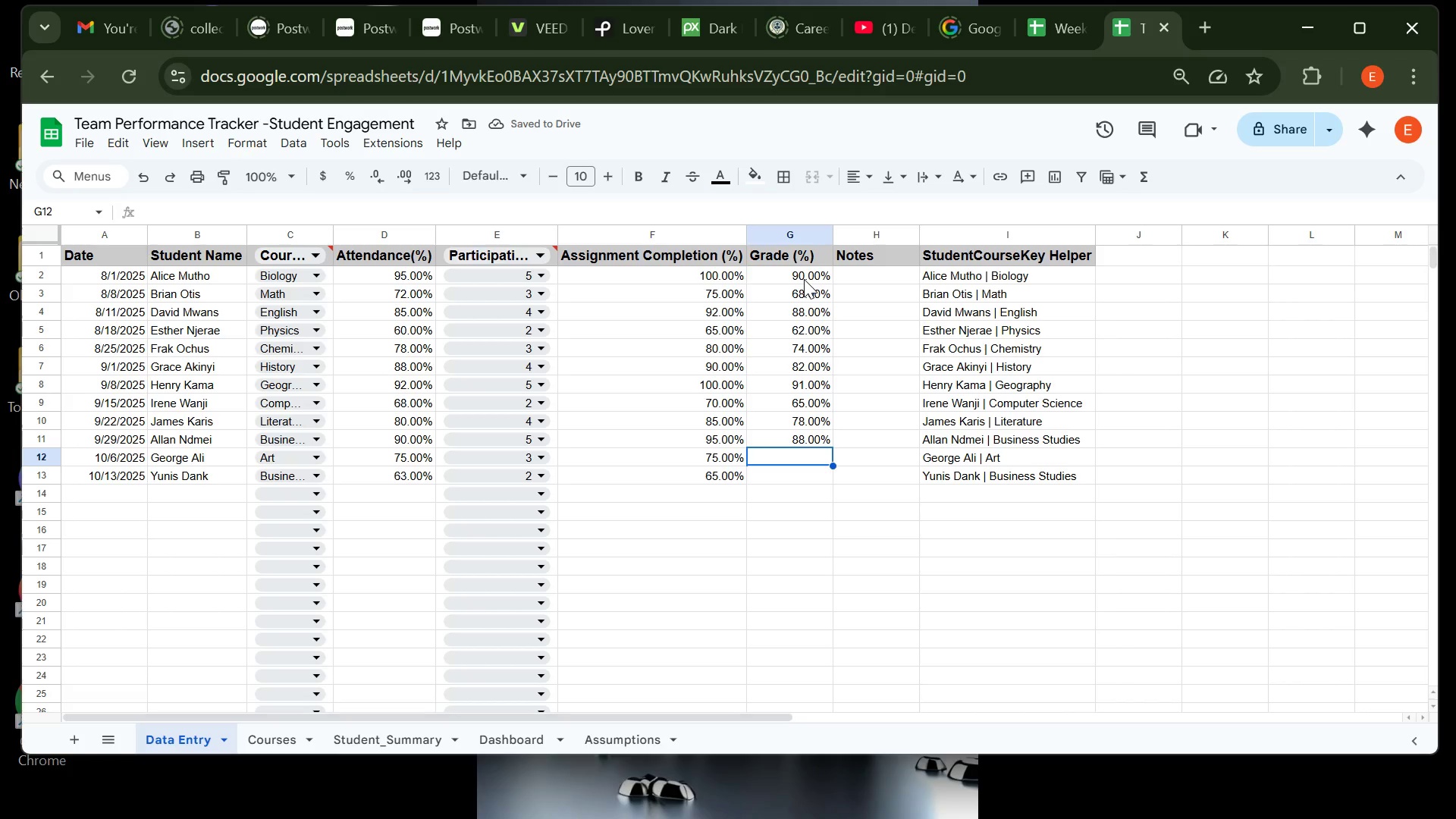 
wait(6.34)
 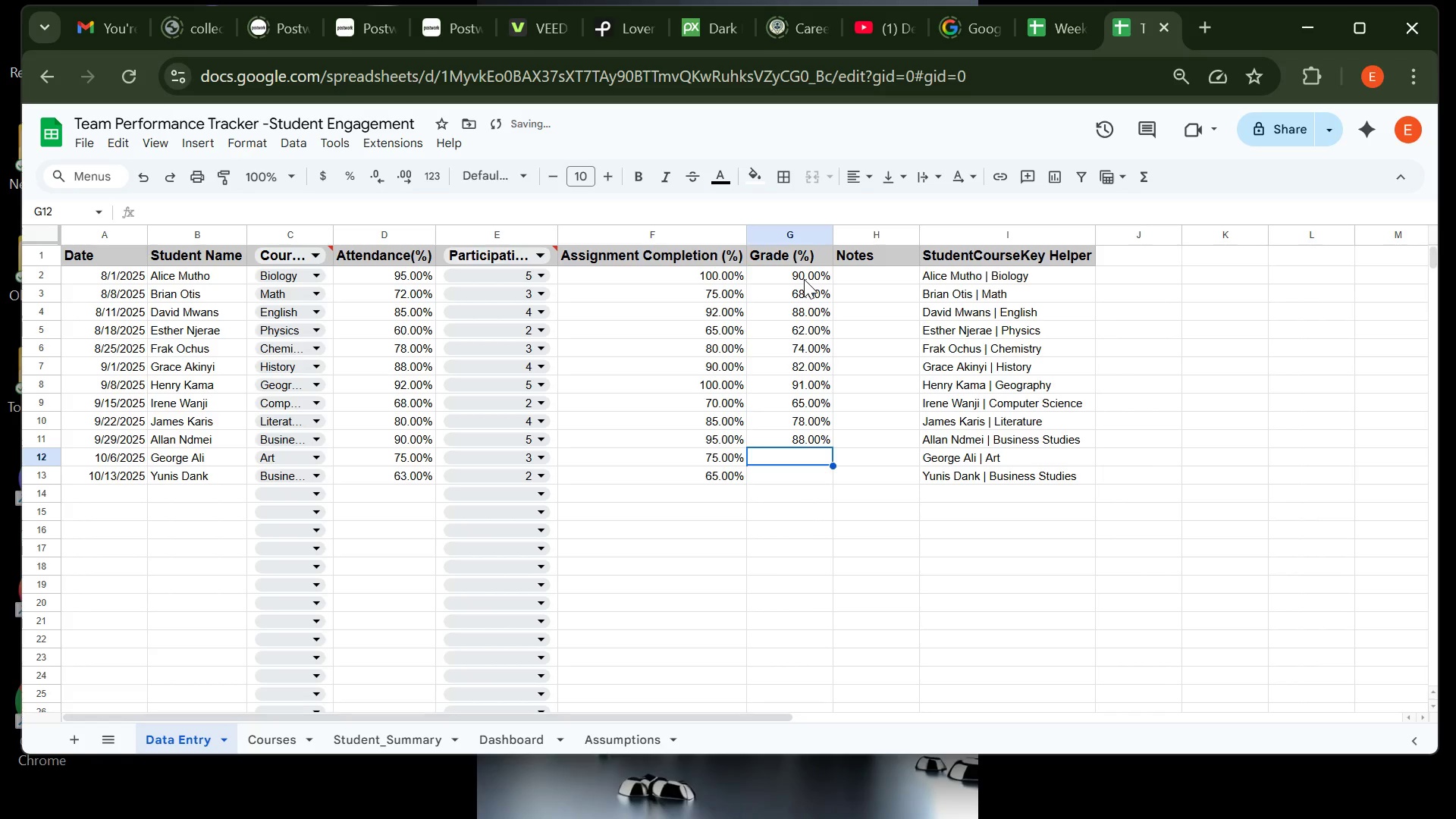 
type(75)
 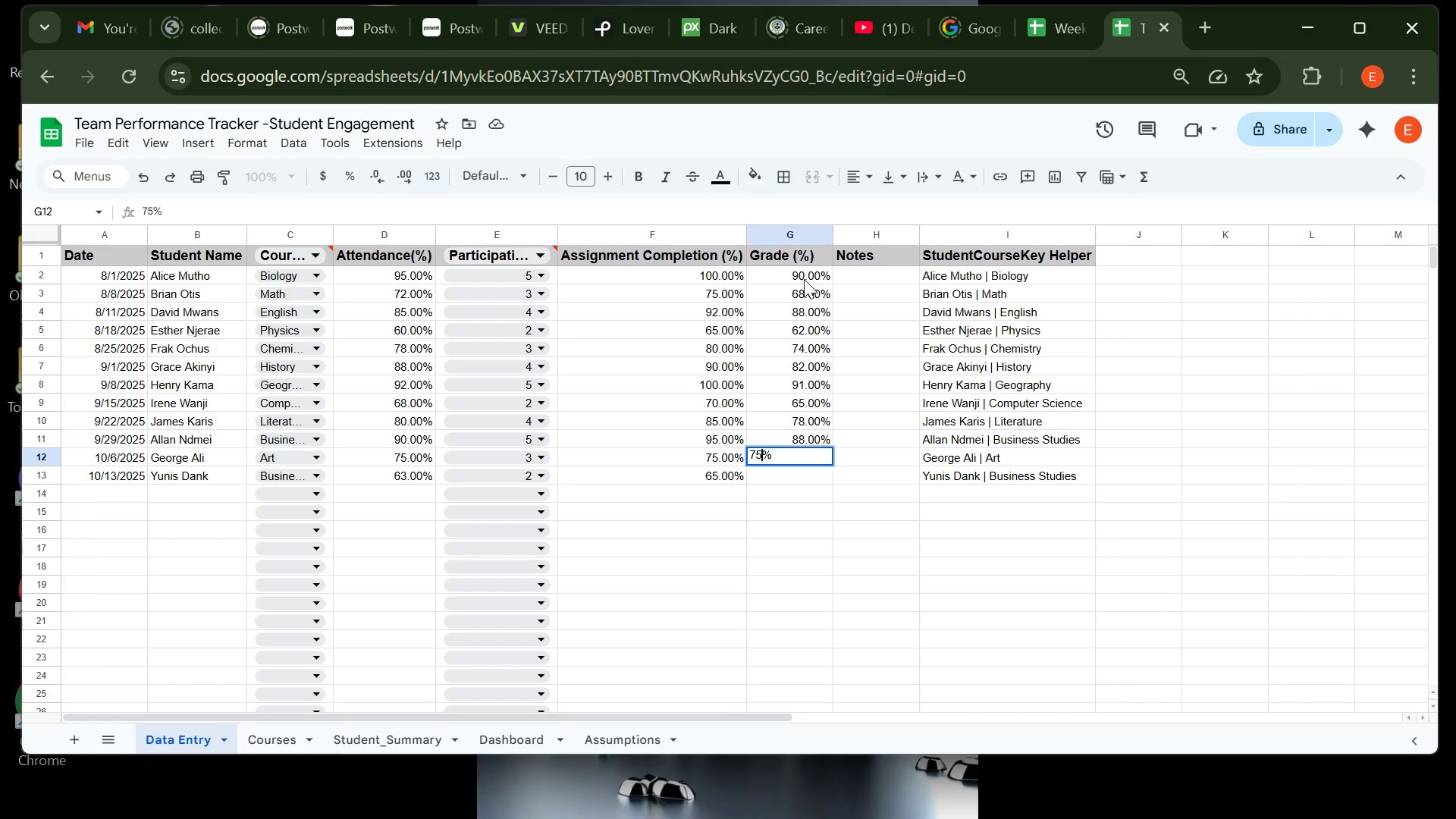 
key(Enter)
 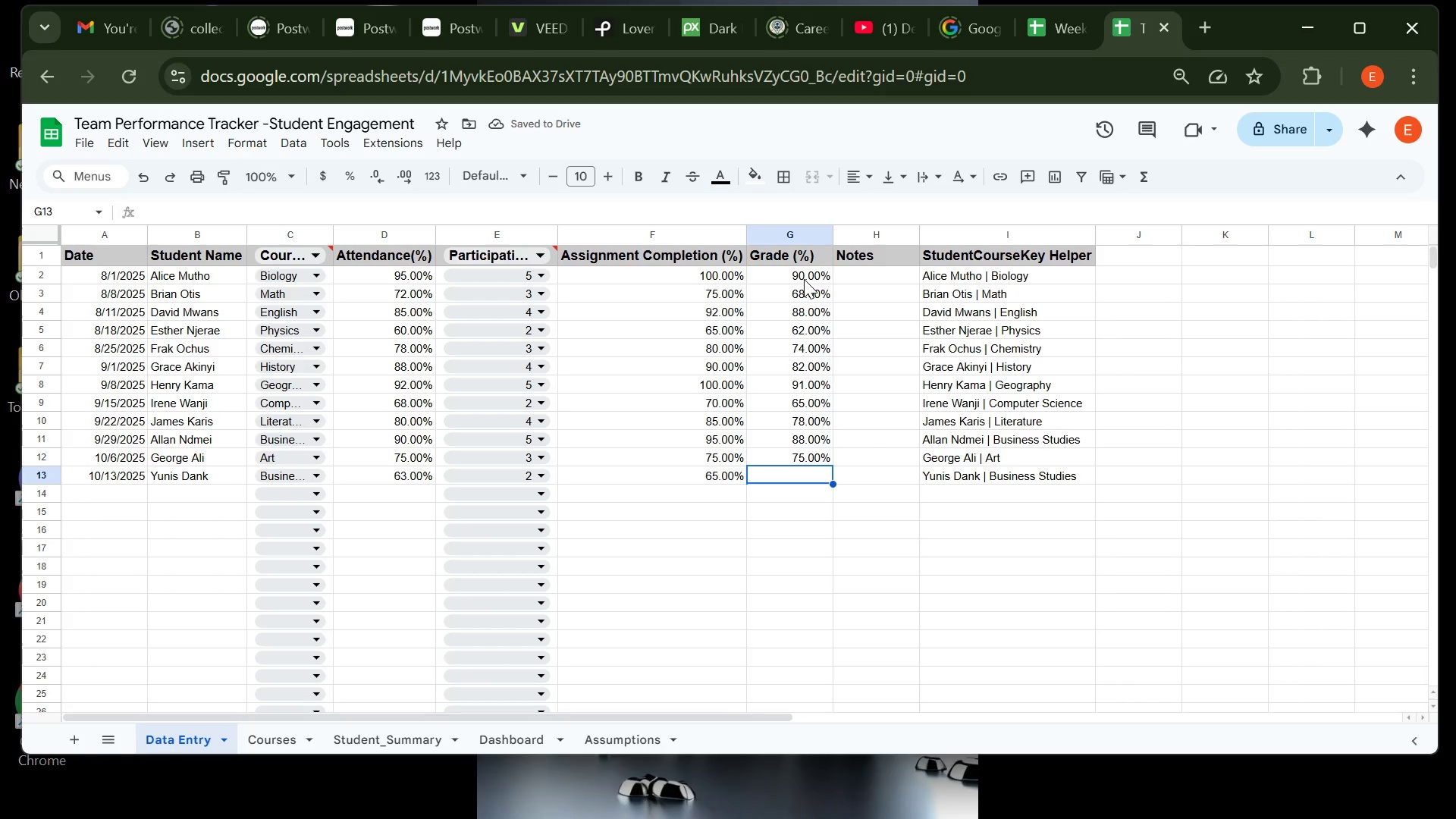 
wait(5.33)
 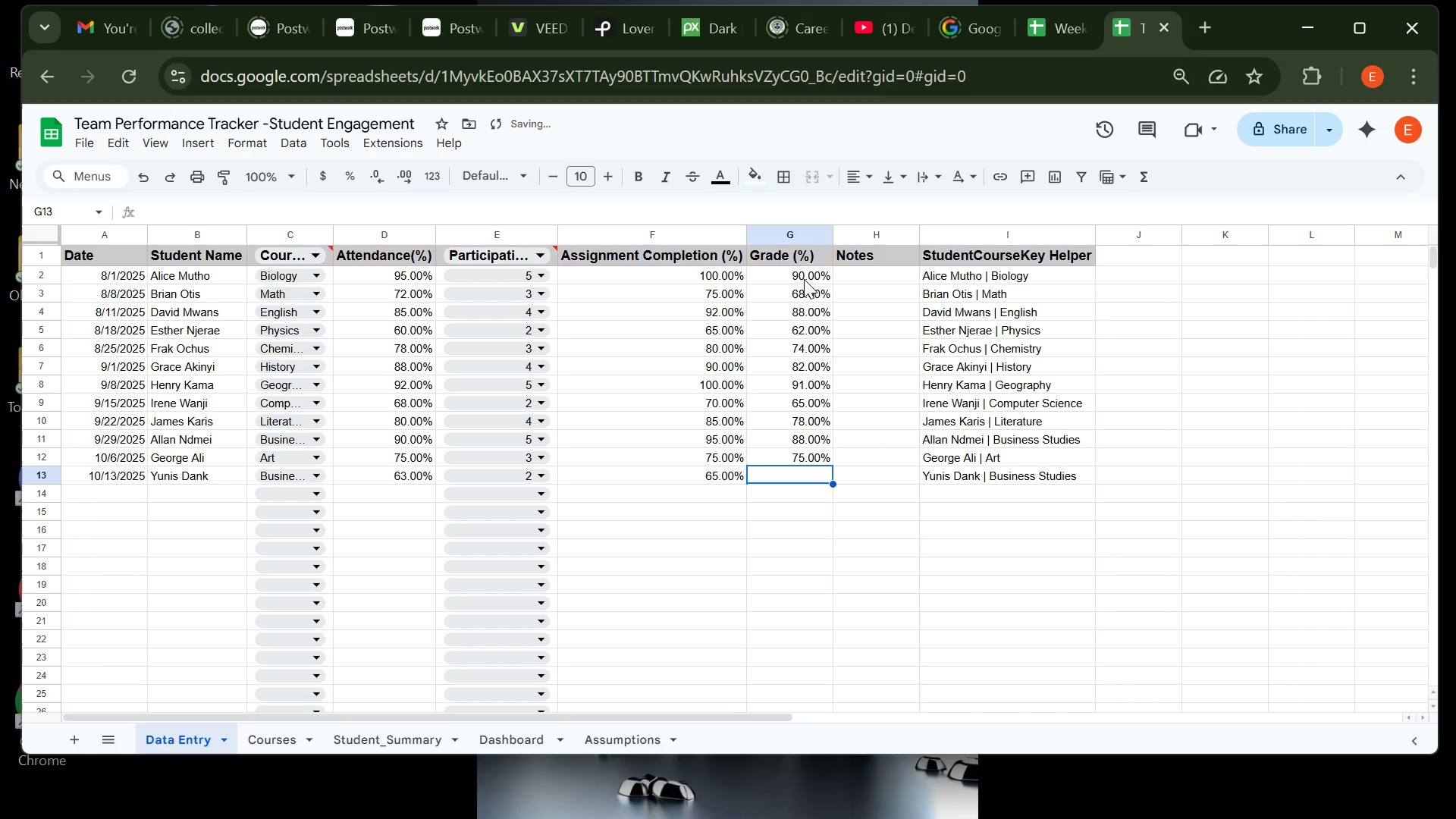 
type(64)
 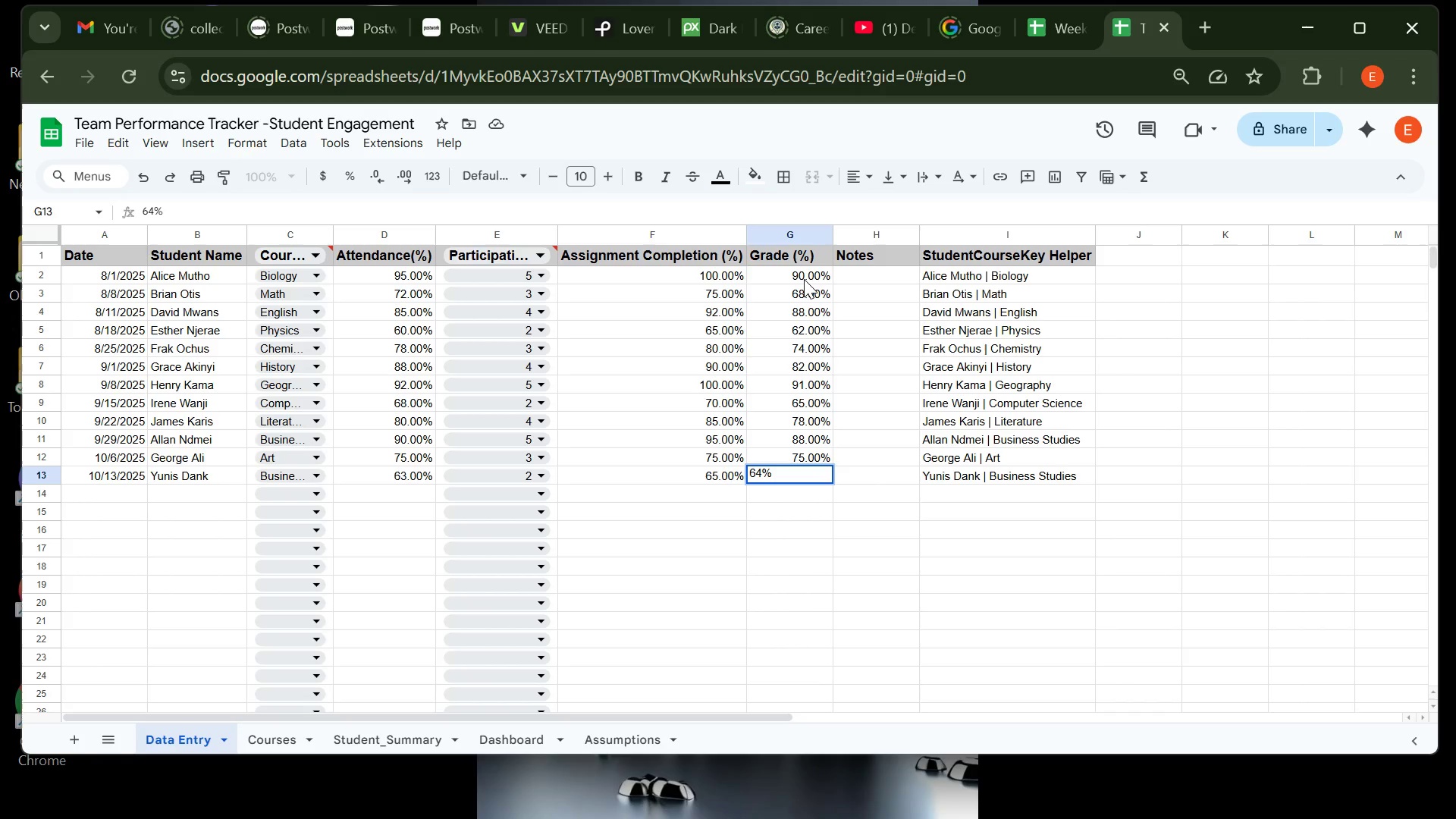 
key(Enter)
 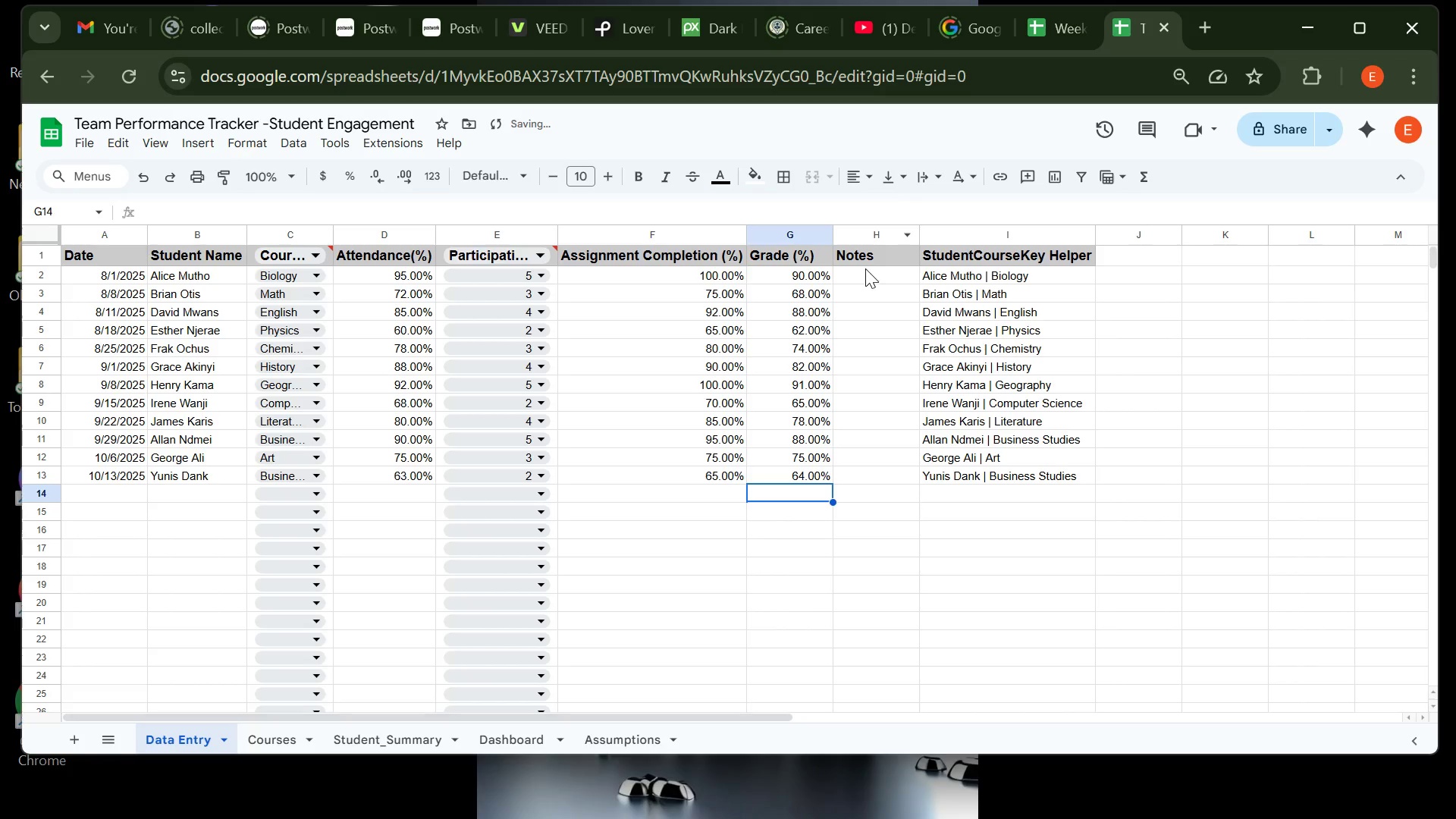 
left_click([867, 265])
 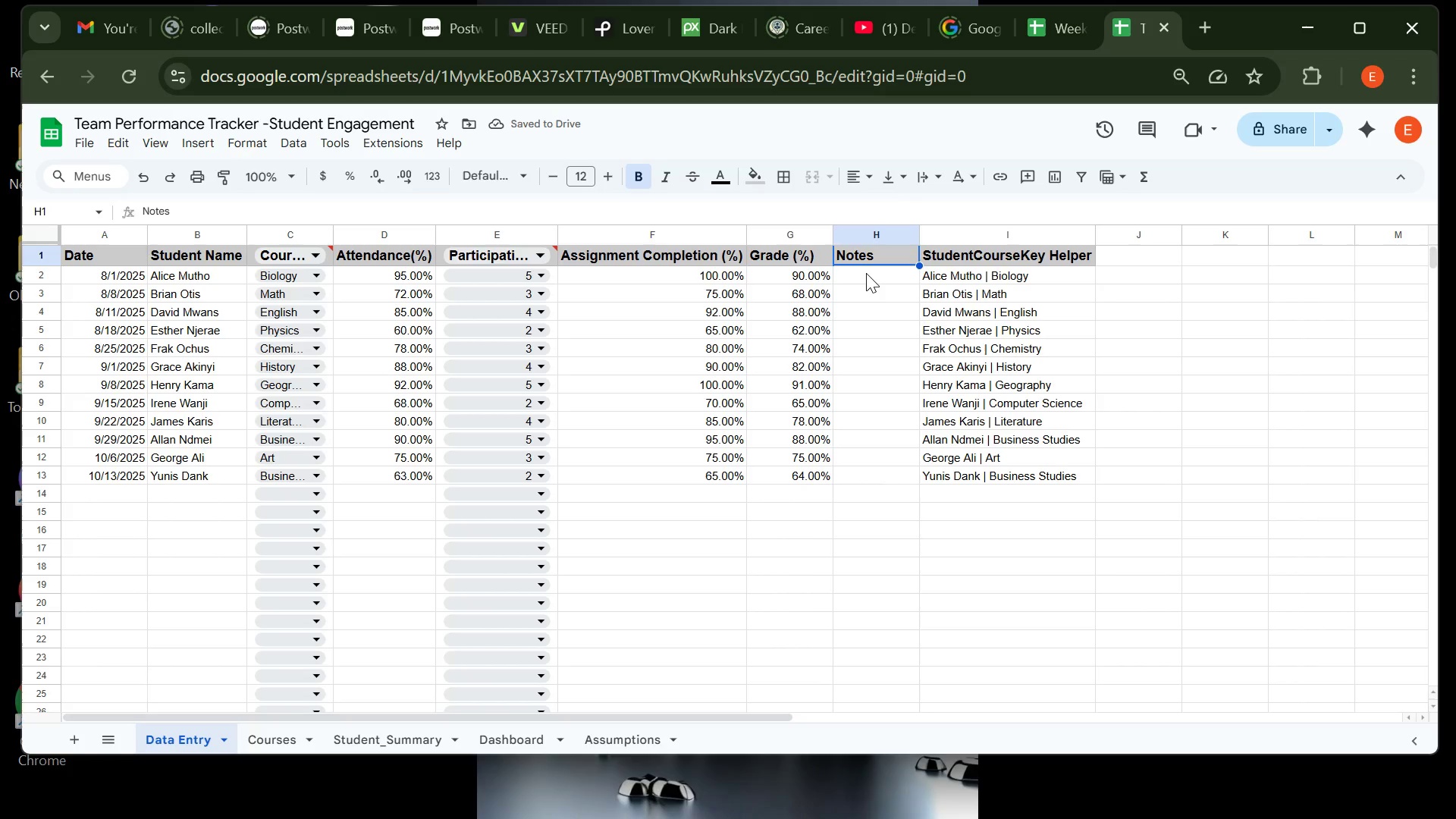 
left_click([866, 273])
 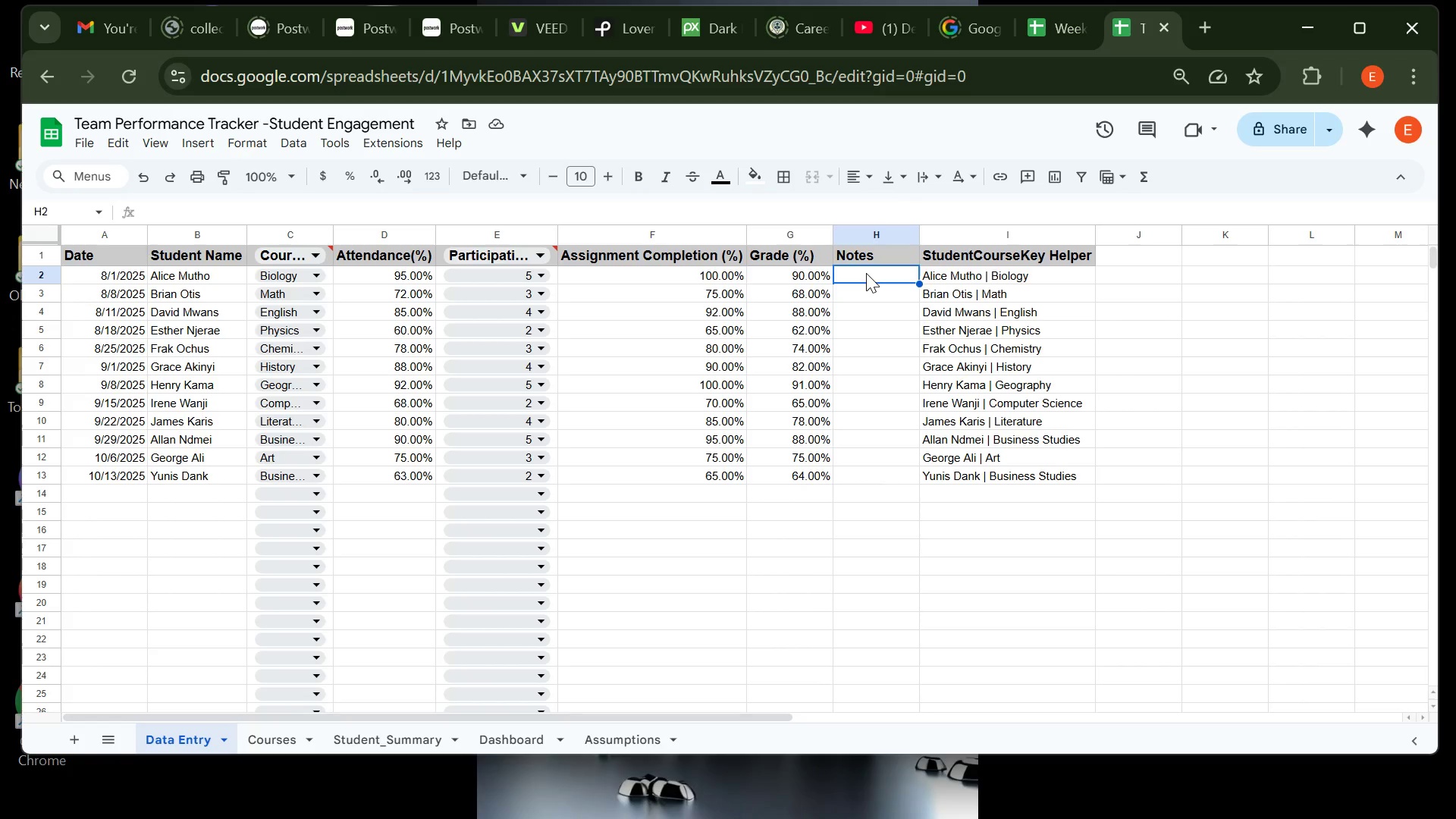 
type(Concistently )
 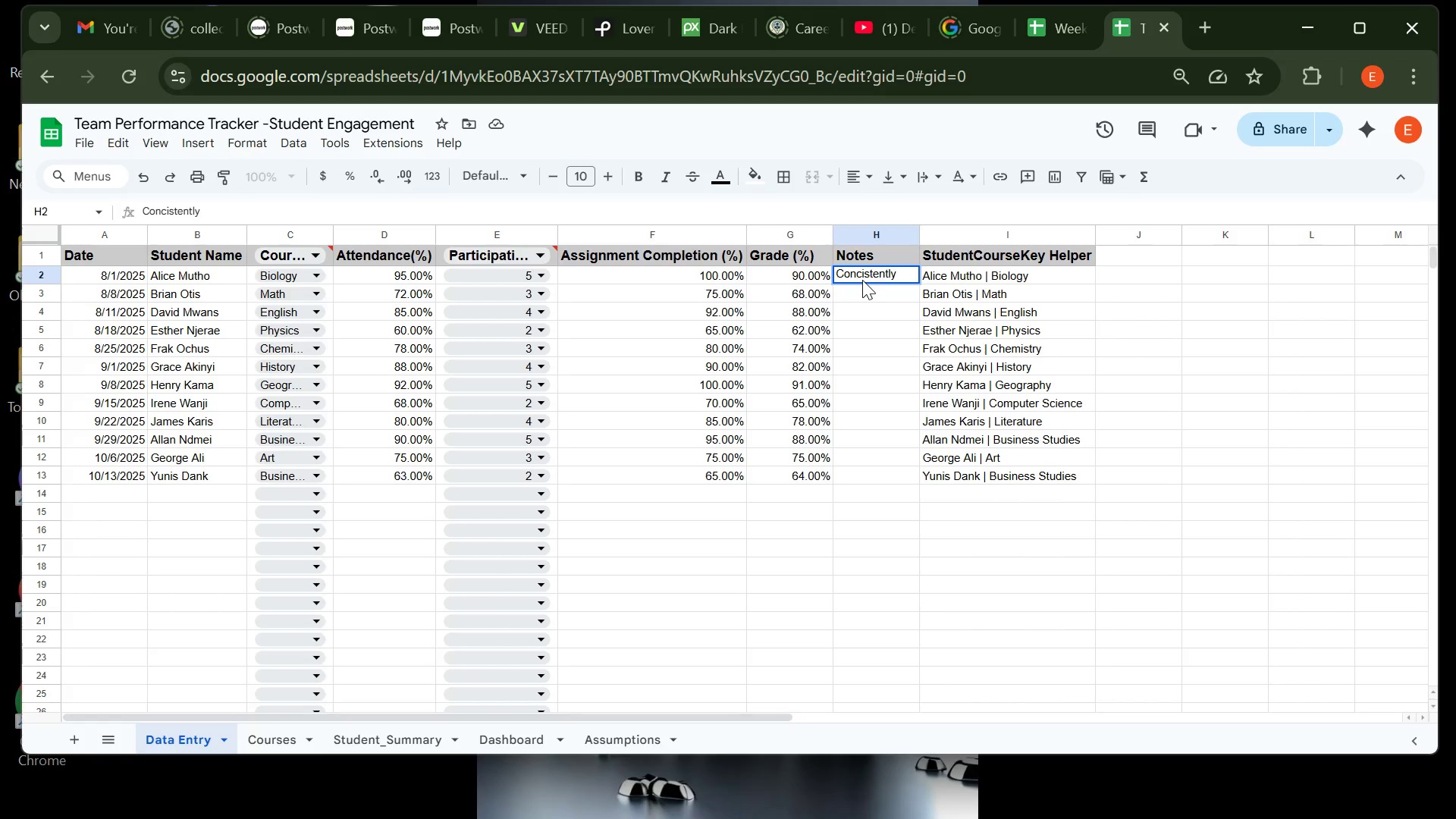 
left_click([861, 278])
 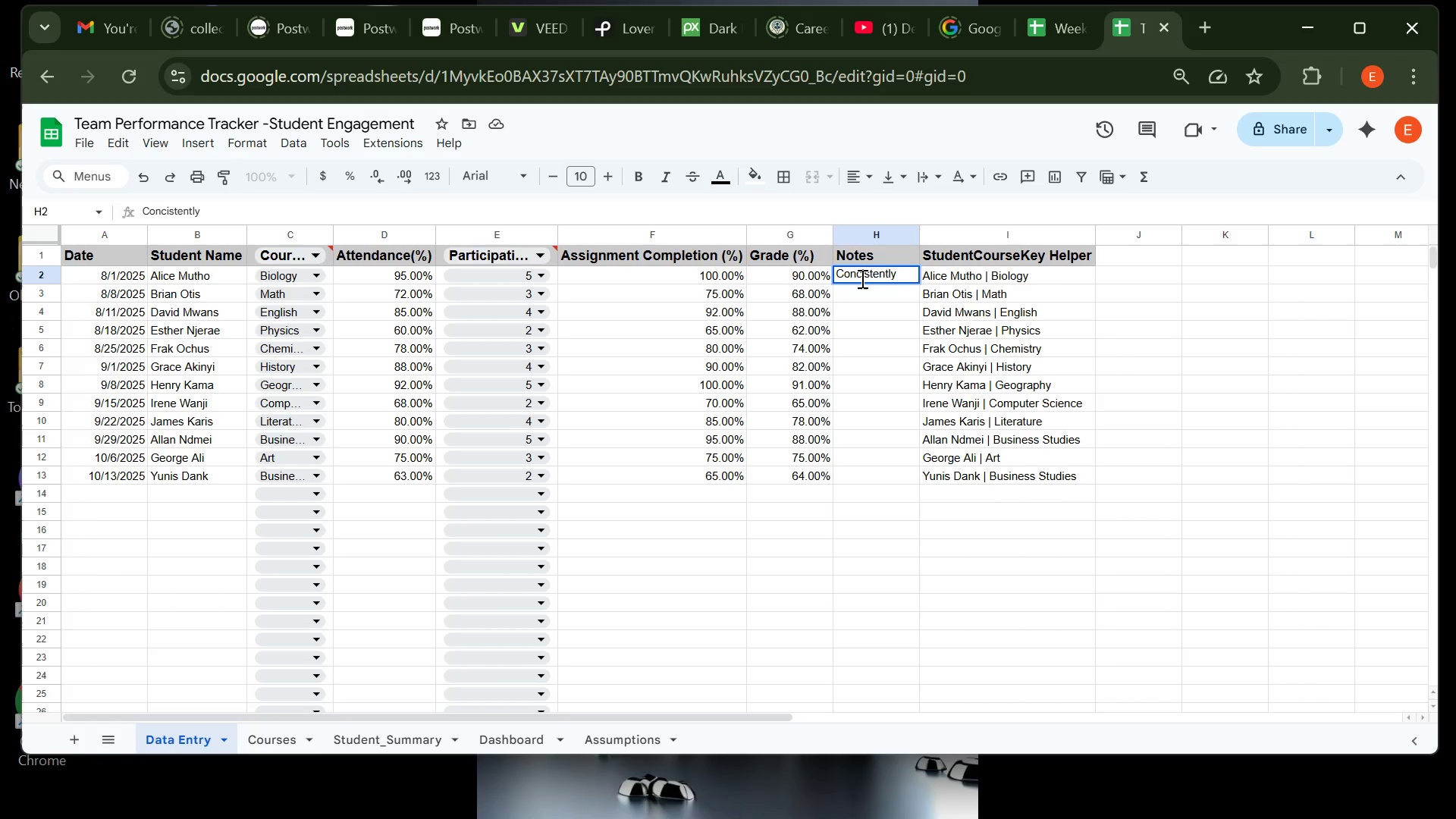 
key(Backspace)
type(sactive and focused)
 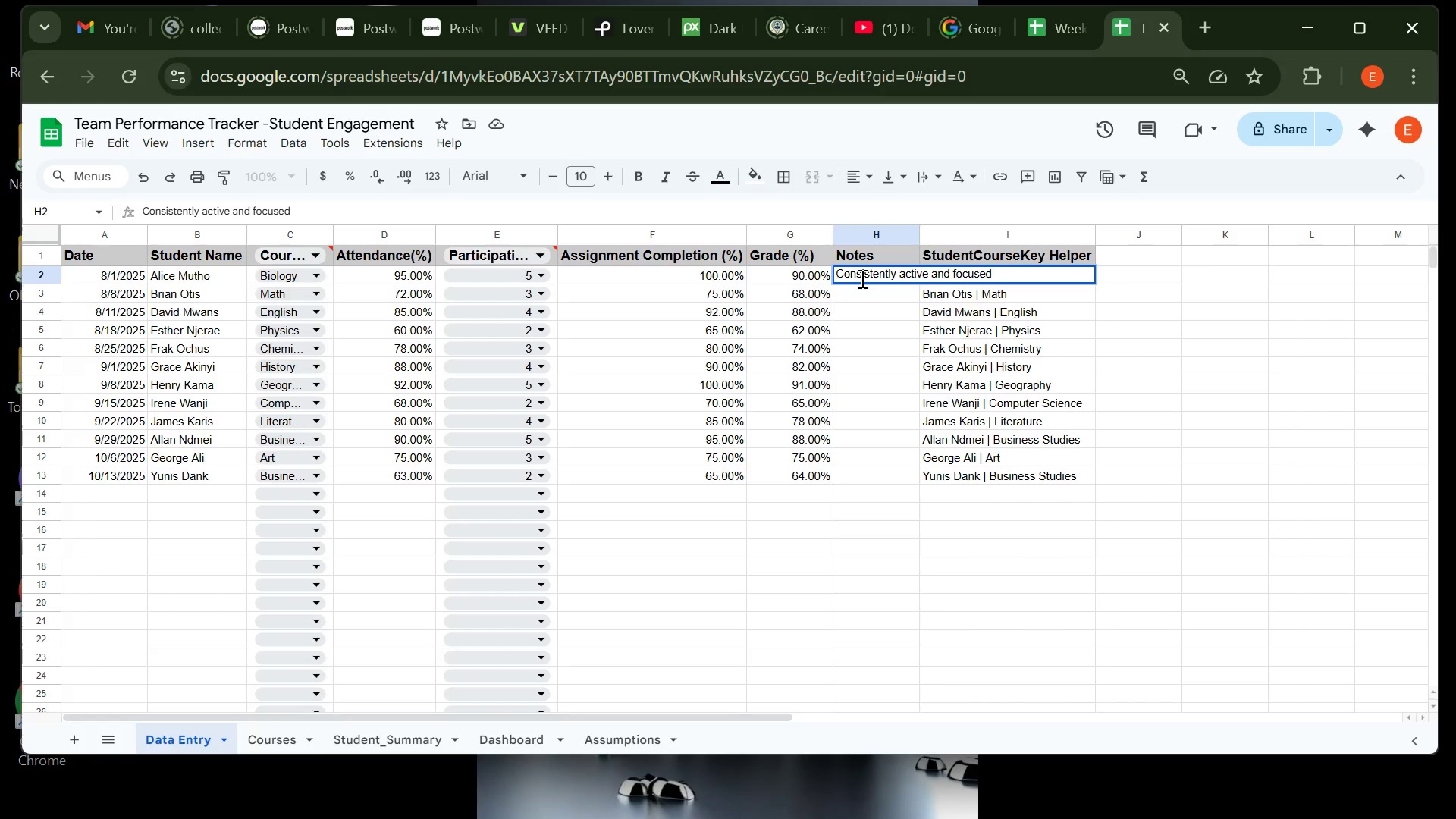 
hold_key(key=ArrowRight, duration=0.76)
 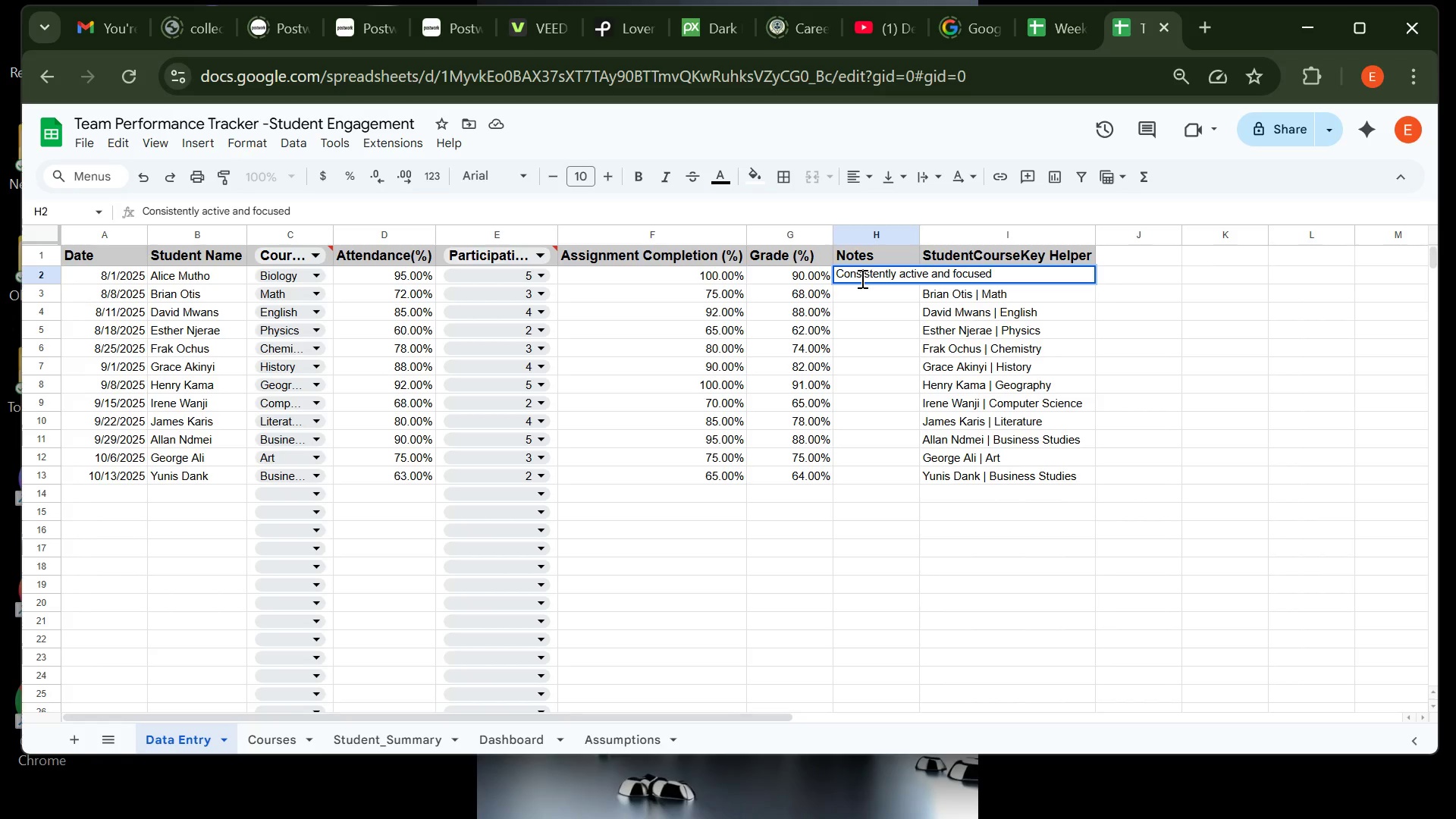 
double_click([920, 238])
 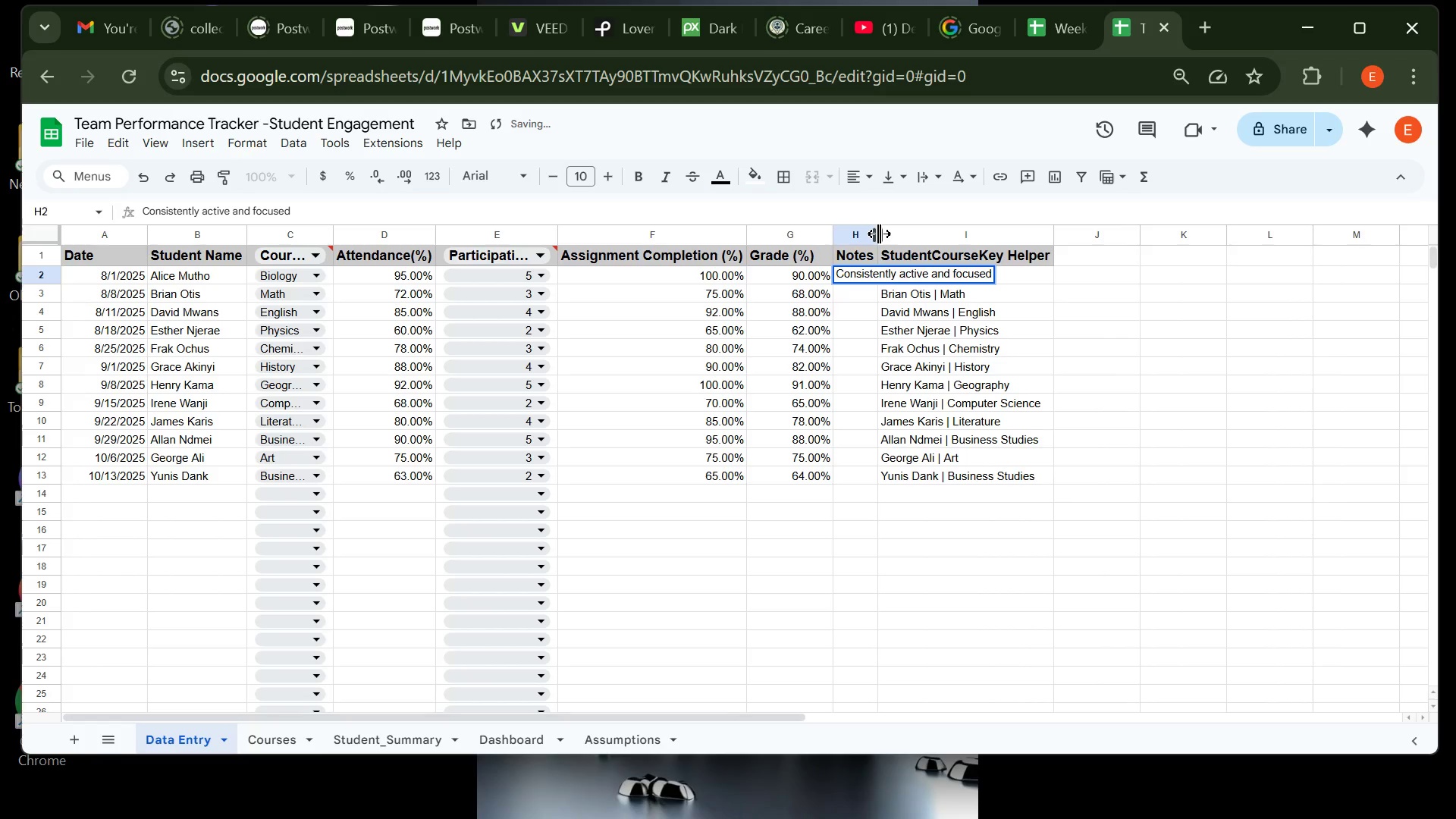 
double_click([879, 234])
 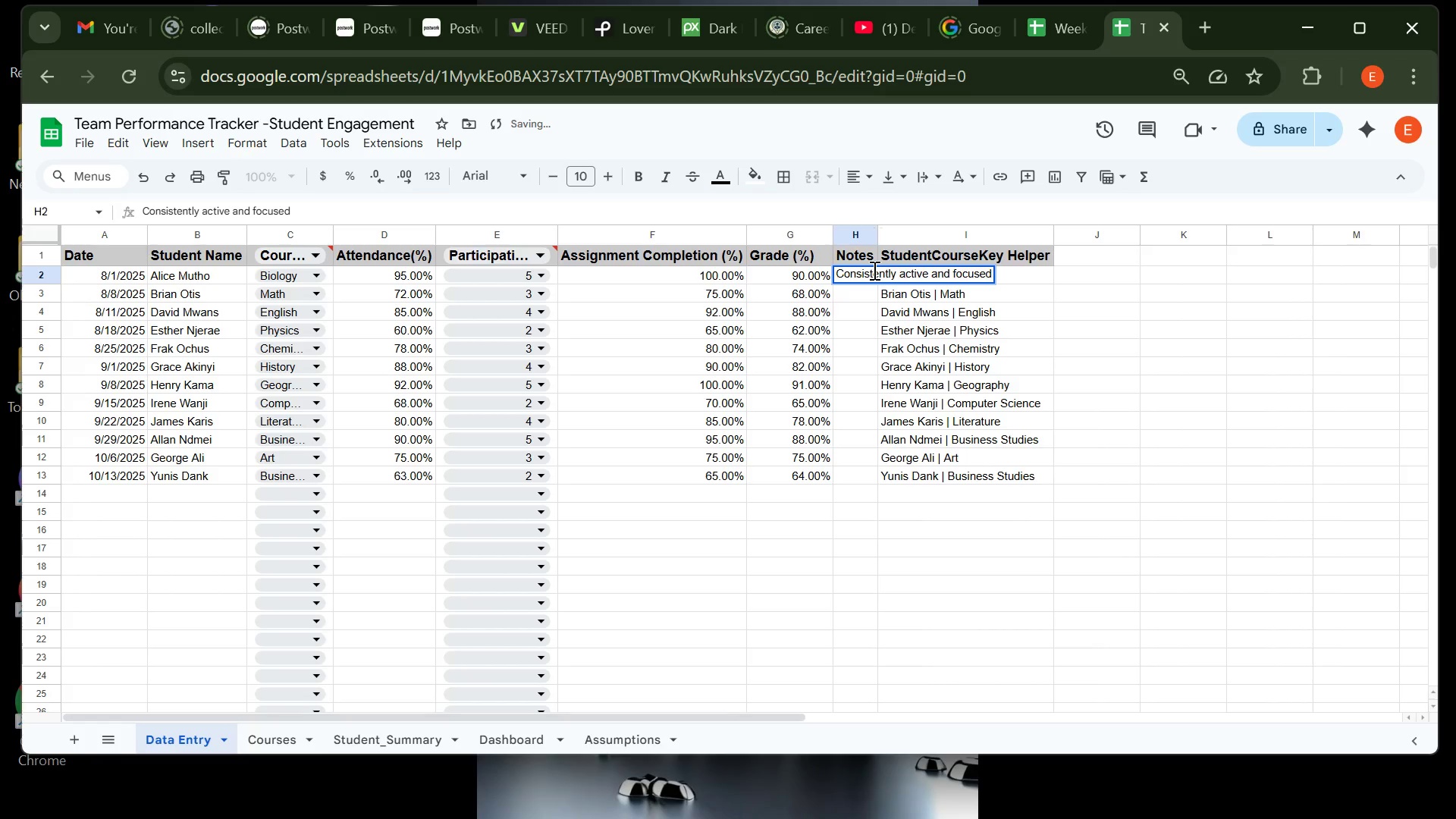 
key(Enter)
 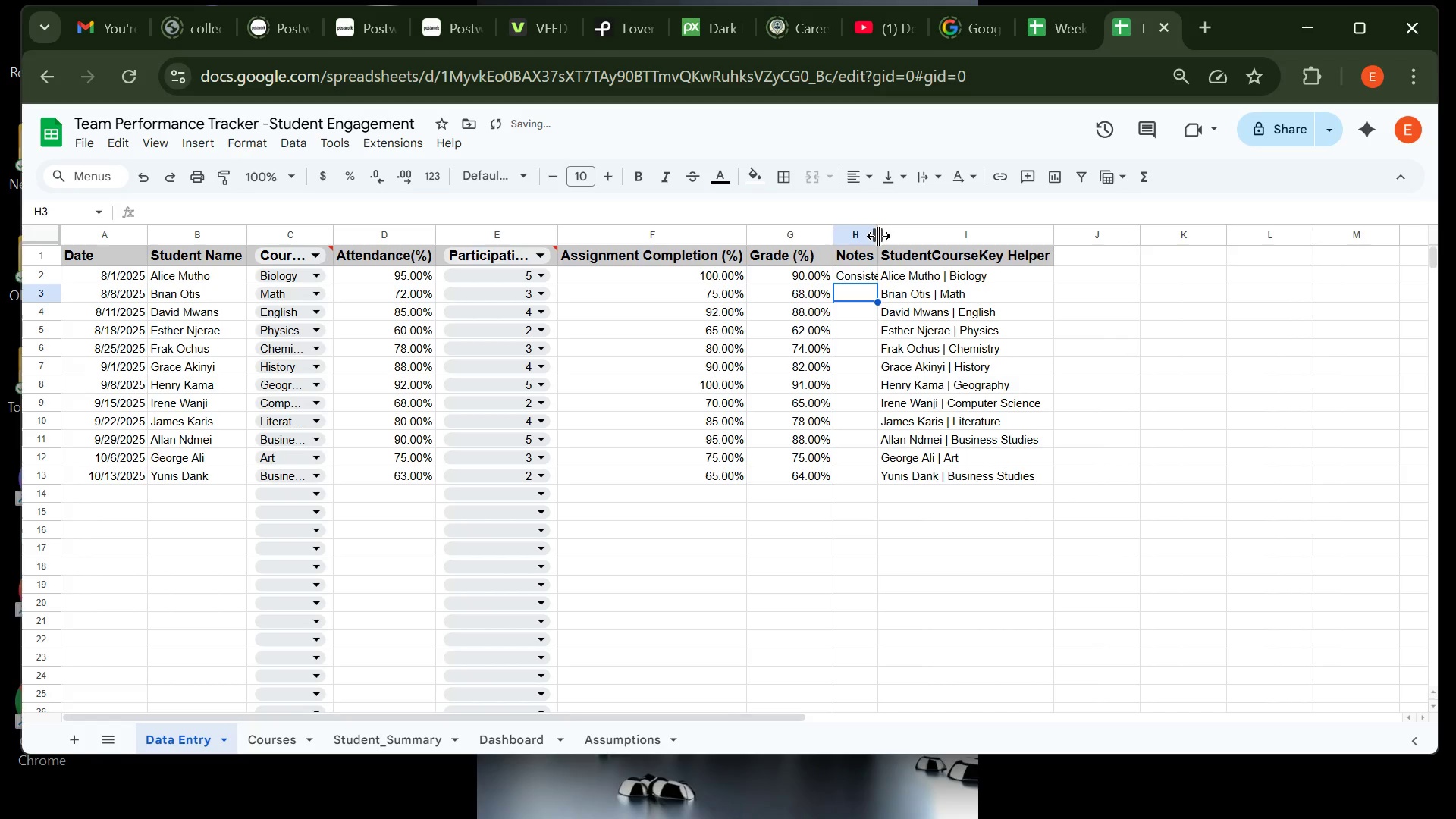 
double_click([878, 236])
 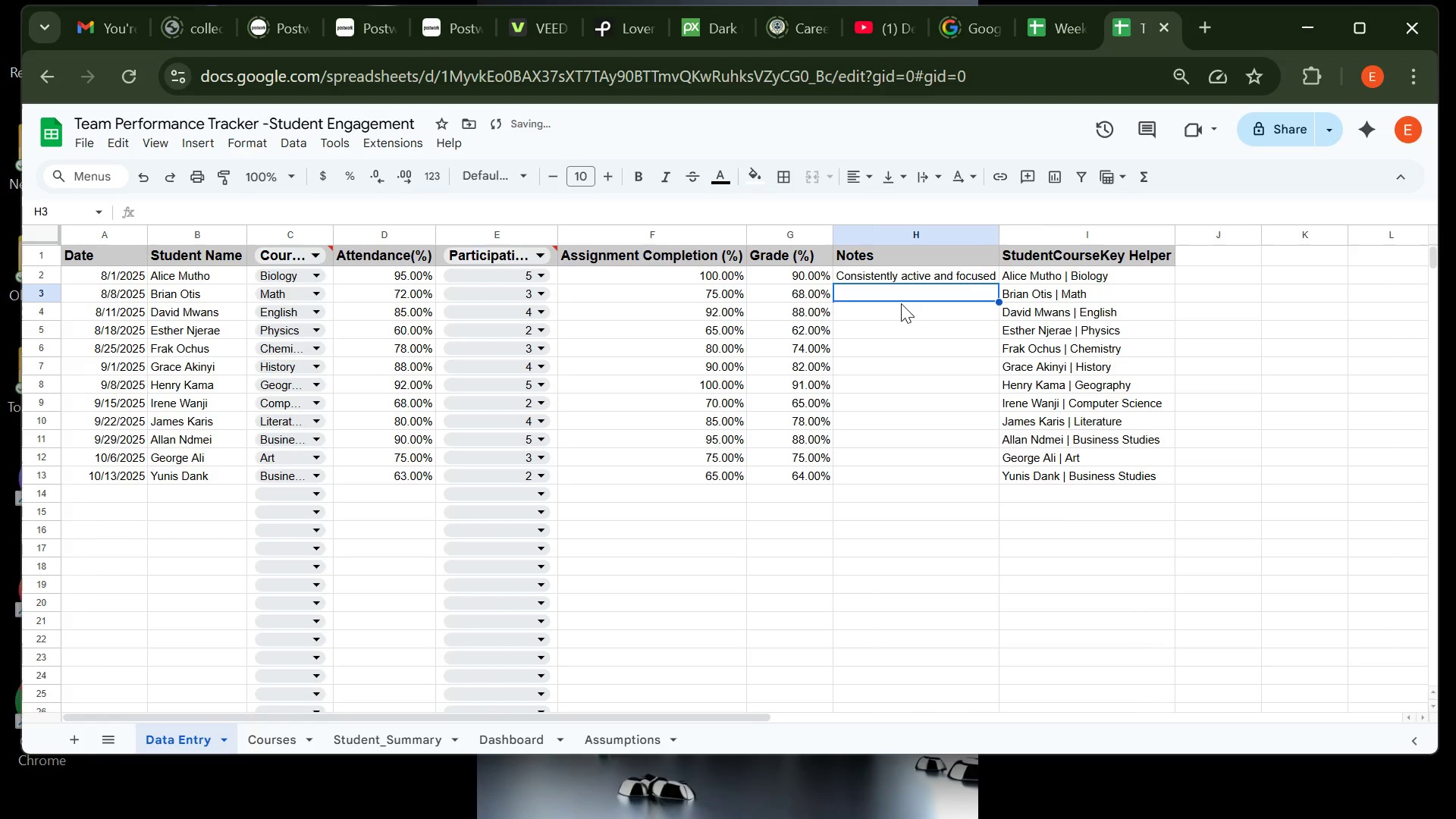 
type(Struggles to keep up with topics)
 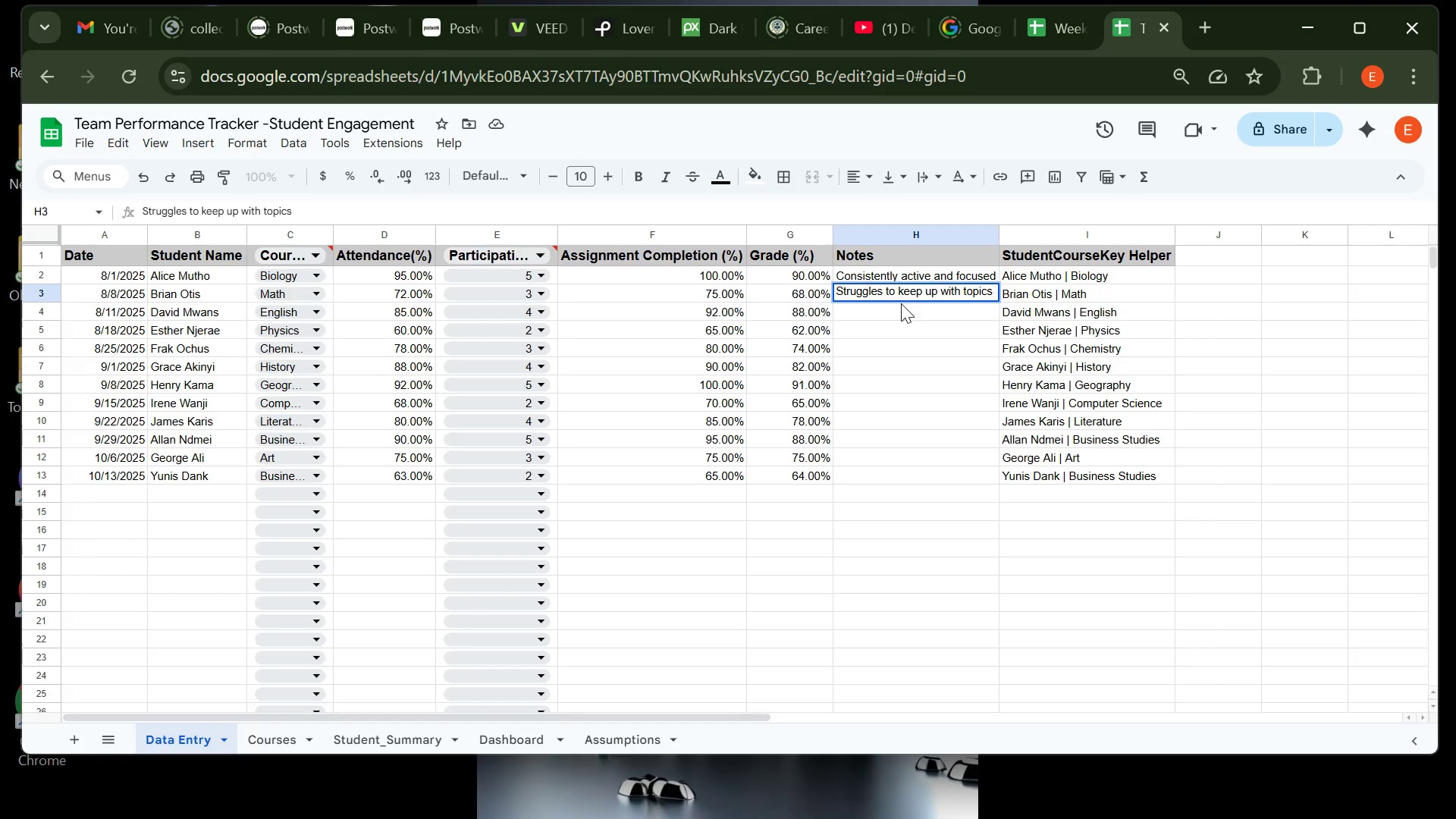 
key(Enter)
 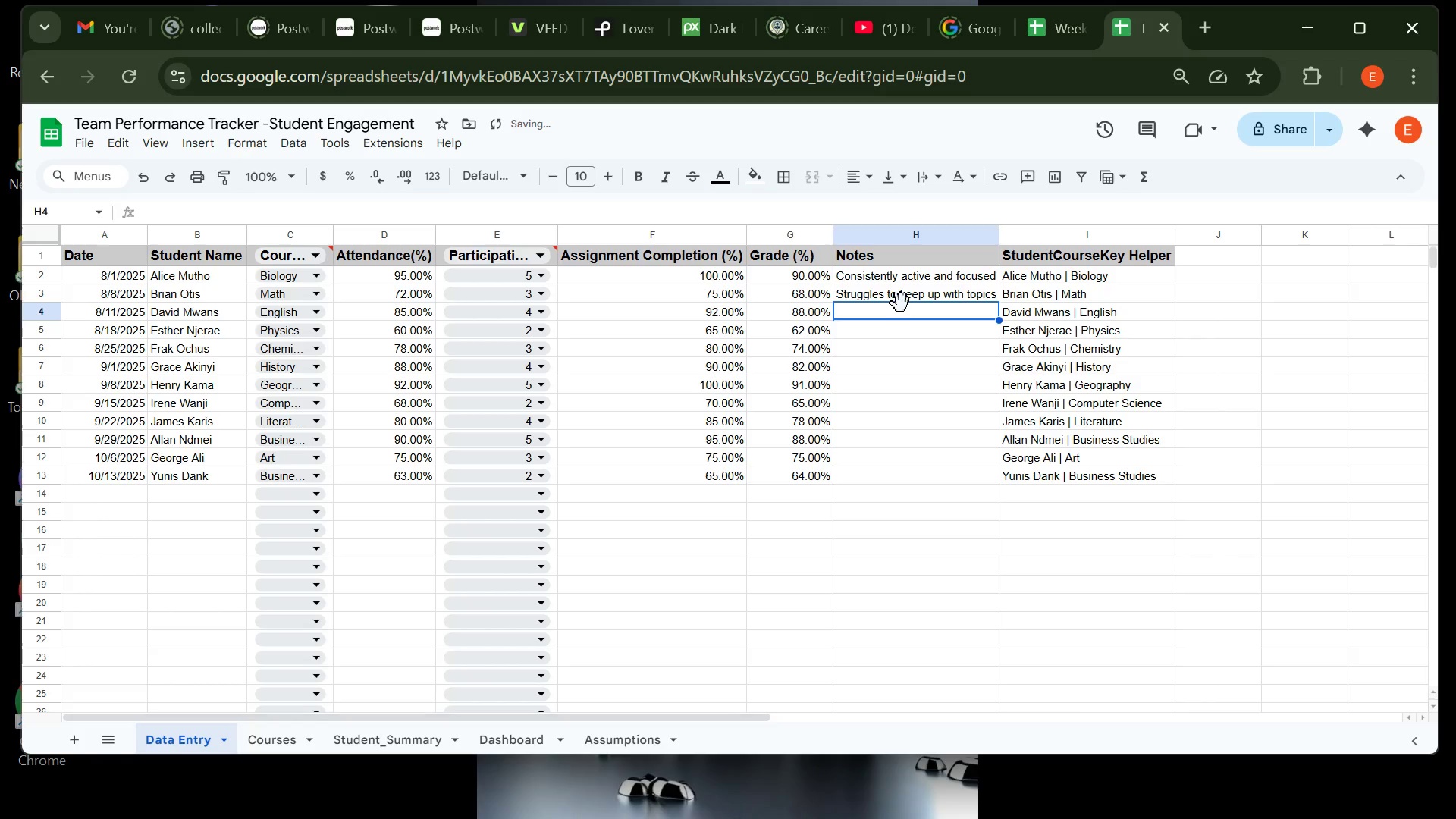 
type(Great in group dscussions)
 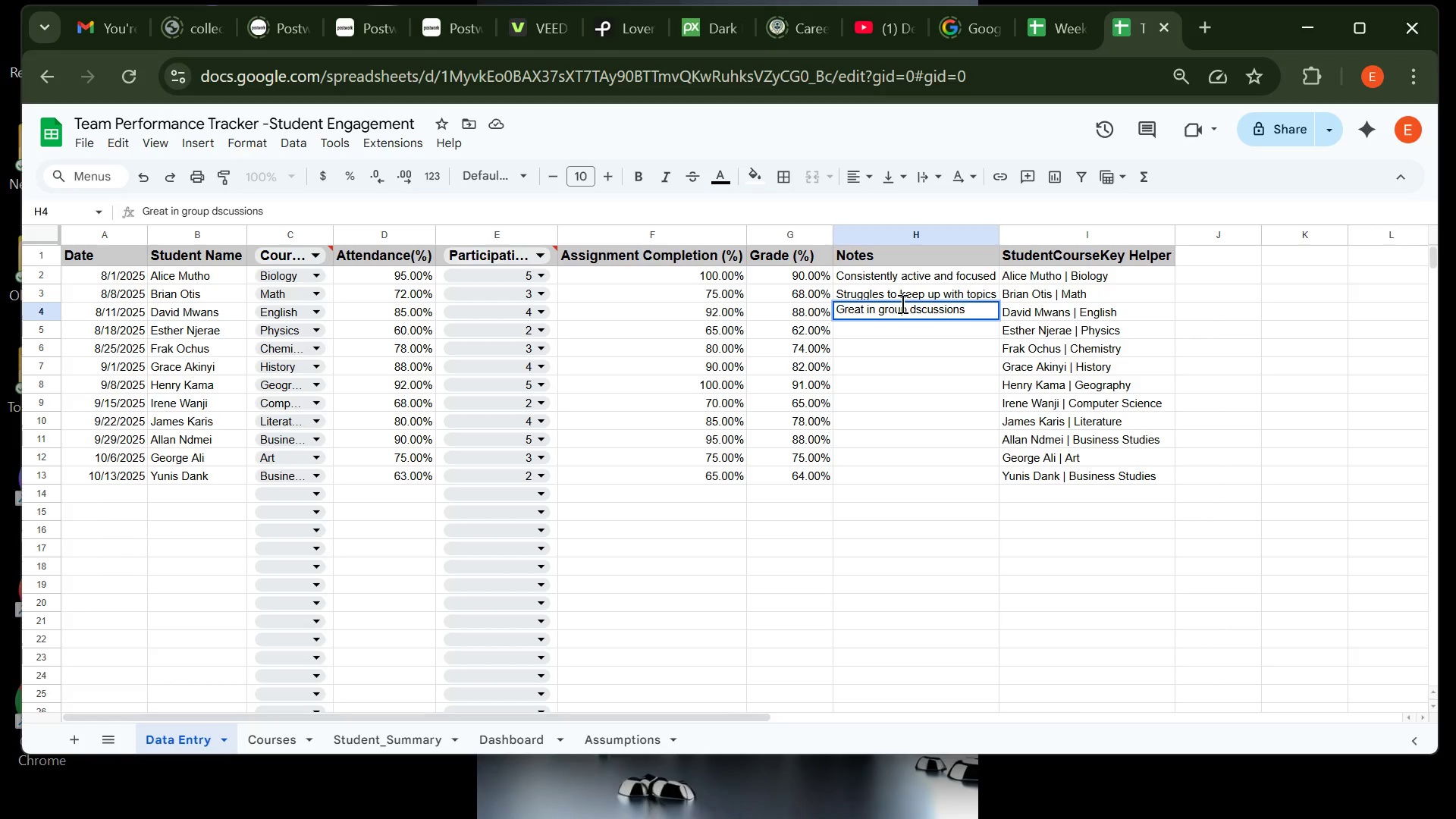 
key(Enter)
 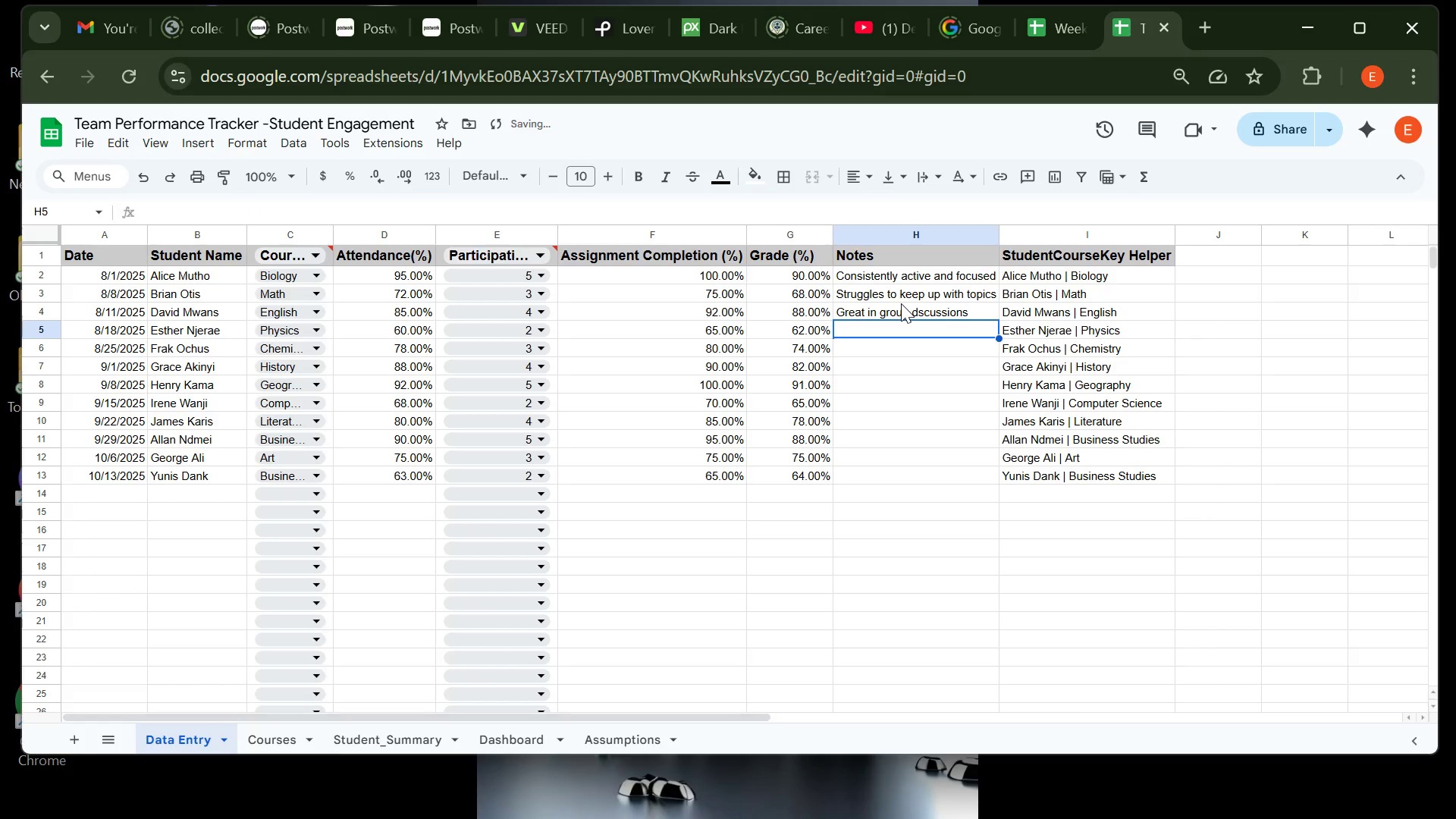 
type(Needs more engagement  during labs)
 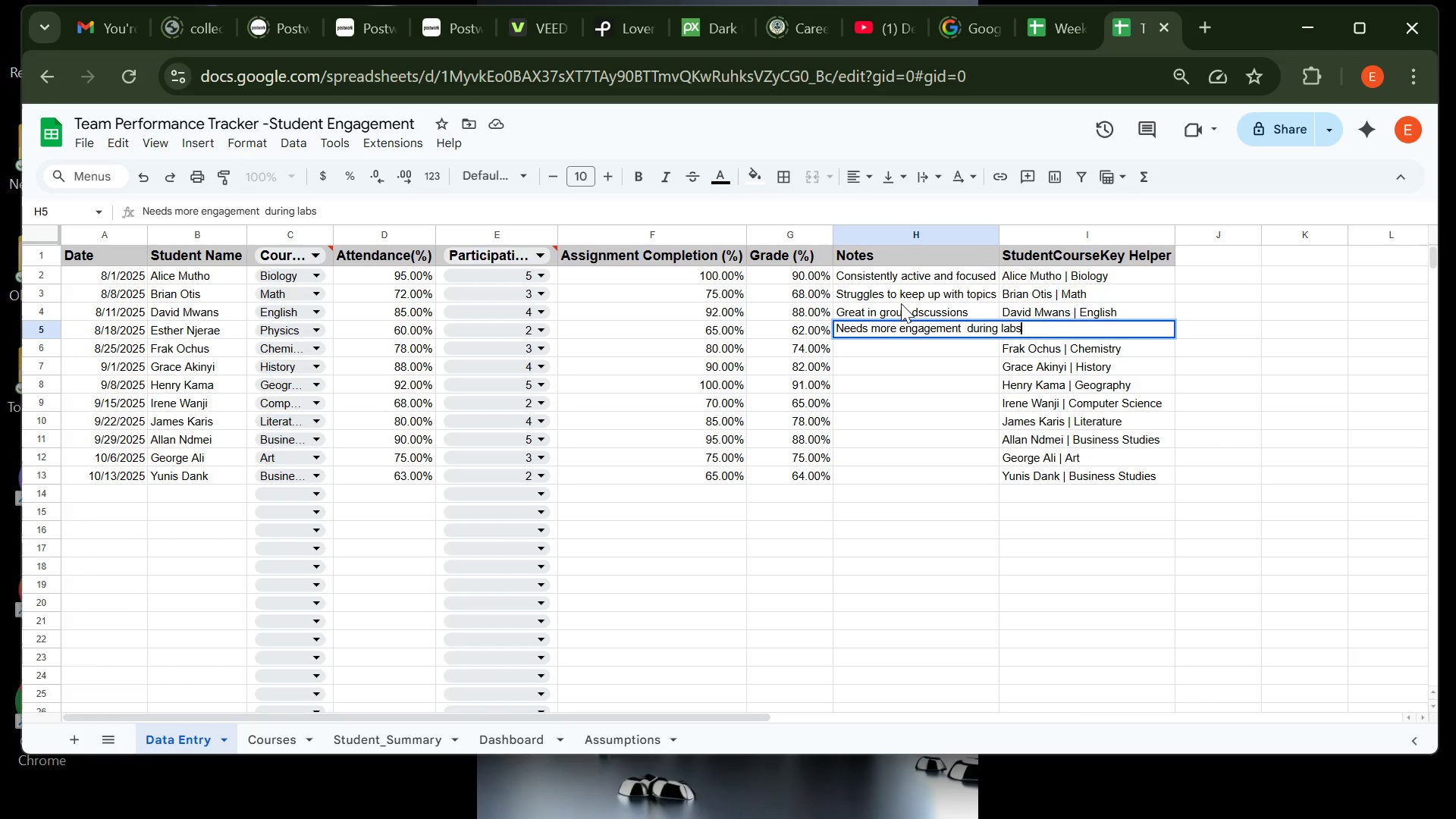 
key(Enter)
 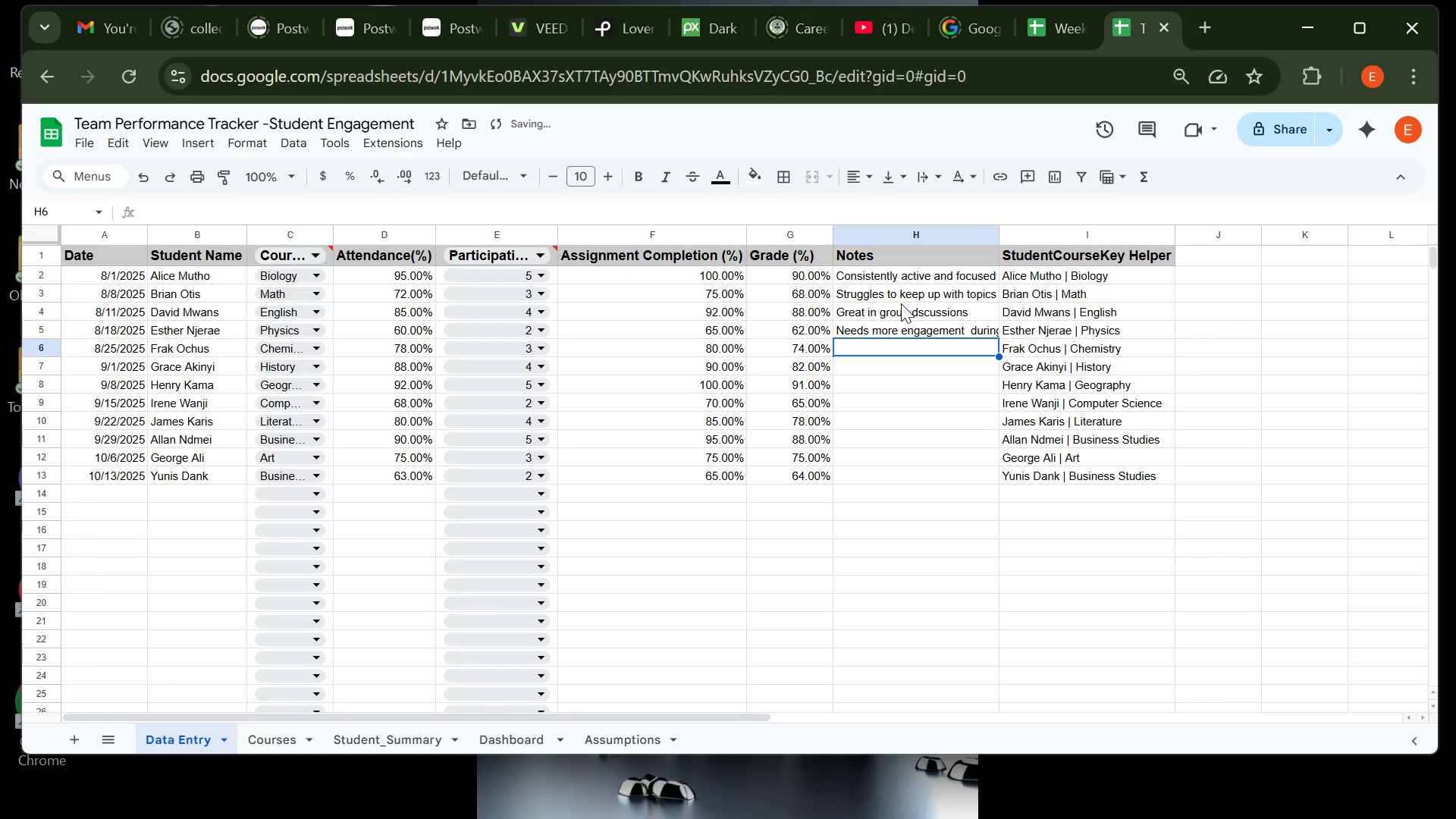 
type(Improci)
key(Backspace)
key(Backspace)
type(ving sy)
key(Backspace)
type(teadily each week)
 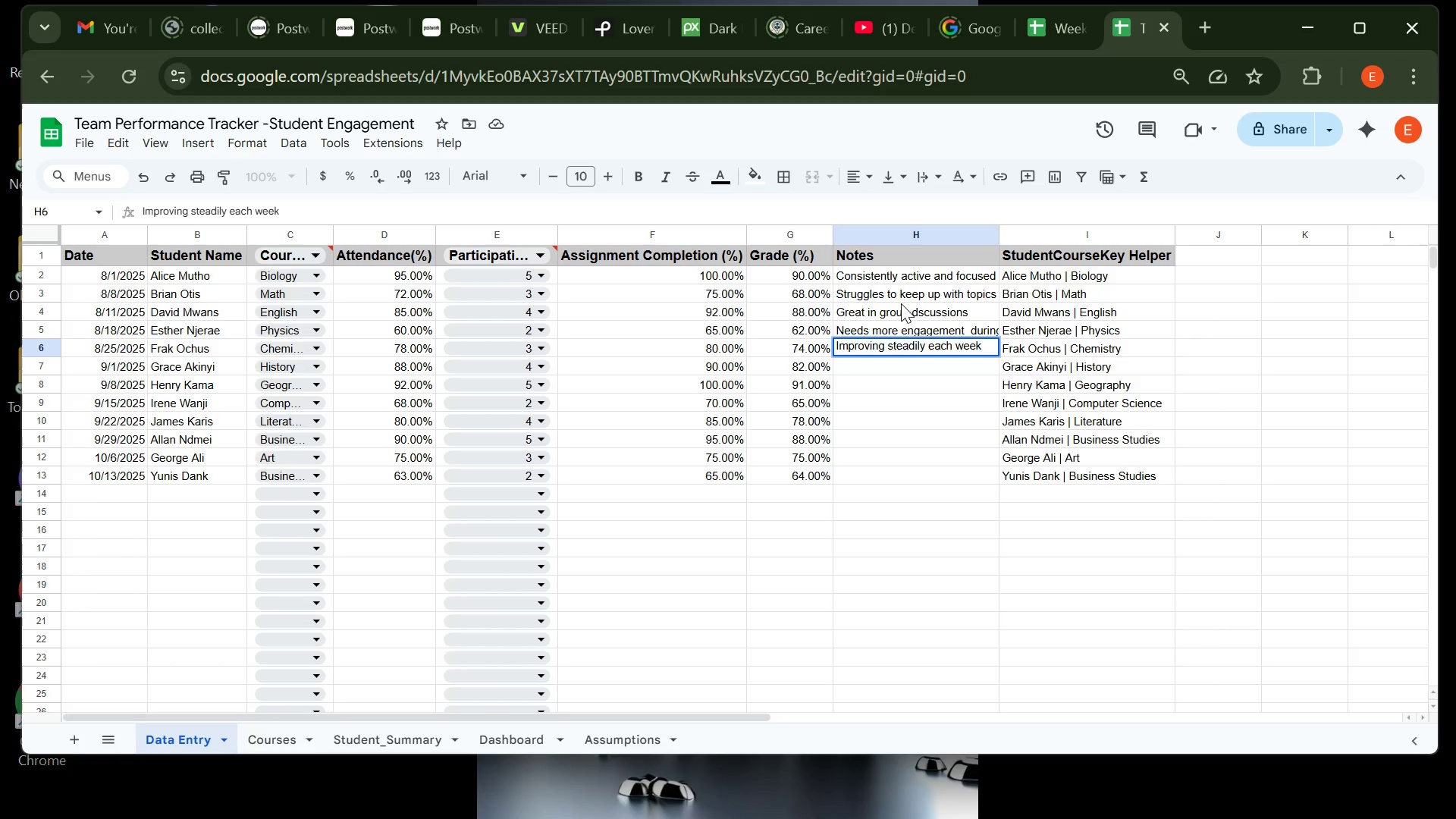 
key(Enter)
 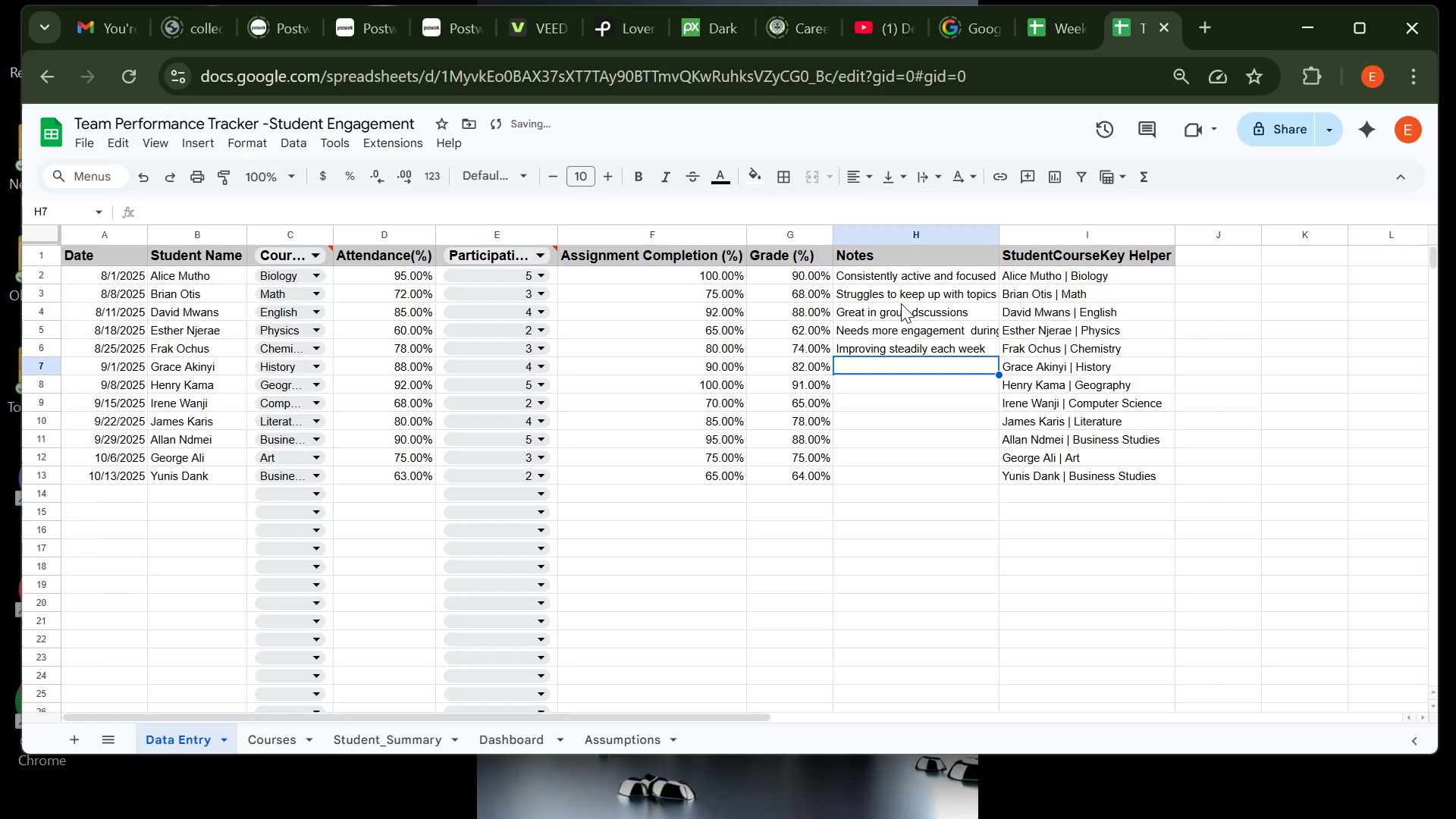 
type(Ci)
key(Backspace)
type(onsis)
 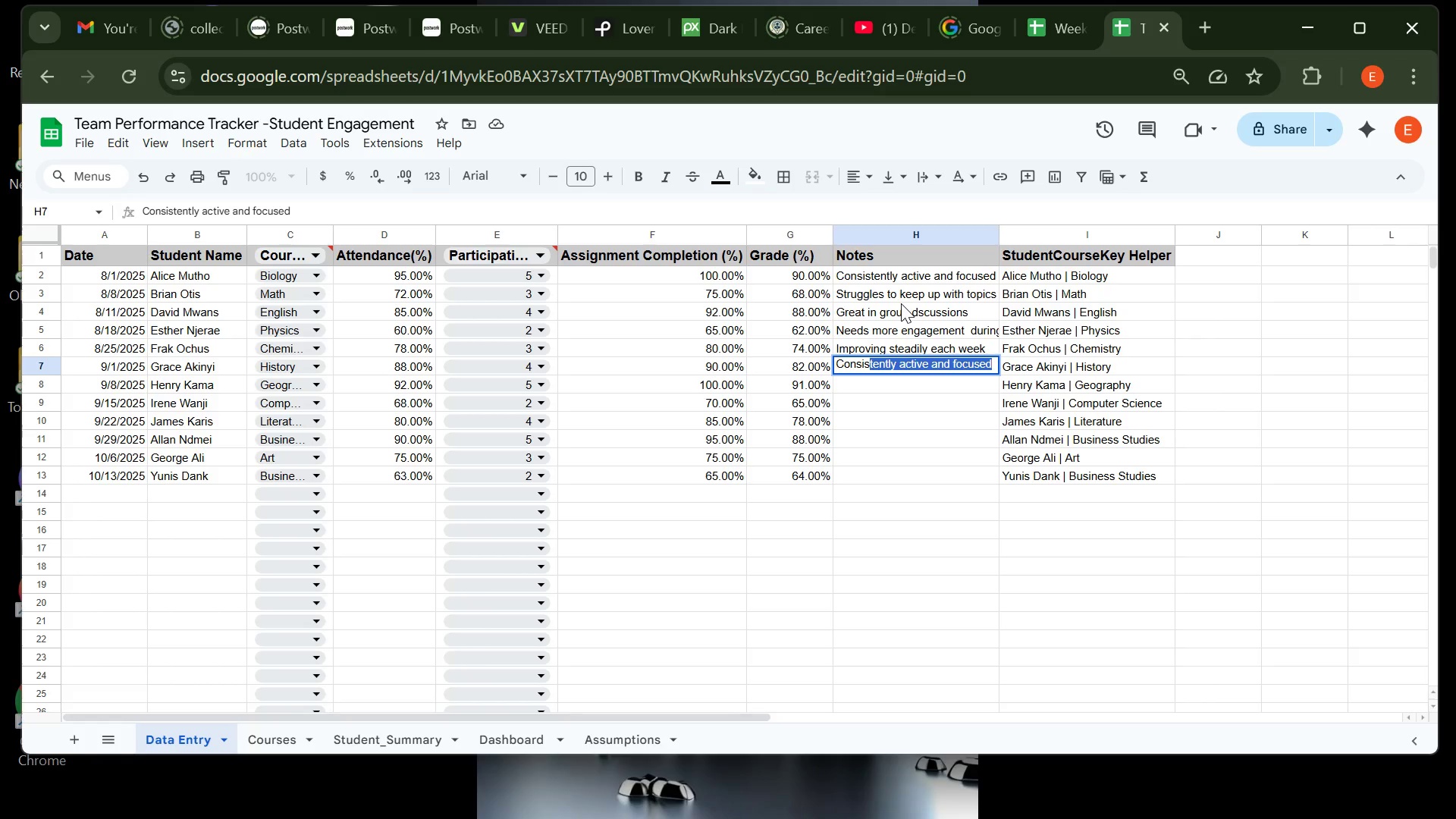 
type(tent and reliable )
 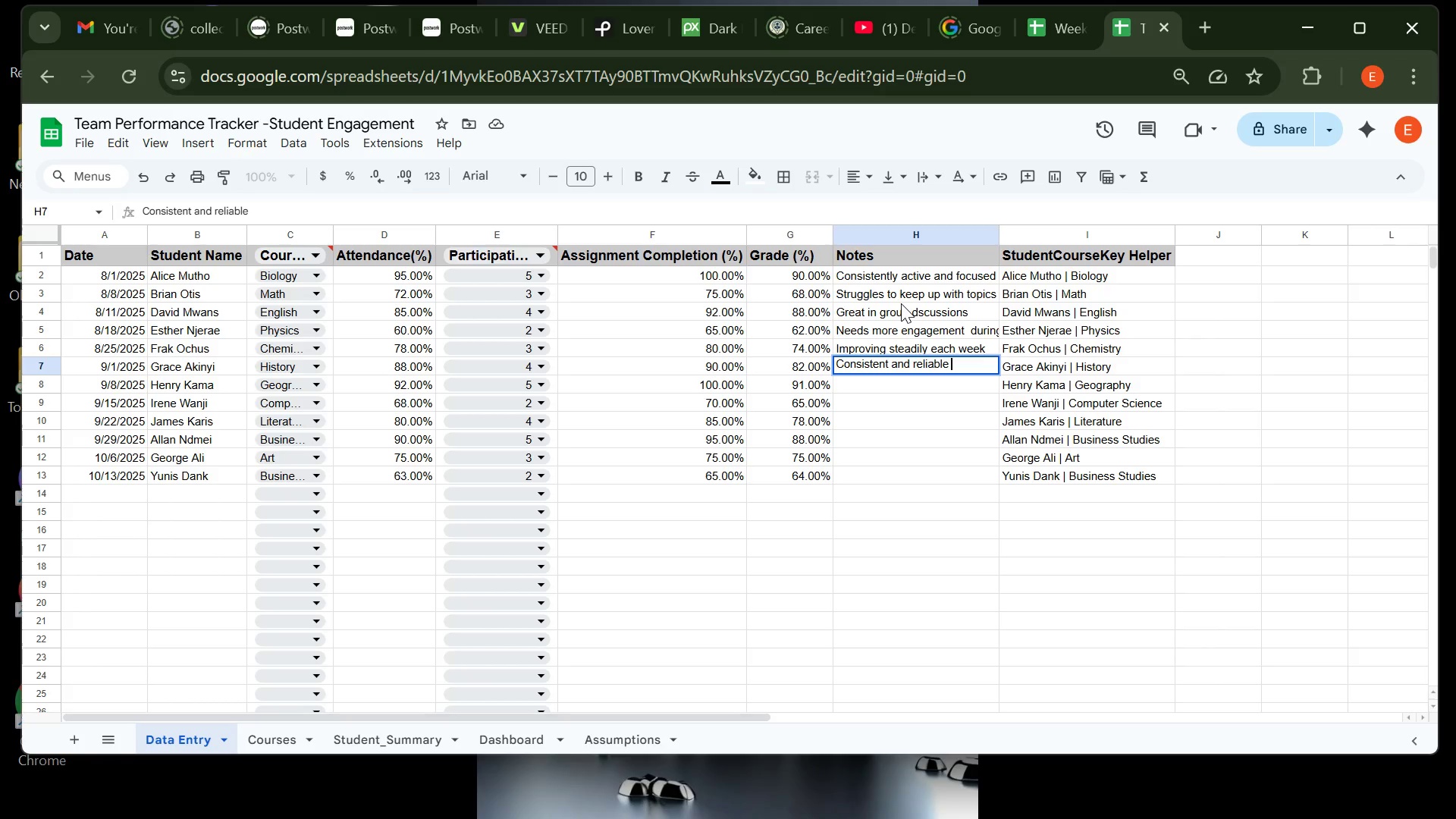 
key(Enter)
 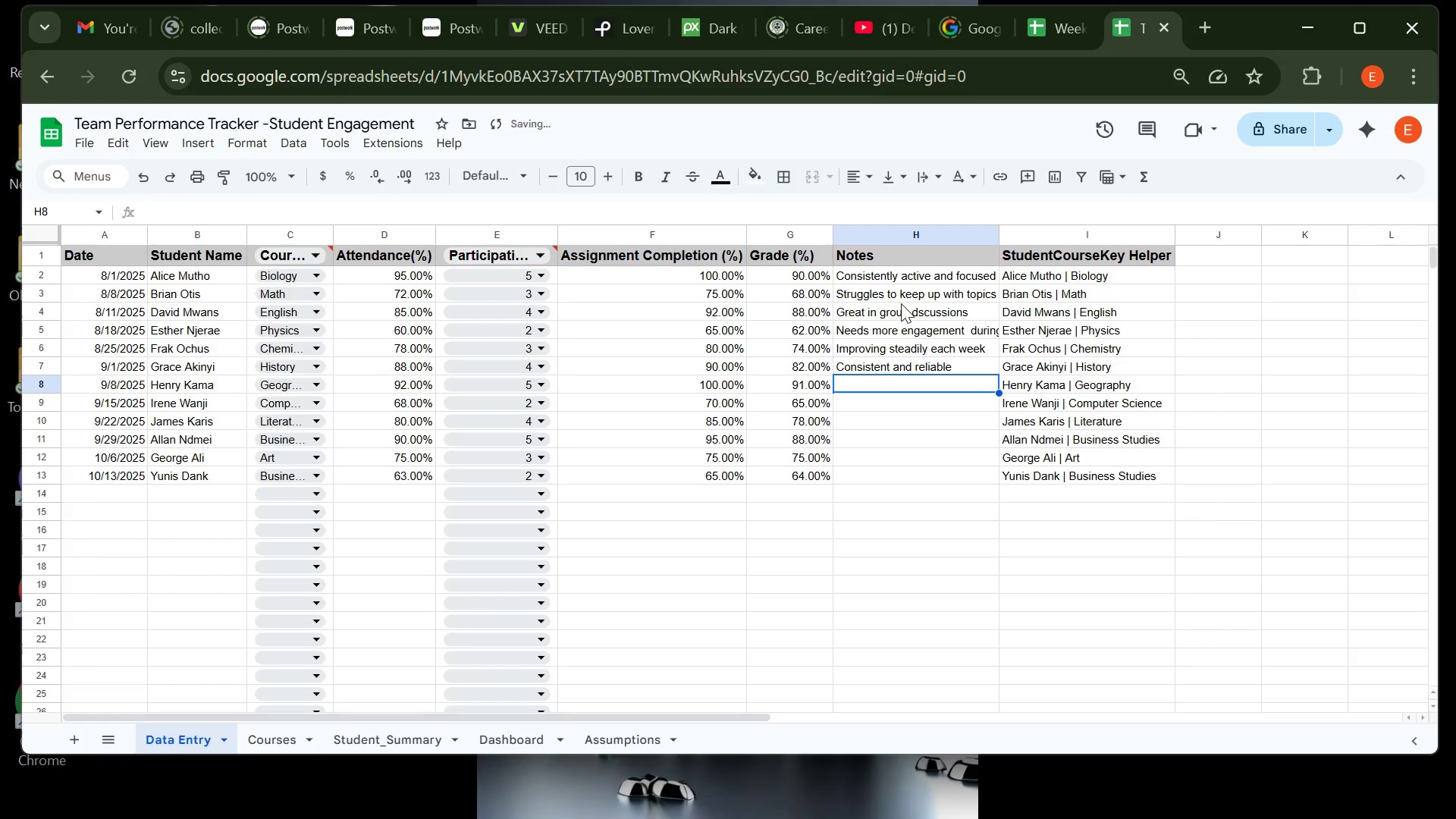 
type(Excellencent )
key(Backspace)
key(Backspace)
key(Backspace)
key(Backspace)
key(Backspace)
type(t )
 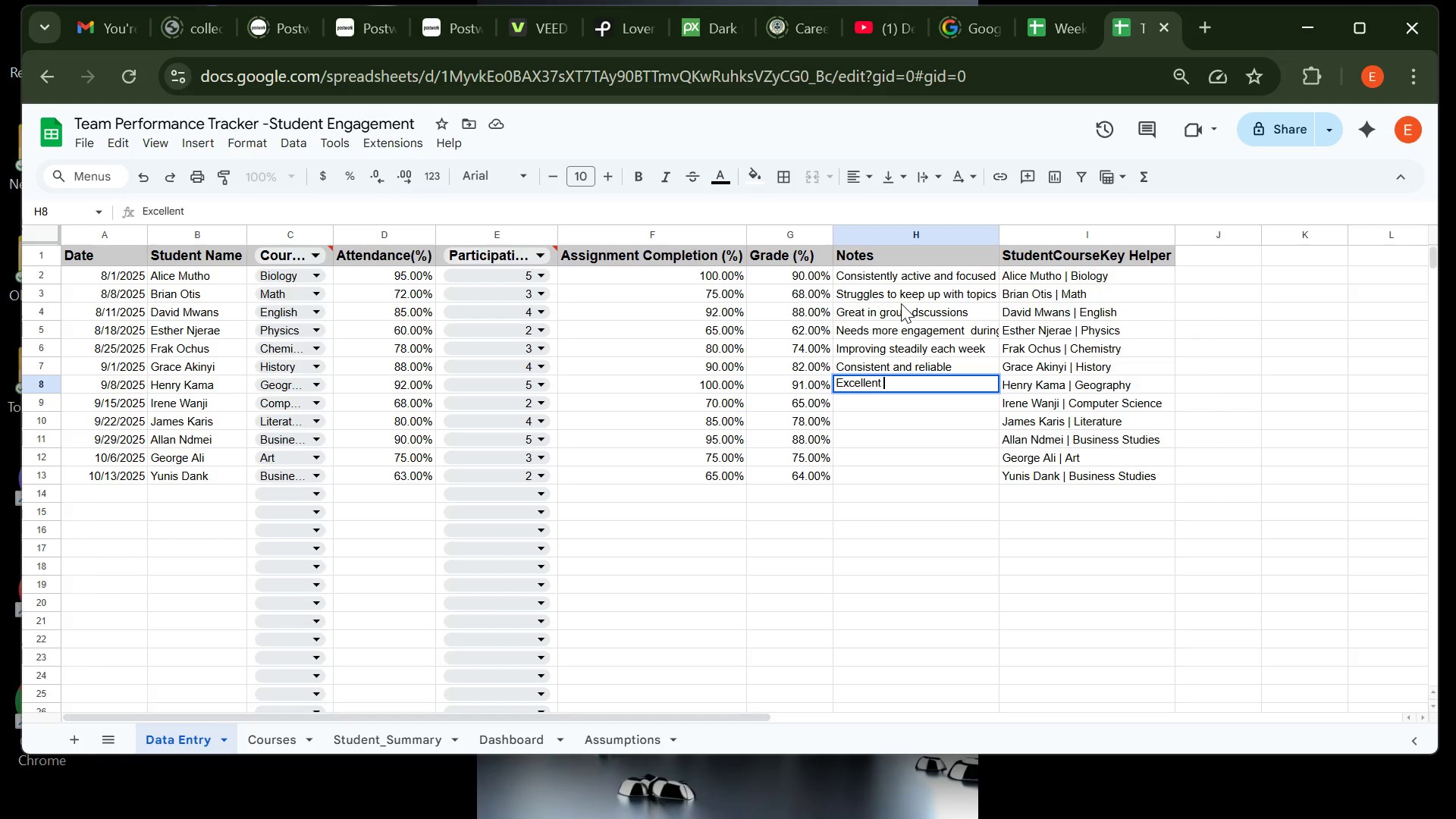 
type(enthusiasim in class)
 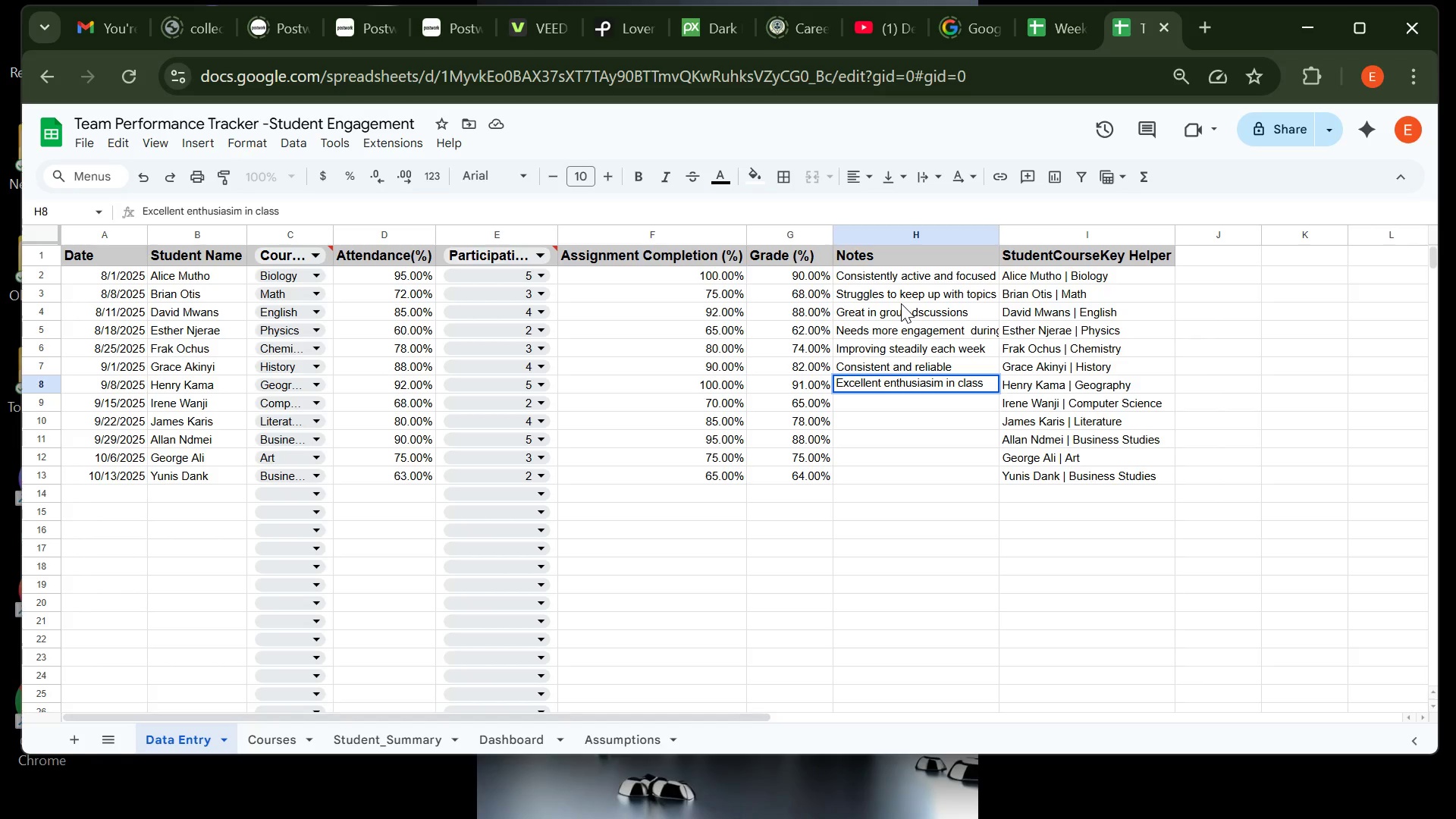 
key(Enter)
 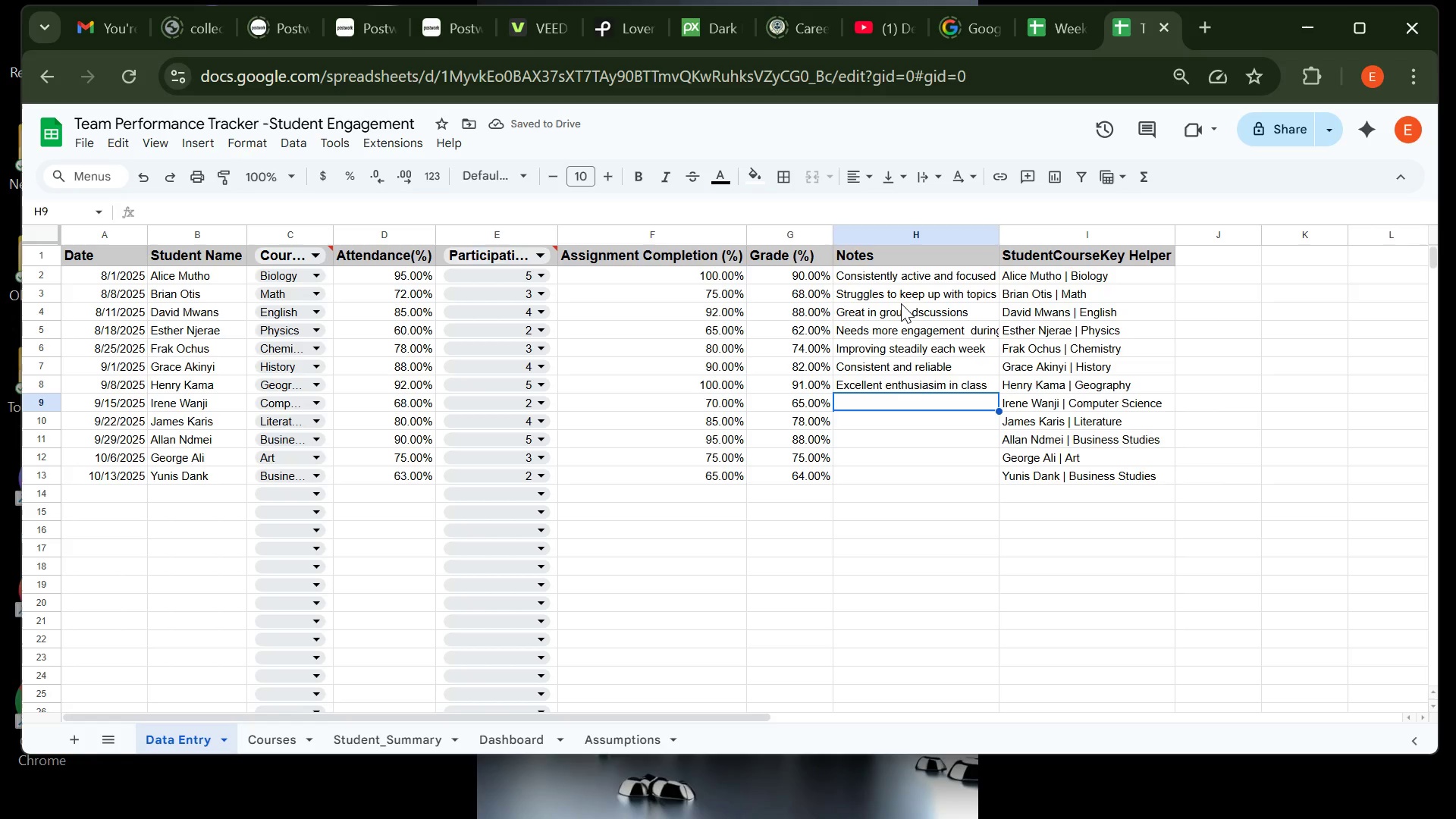 
type(Needs encouragemt to participate )
 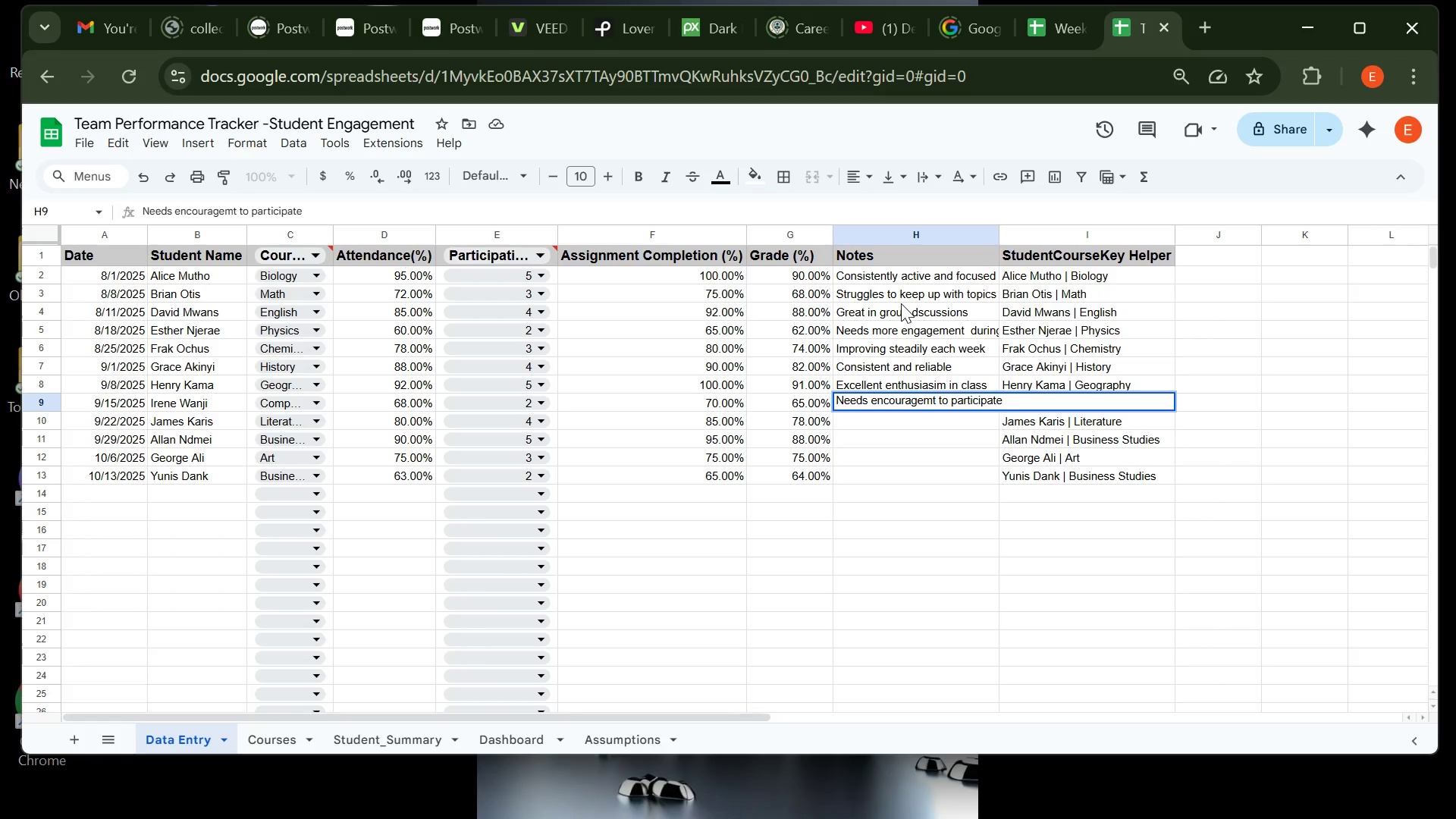 
key(Enter)
 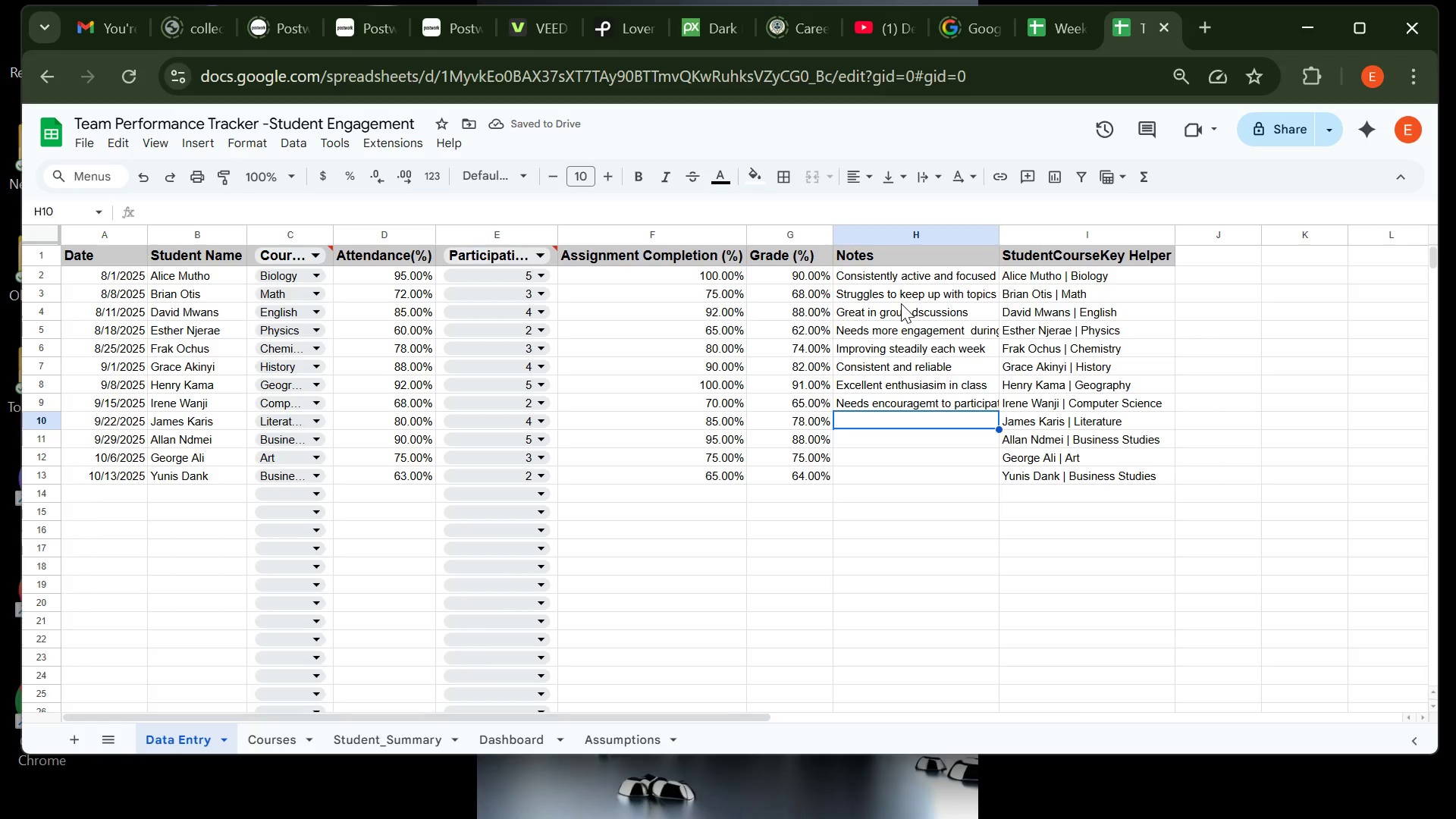 
wait(5.18)
 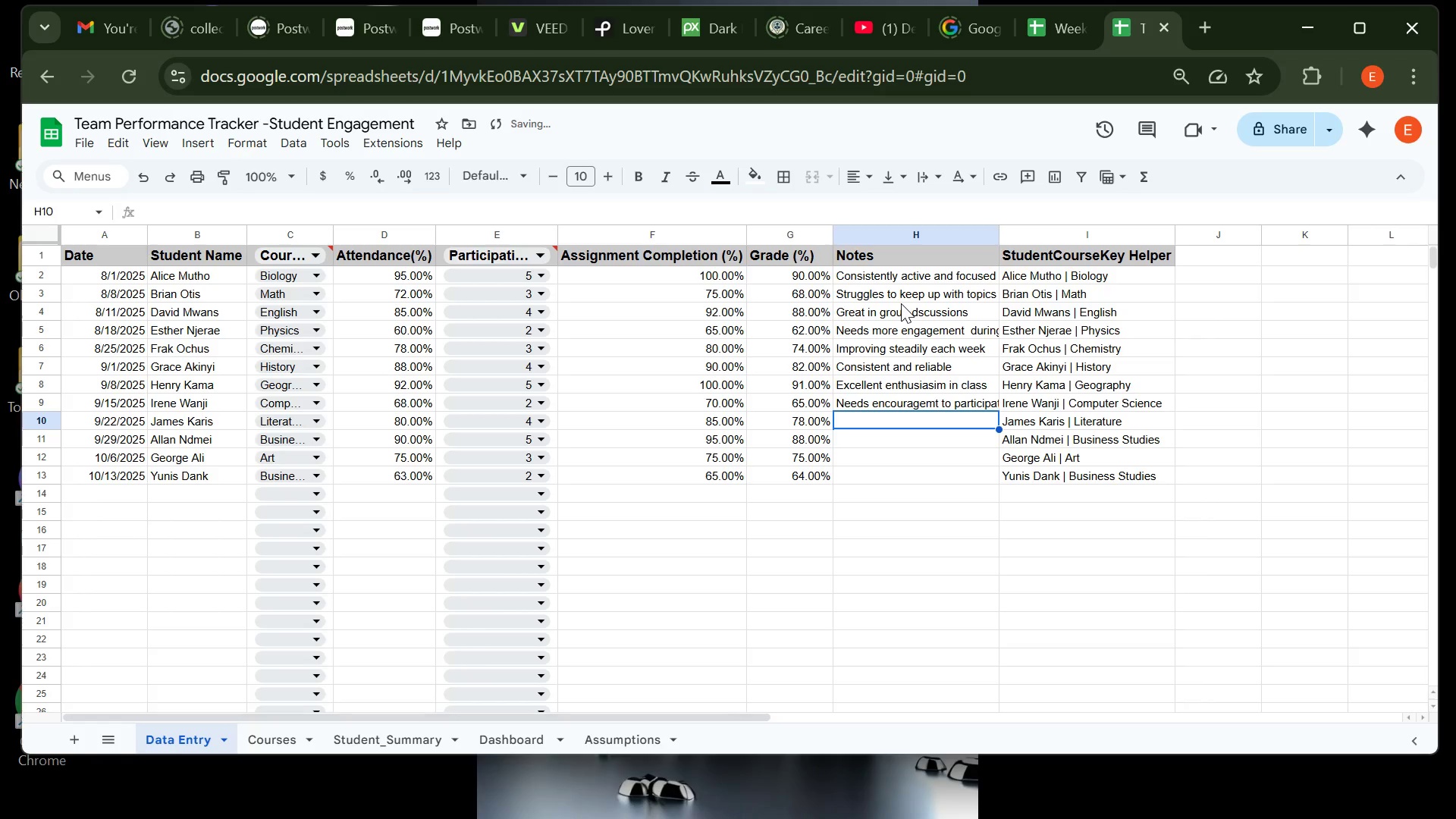 
type(Creative thinker but sy in class)
 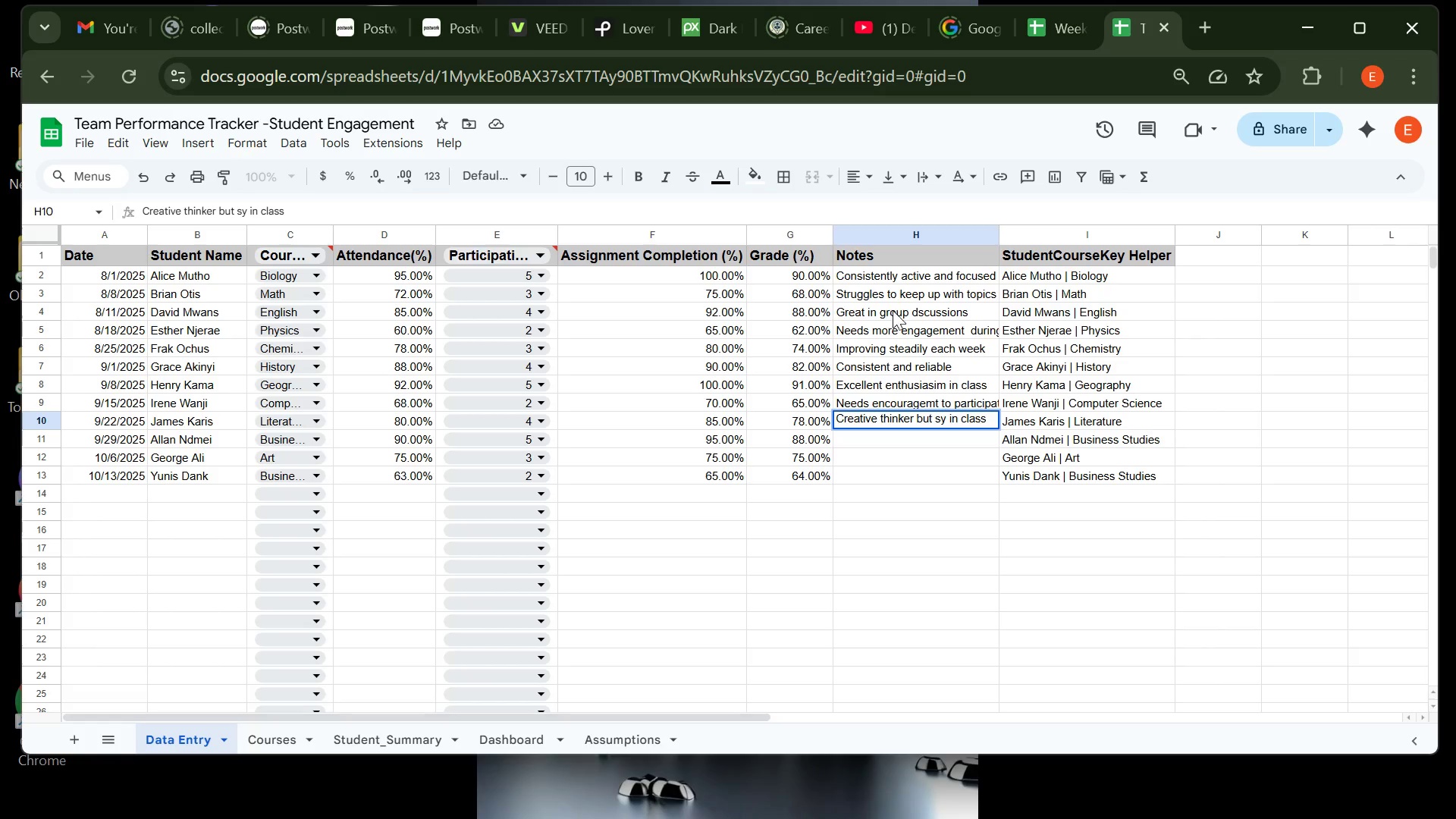 
key(ArrowLeft)
 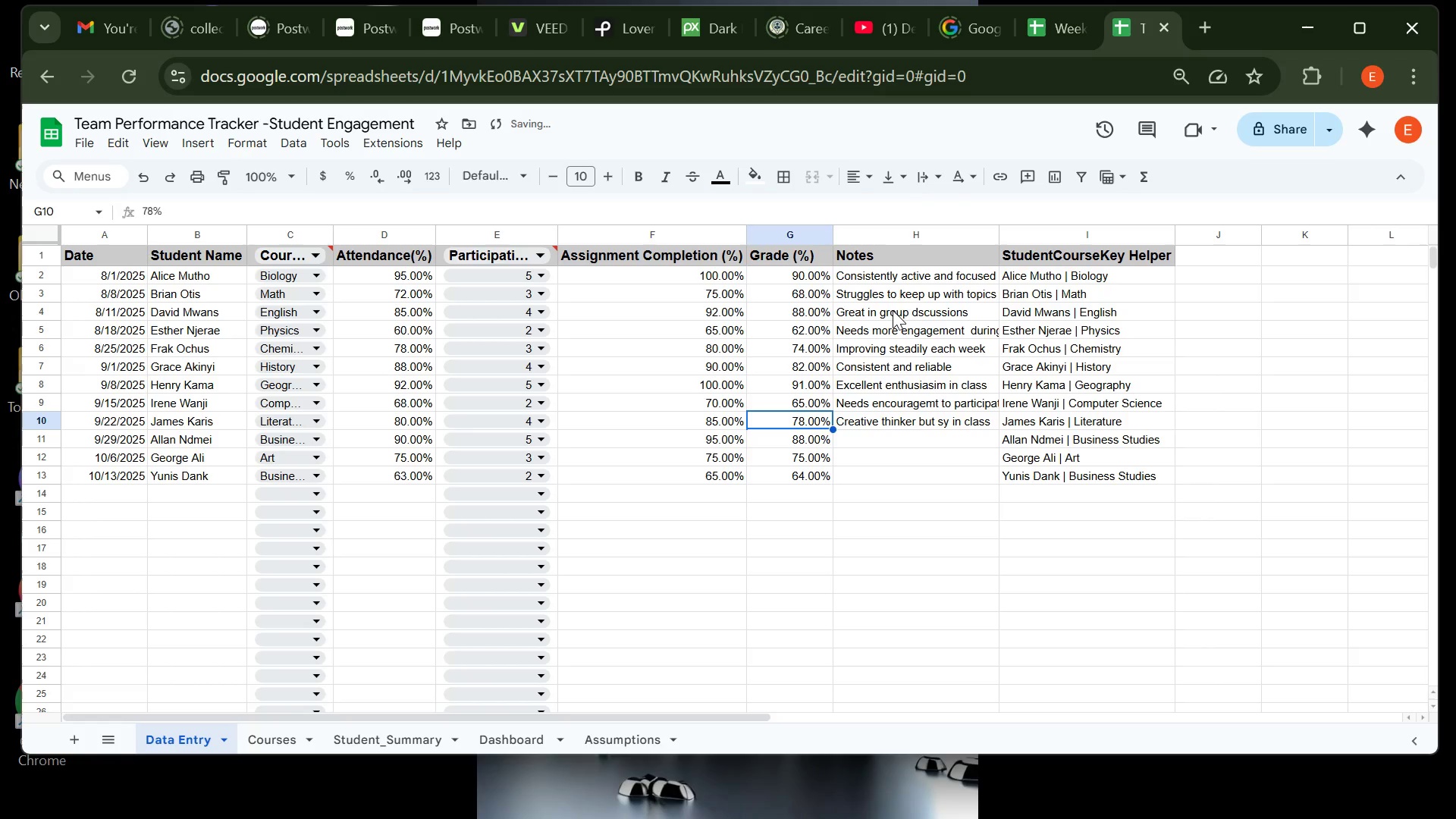 
key(ArrowLeft)
 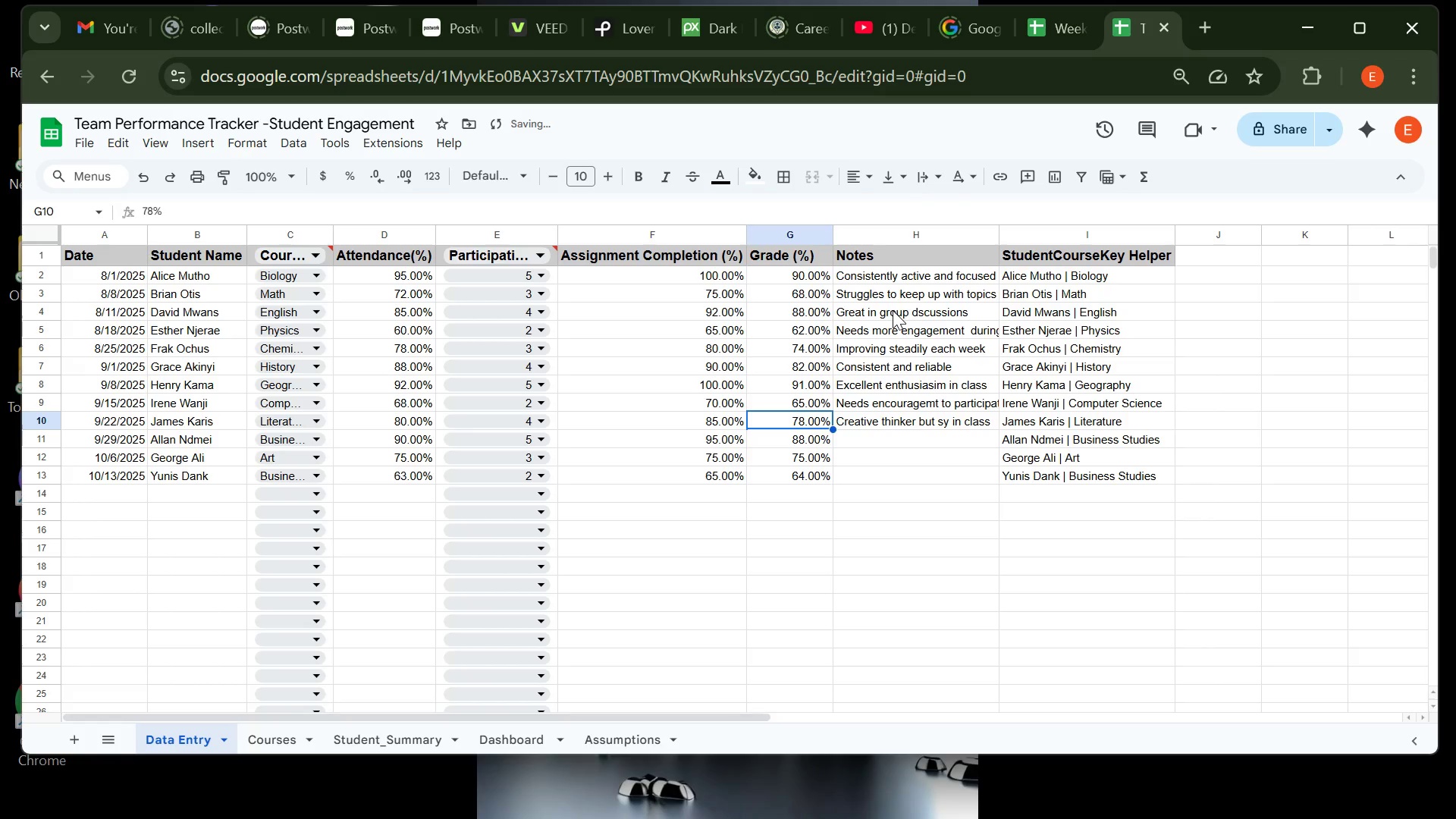 
key(ArrowLeft)
 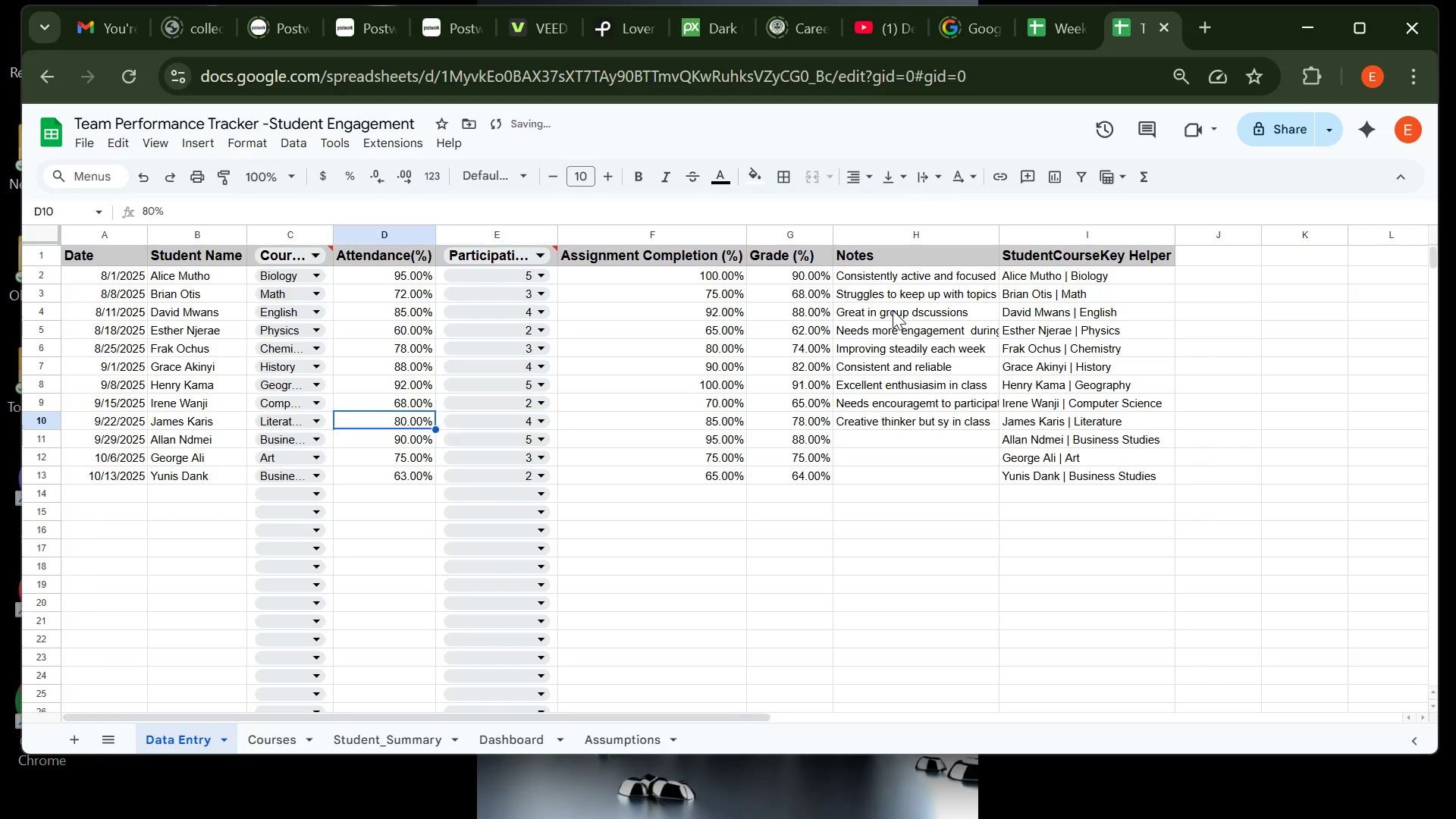 
key(ArrowLeft)
 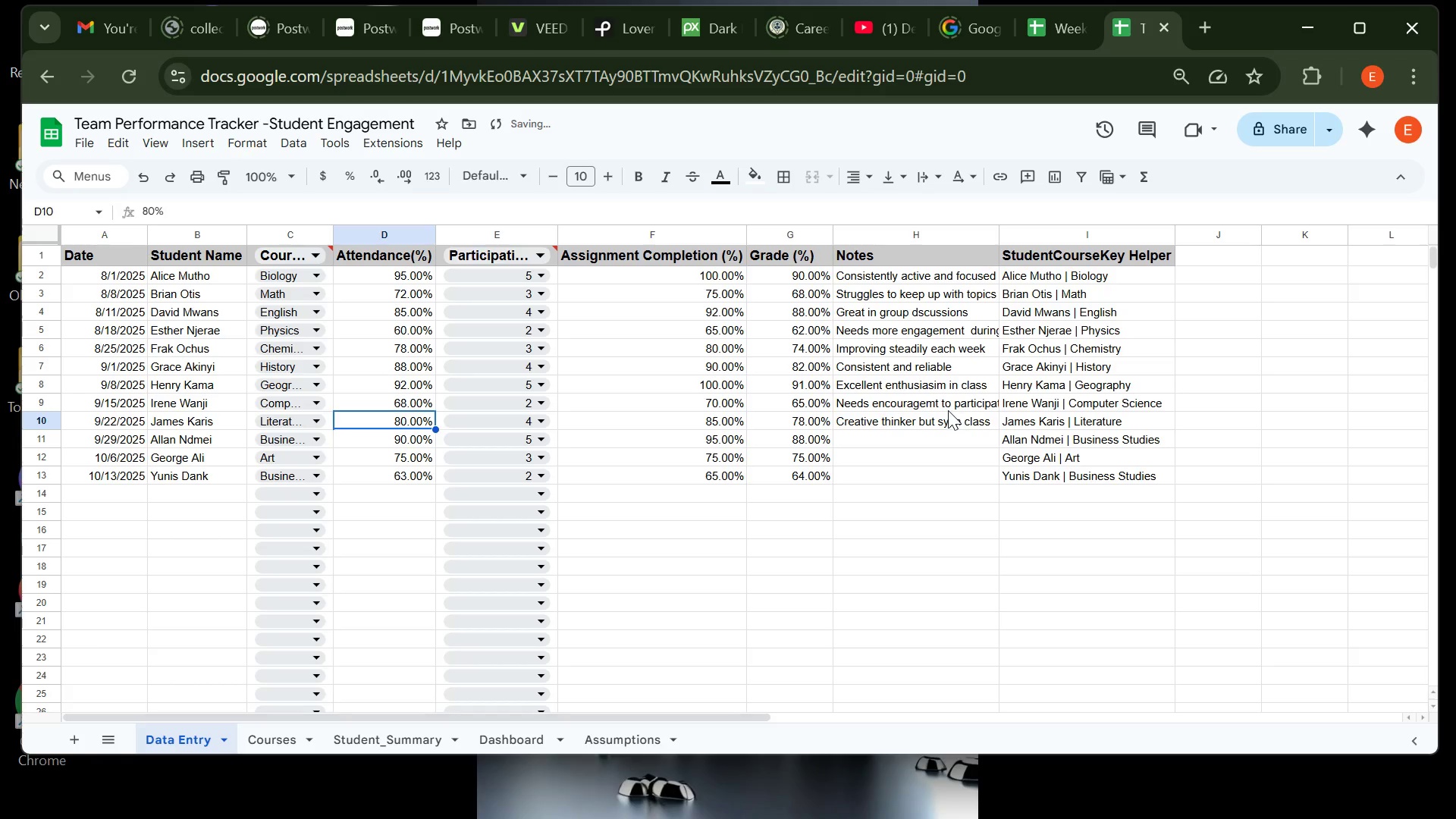 
left_click([948, 410])
 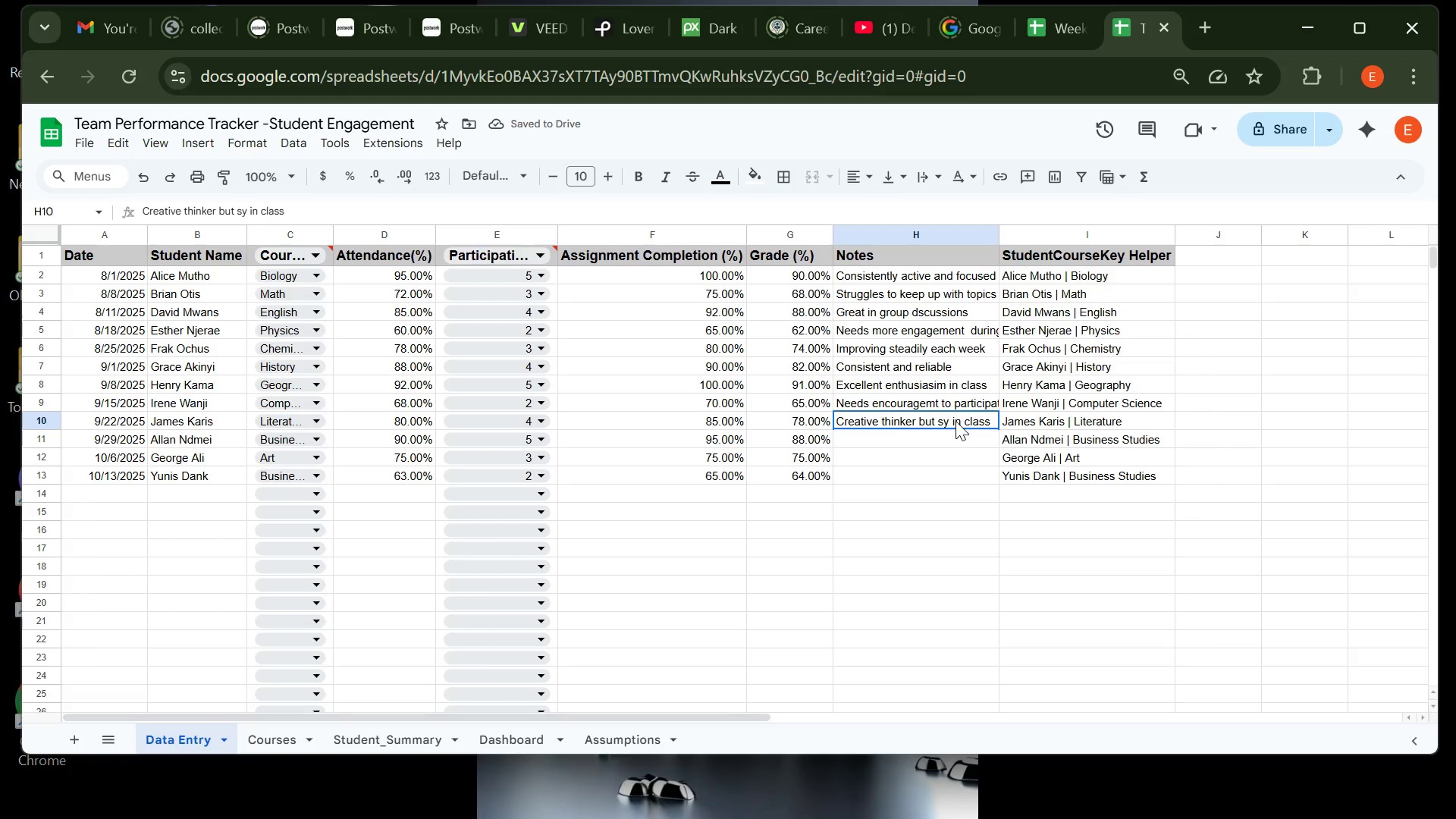 
double_click([956, 421])
 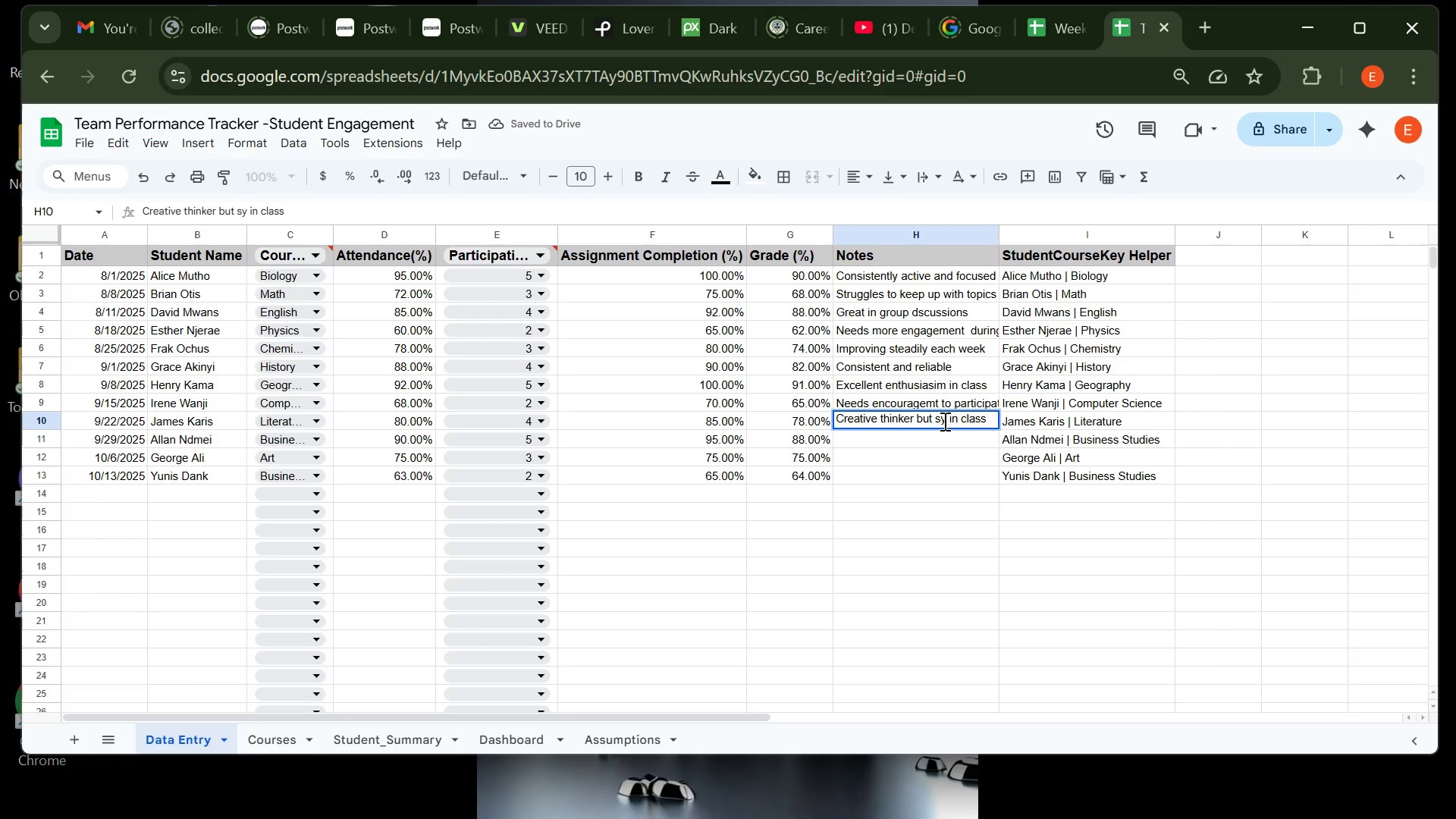 
left_click([943, 421])
 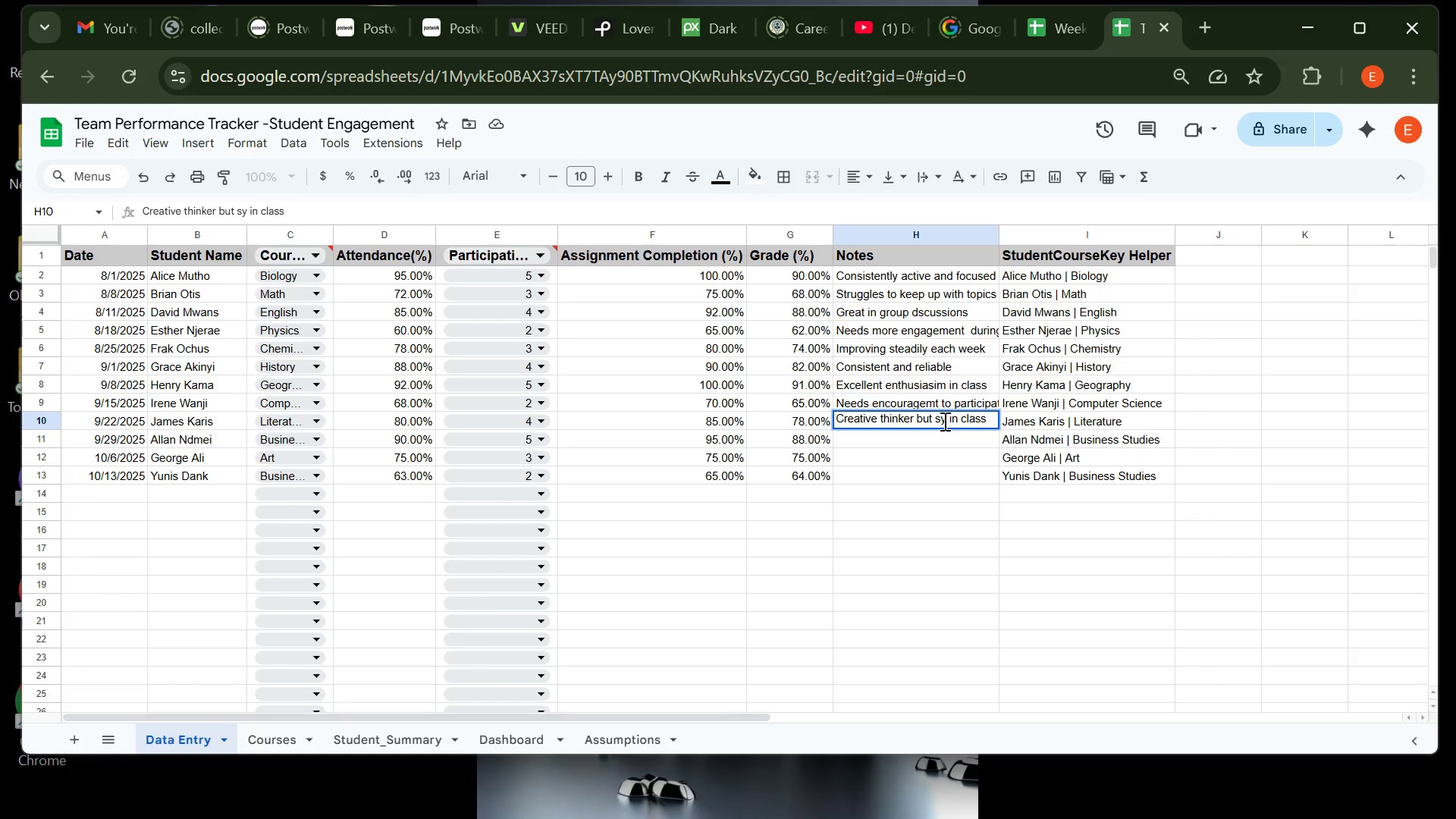 
key(ArrowLeft)
 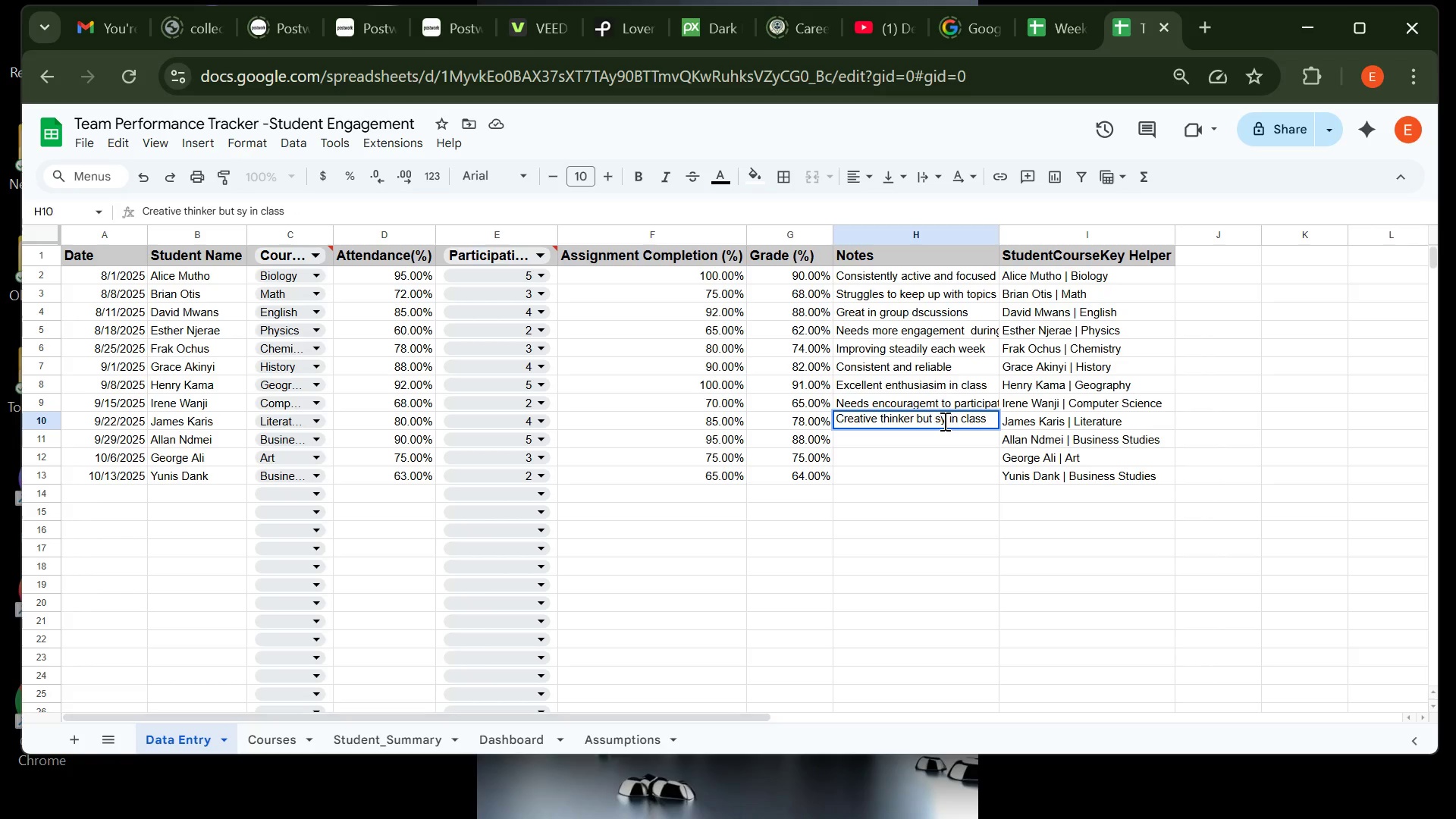 
key(H)
 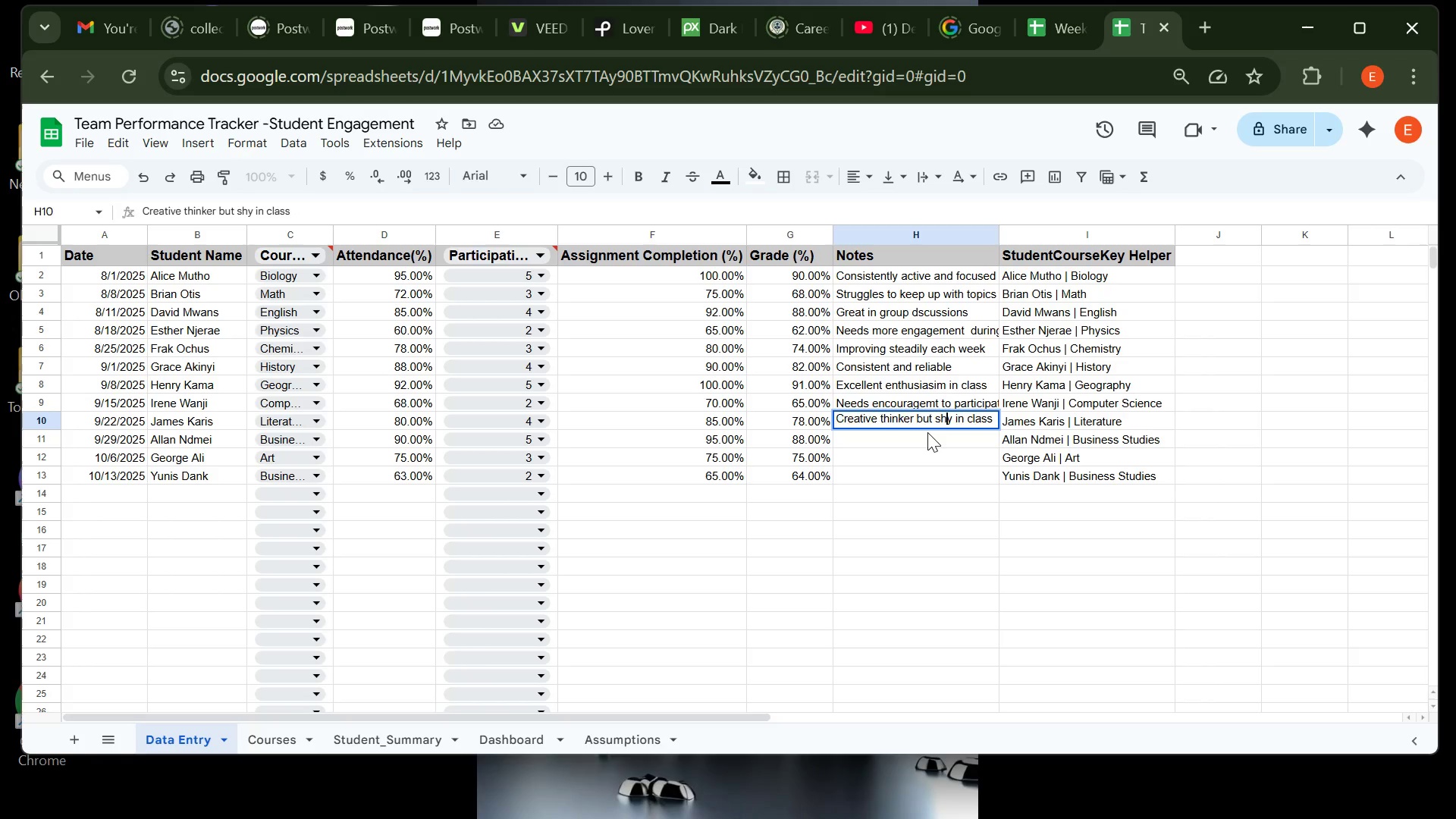 
left_click([927, 432])
 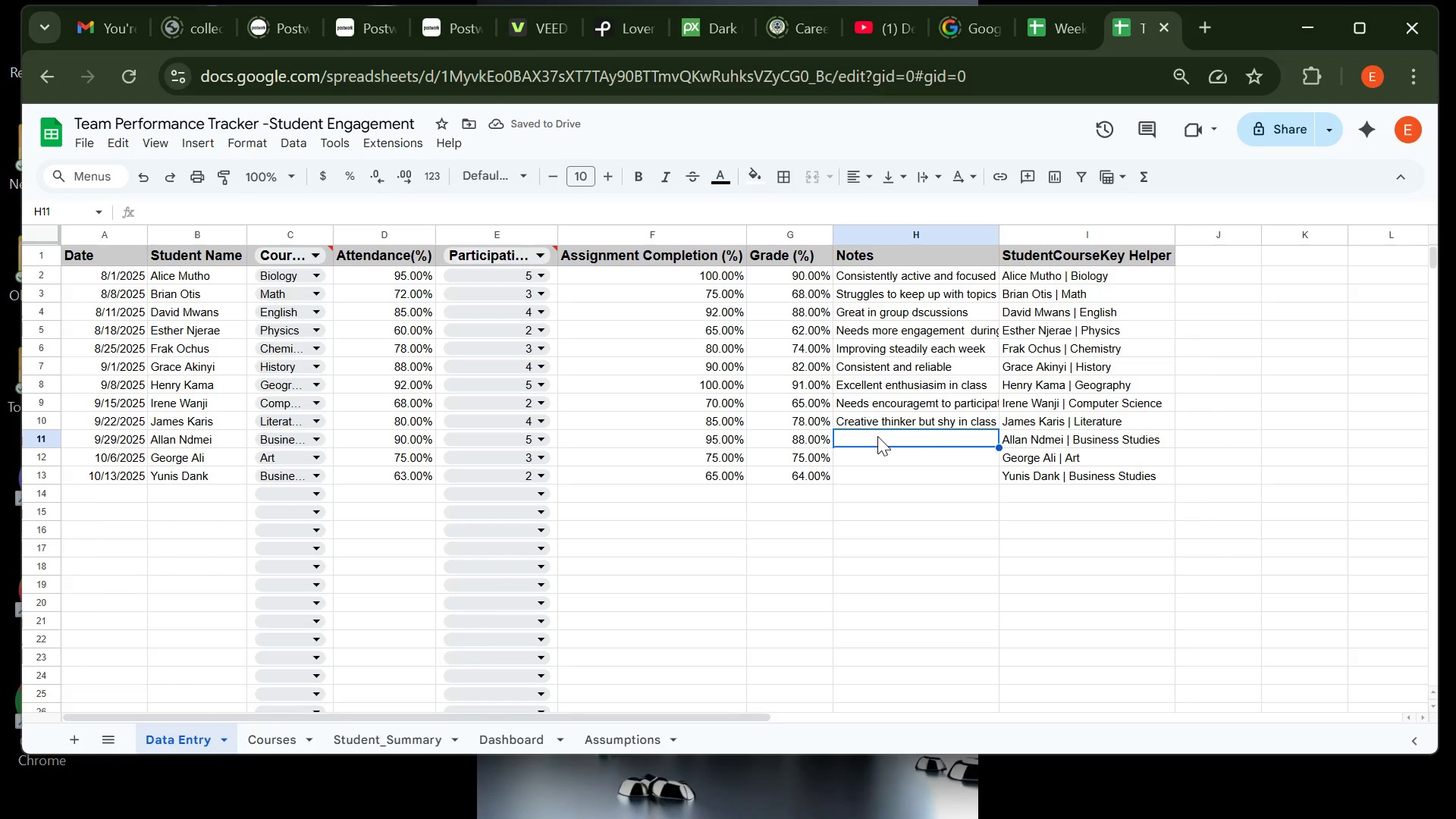 
type(Excellent attendace a)
 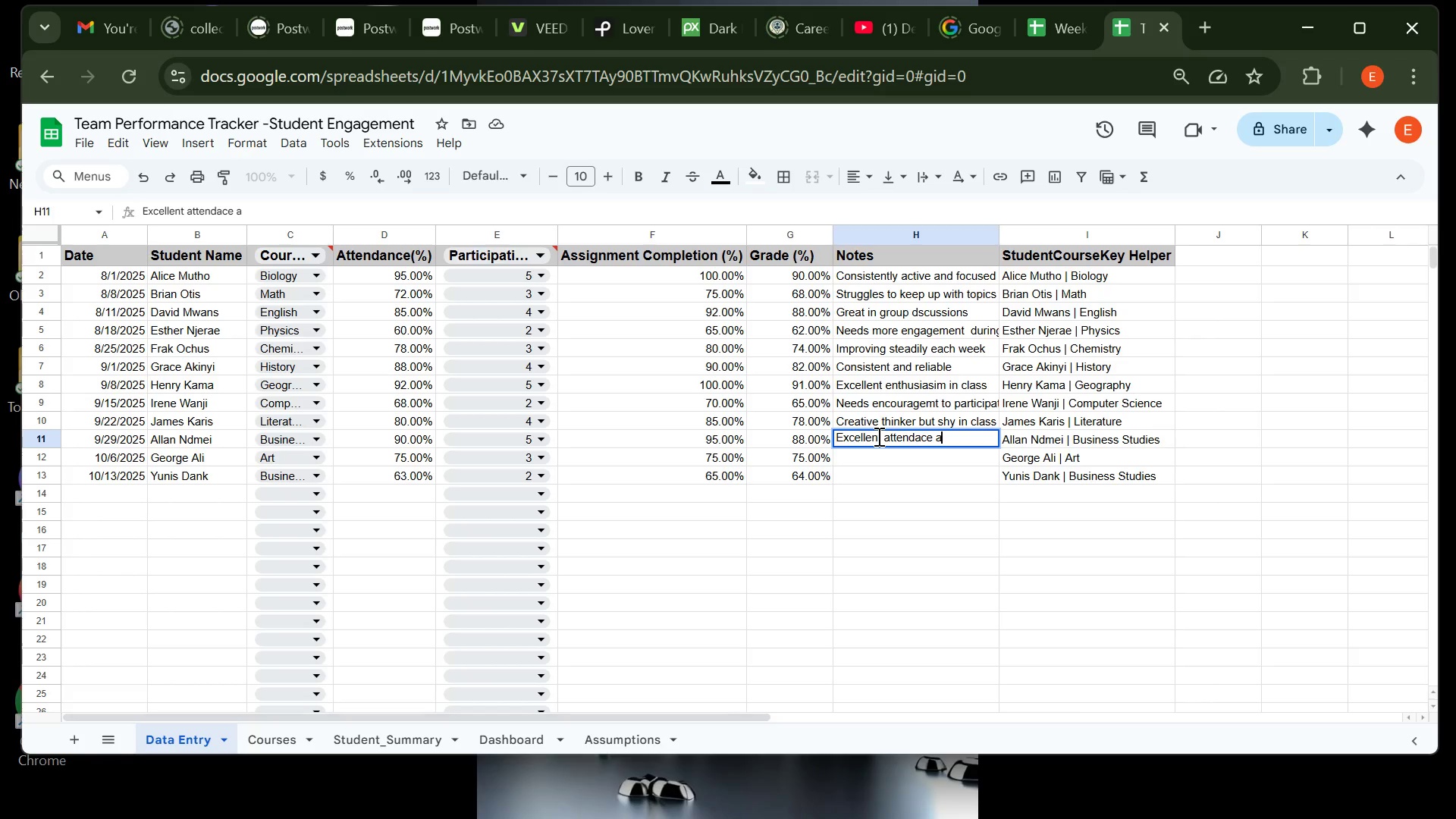 
type(nd stronf)
key(Backspace)
type(g results)
 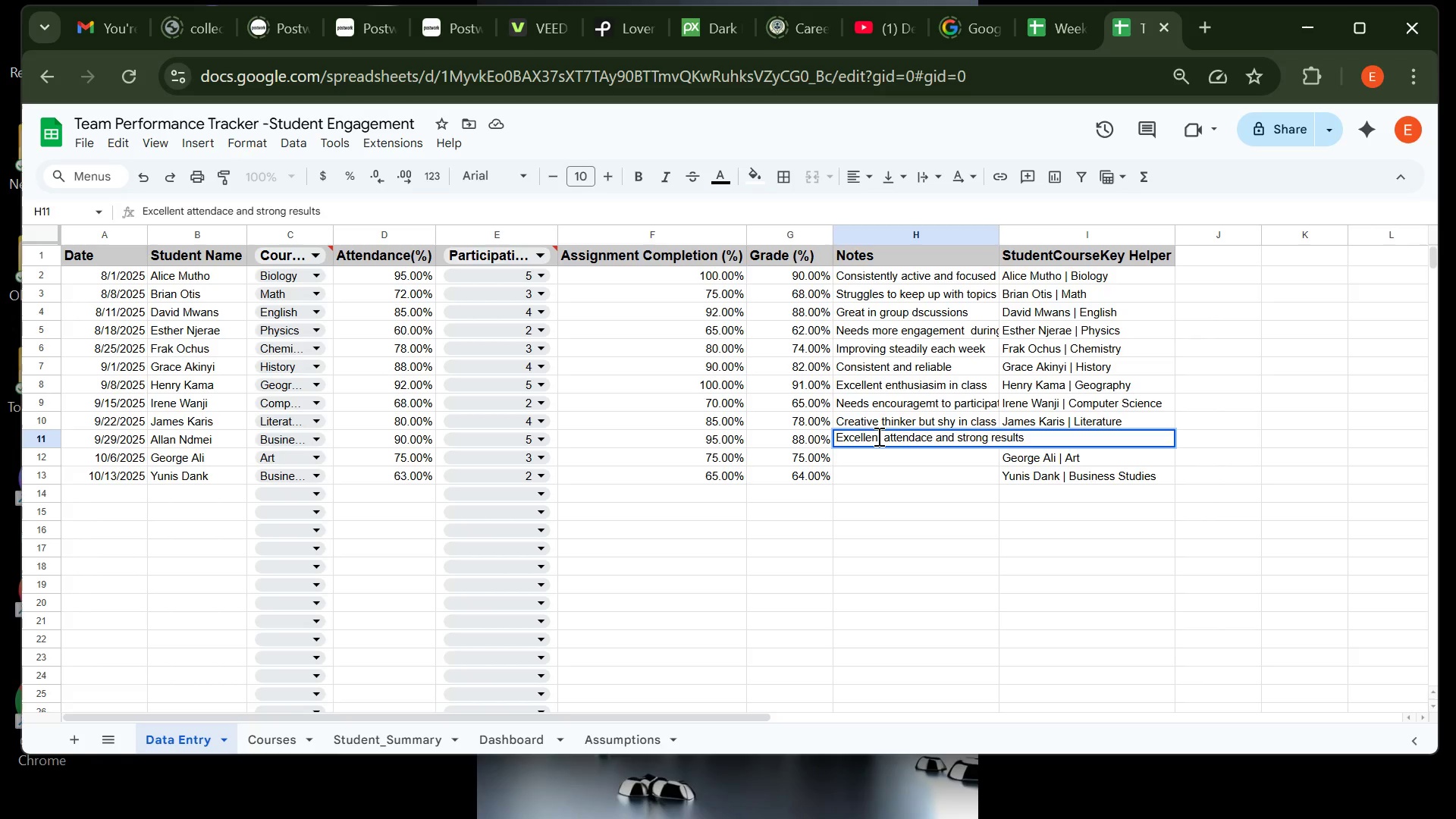 
key(Enter)
 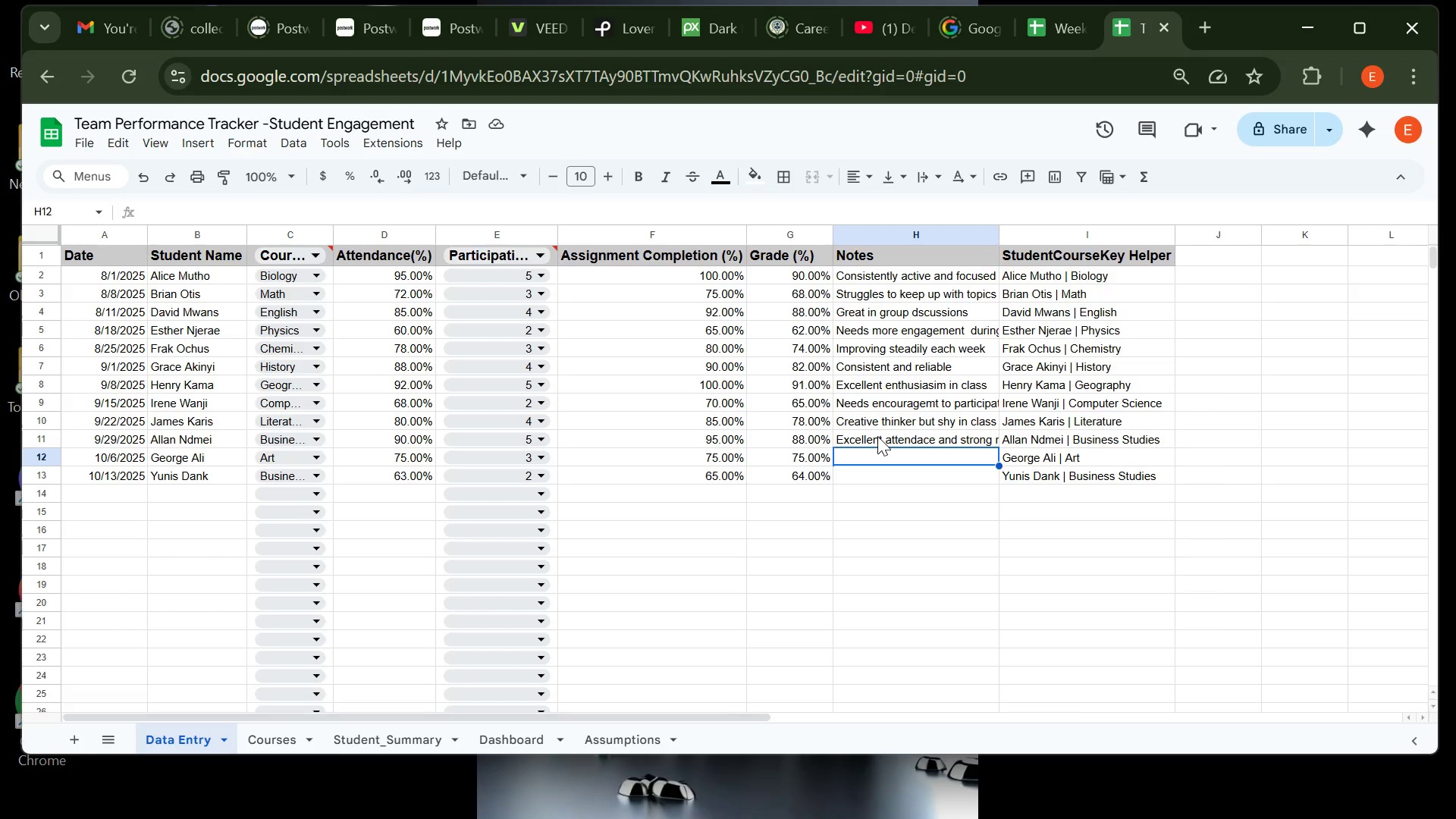 
wait(11.0)
 